 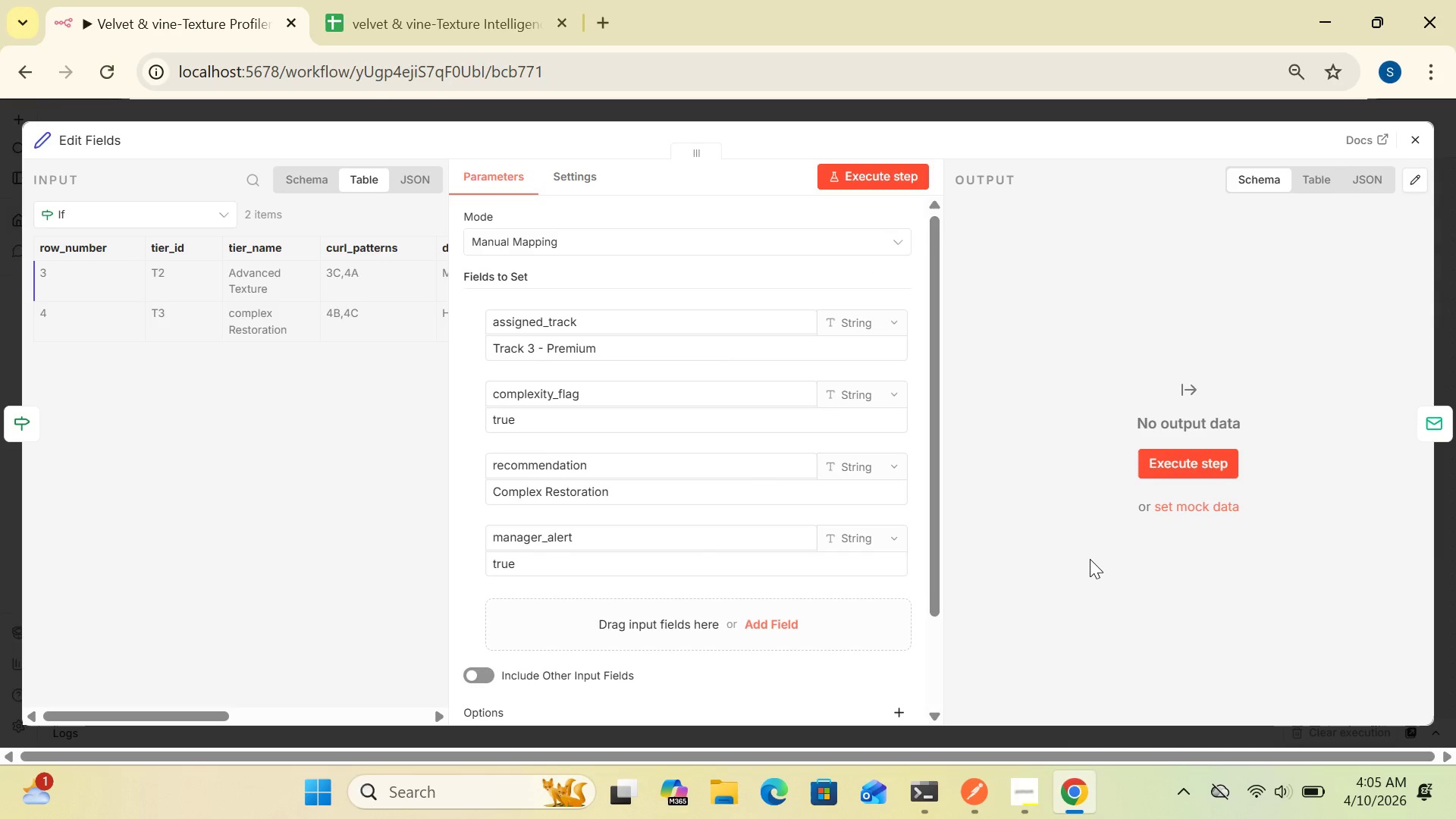 
left_click([1194, 505])
 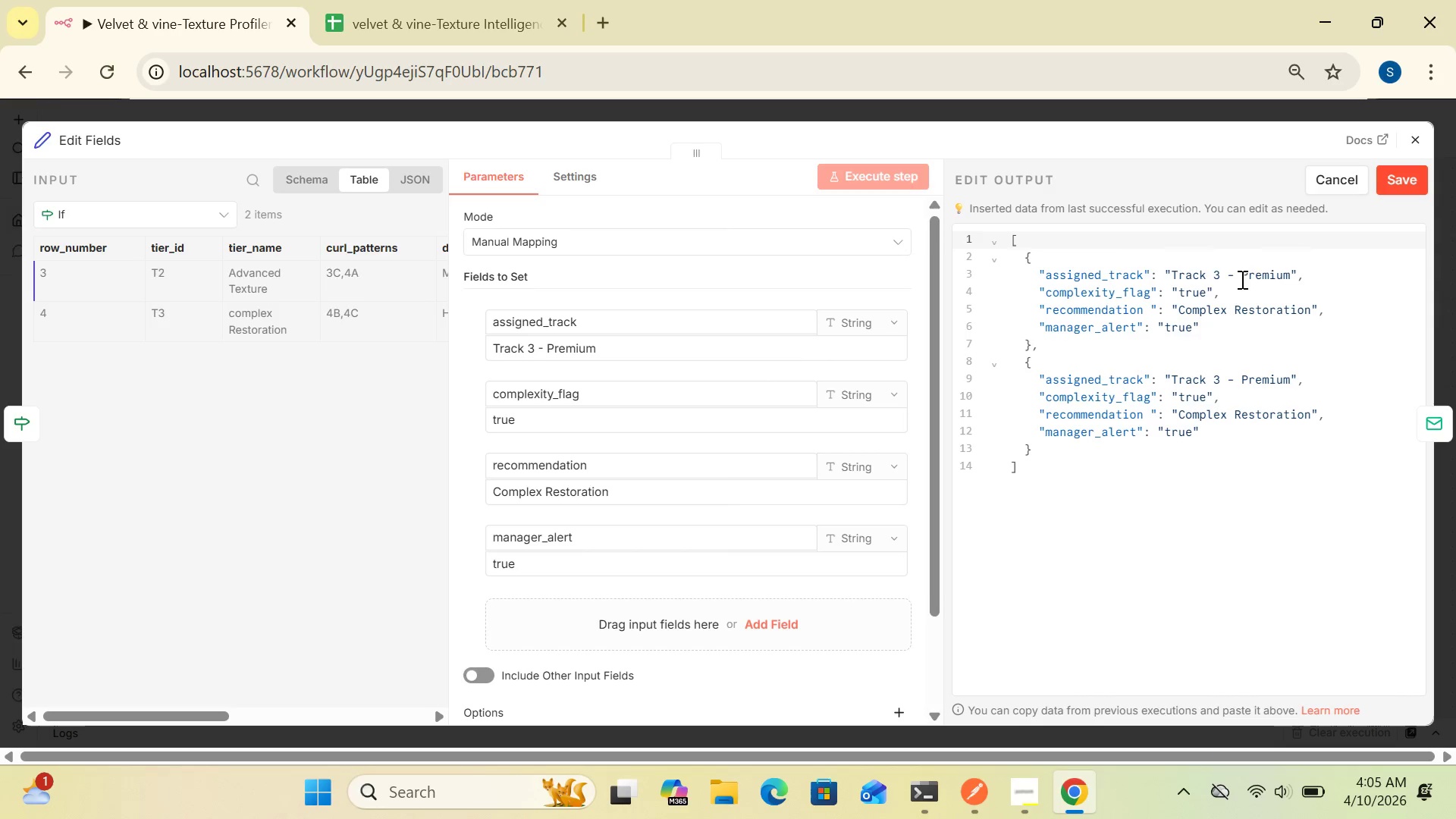 
wait(11.72)
 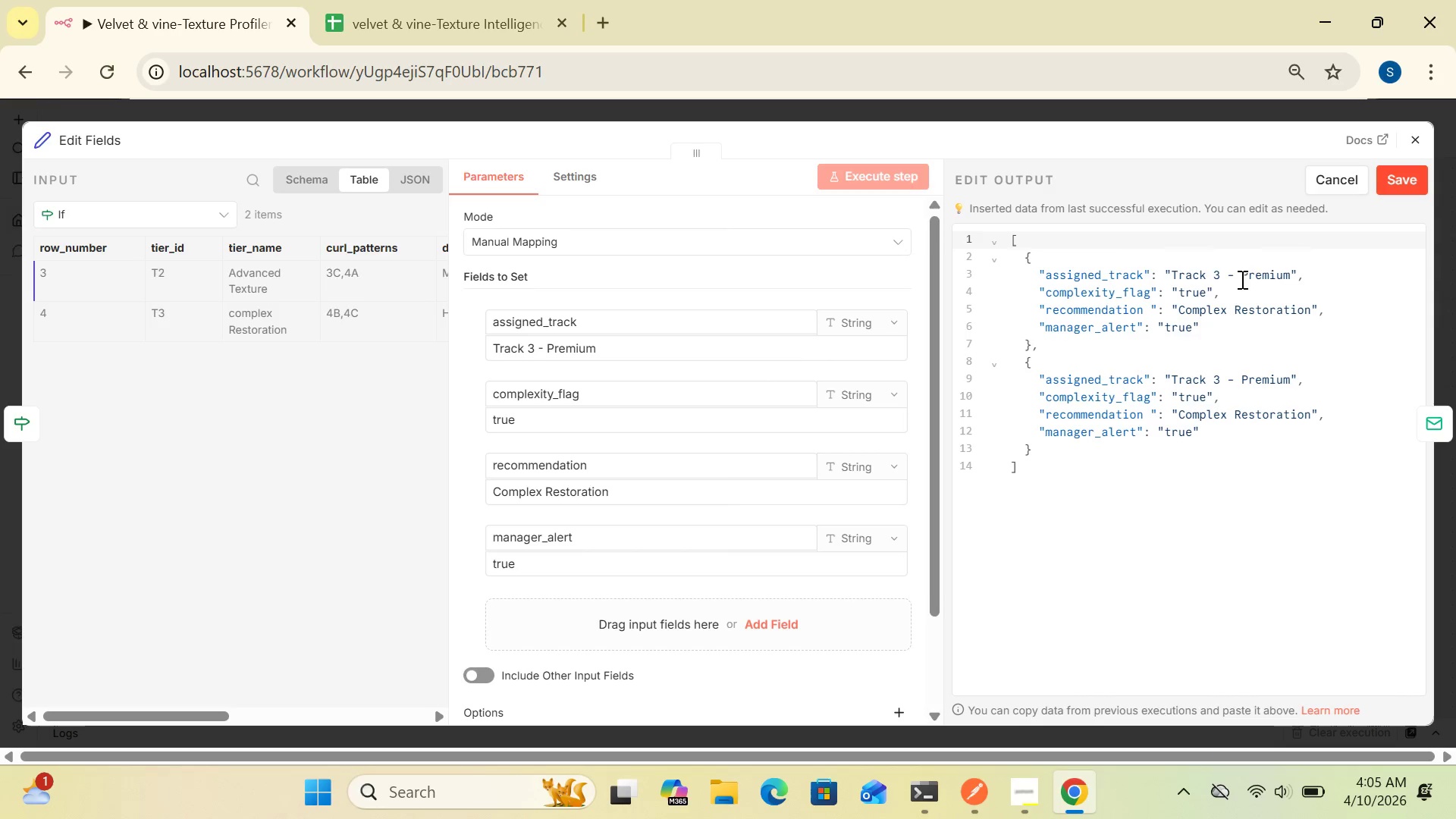 
left_click([1298, 274])
 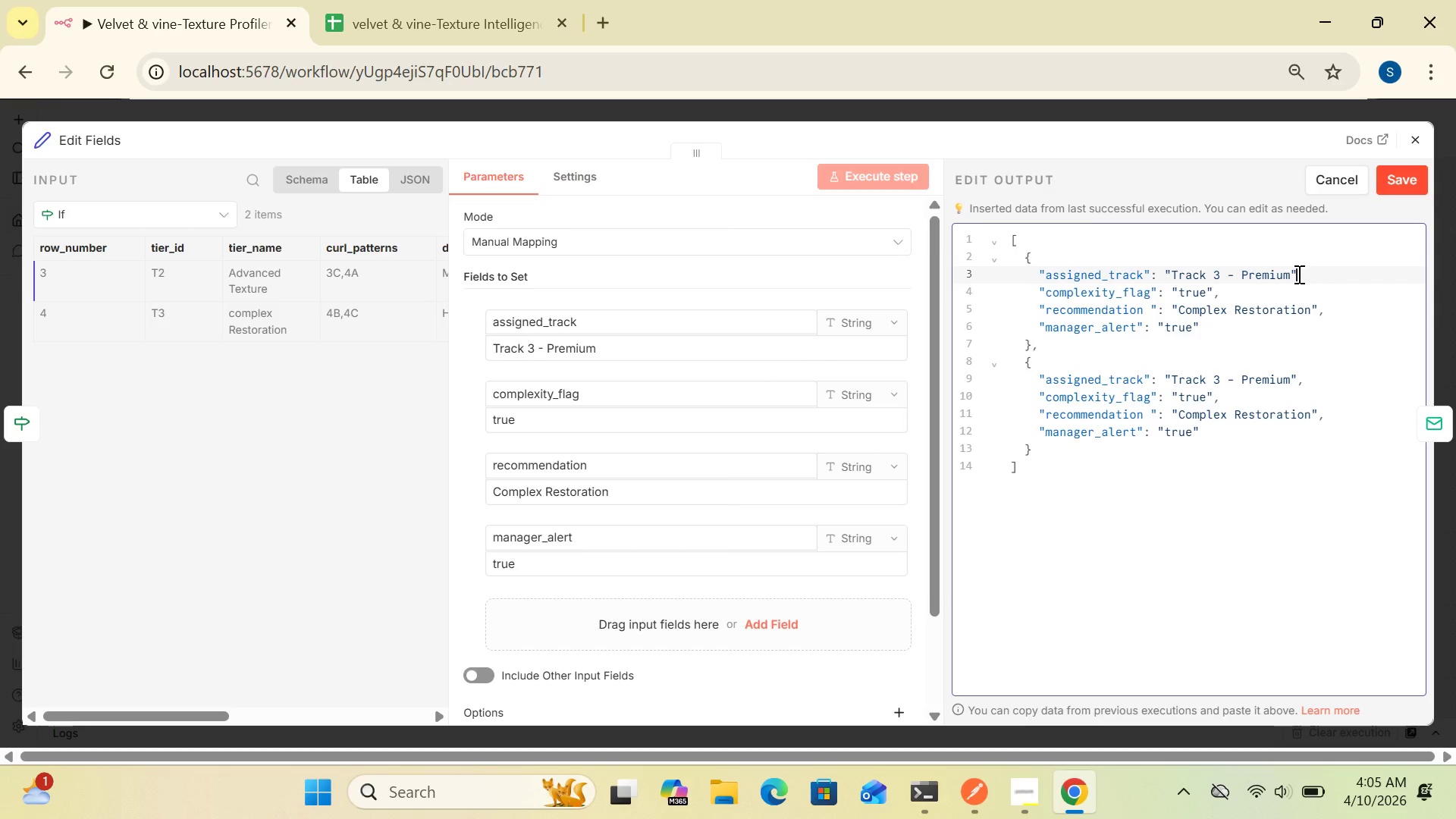 
key(Backspace)
 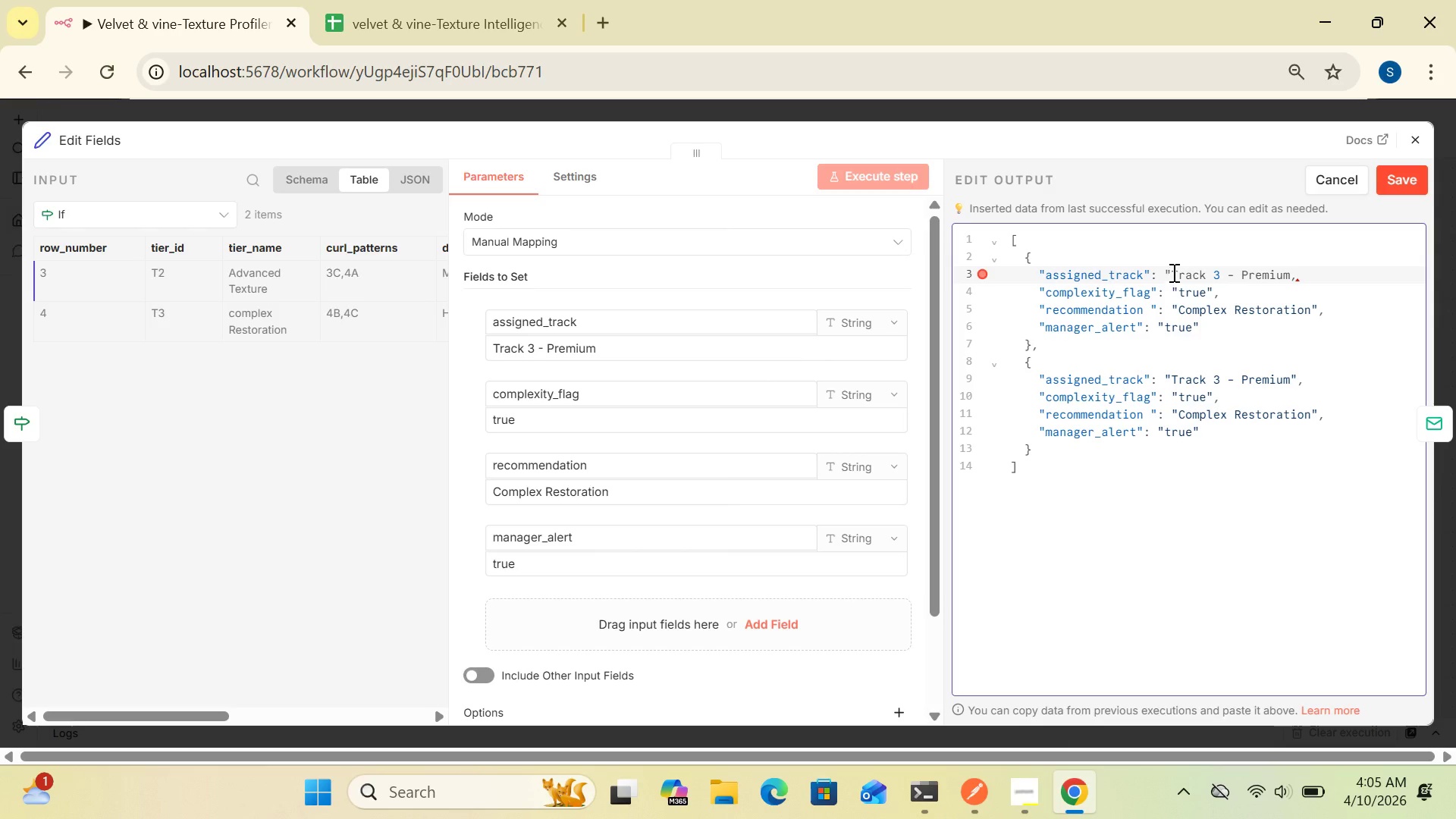 
left_click([1174, 272])
 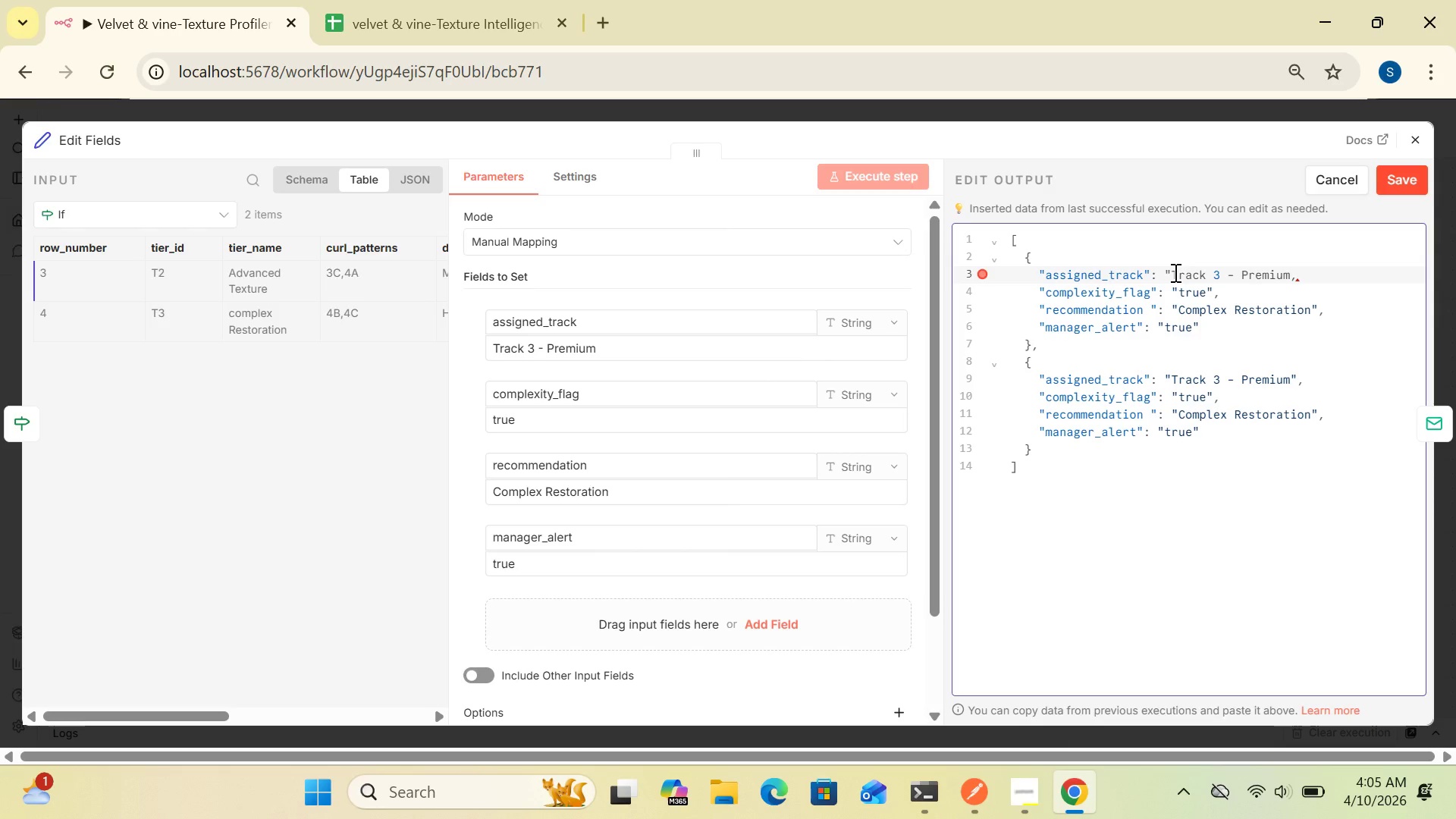 
key(Backspace)
 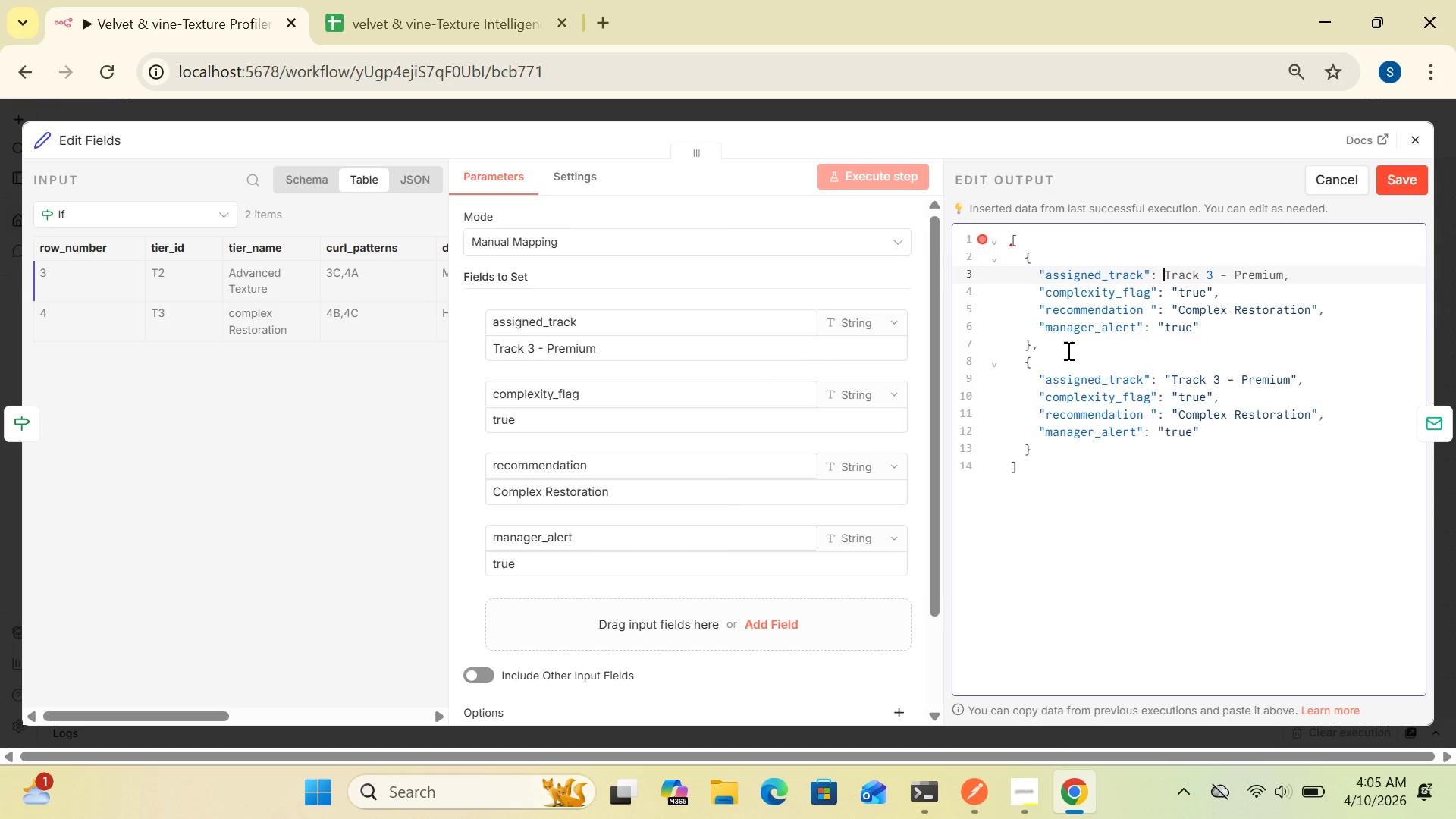 
wait(7.7)
 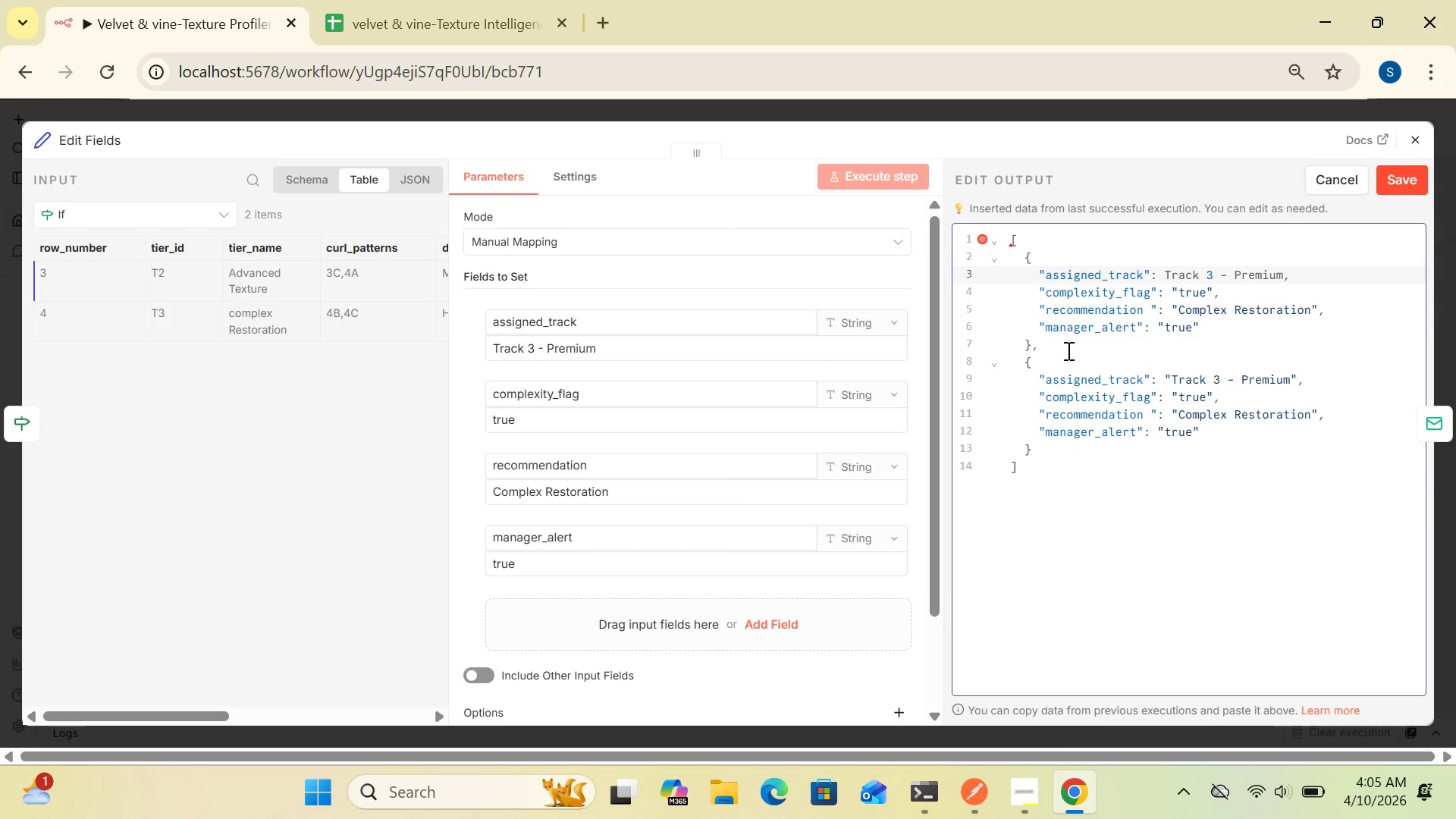 
key(Shift+Quote)
 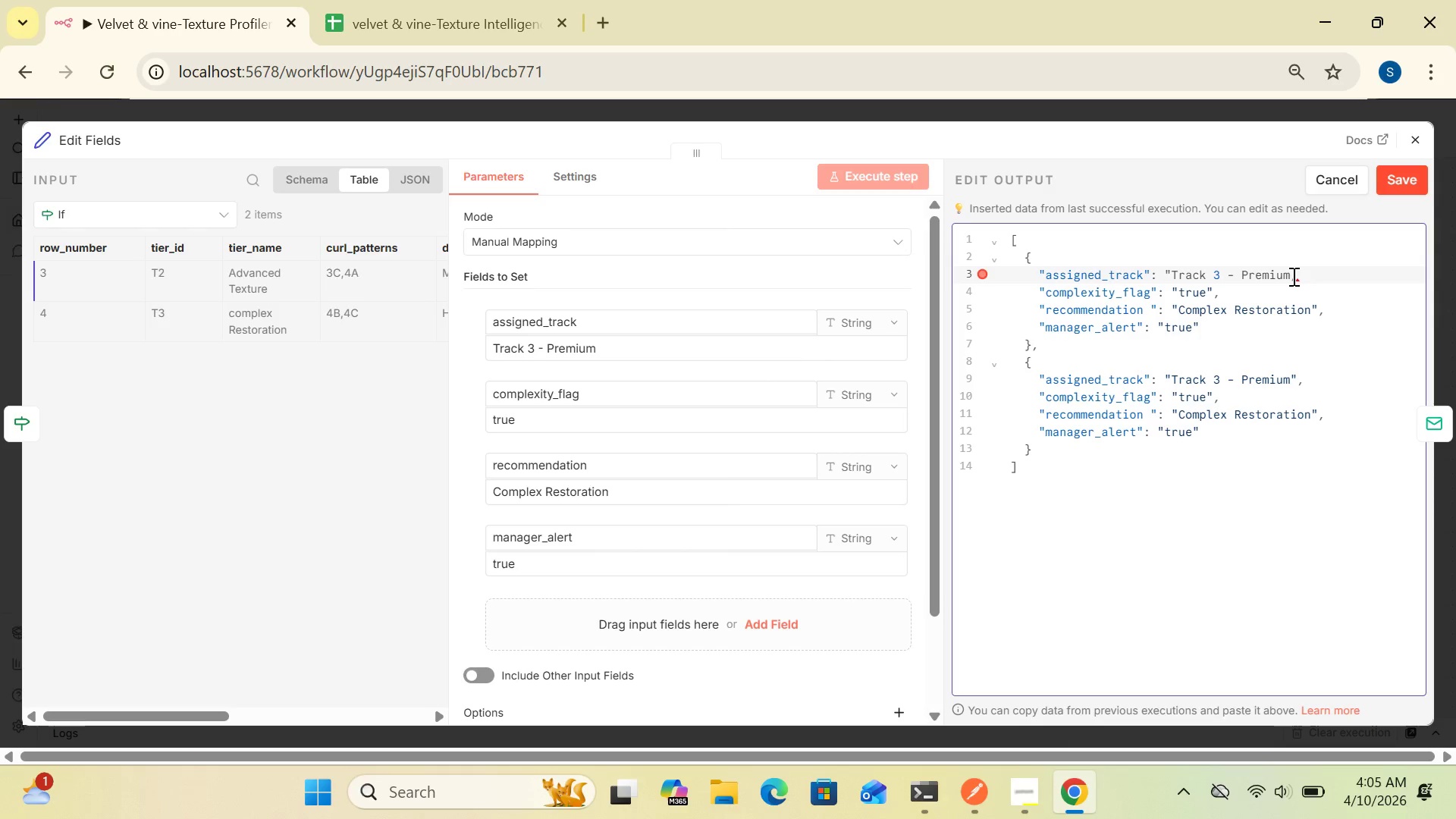 
wait(6.38)
 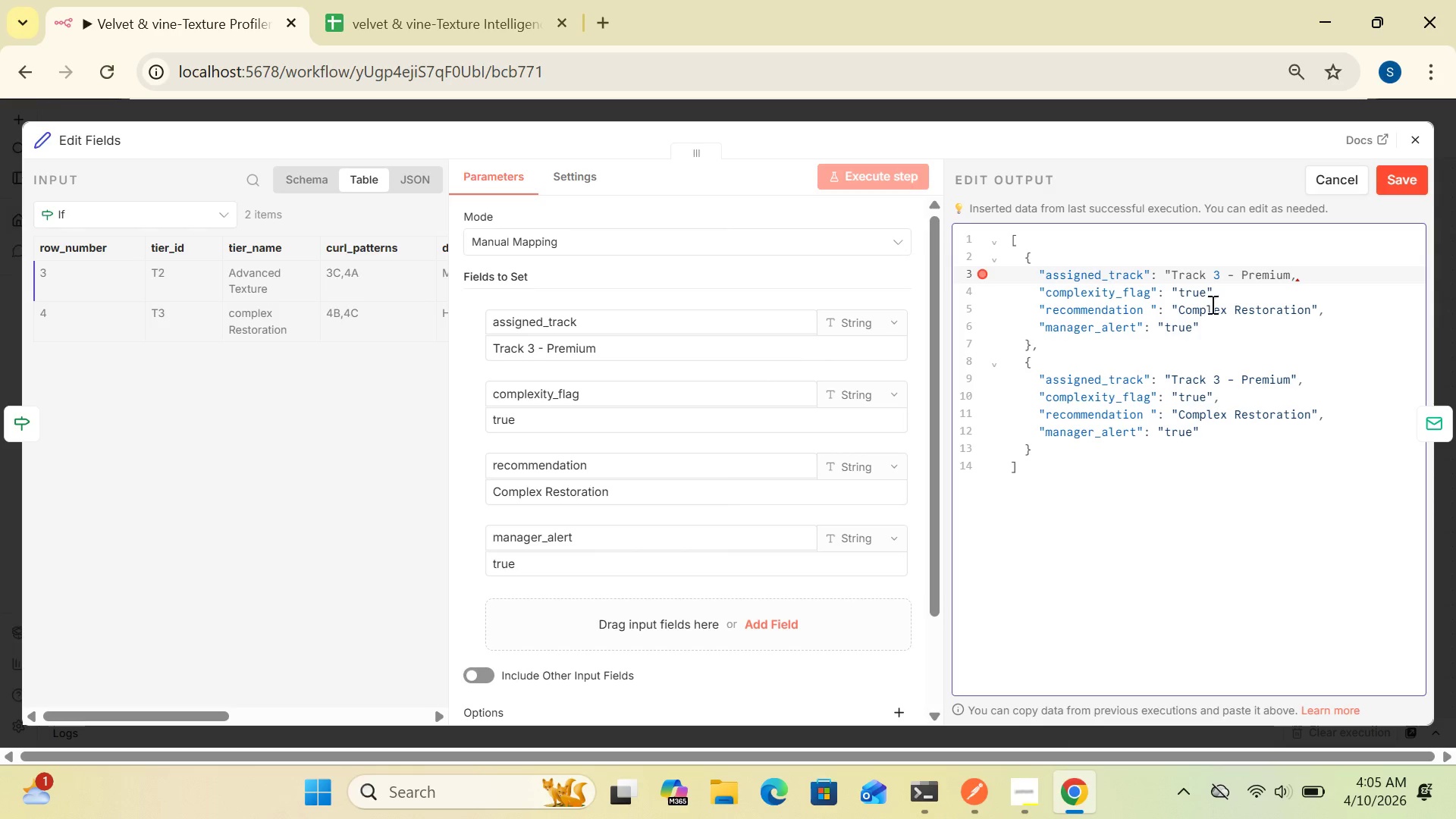 
left_click([1290, 275])
 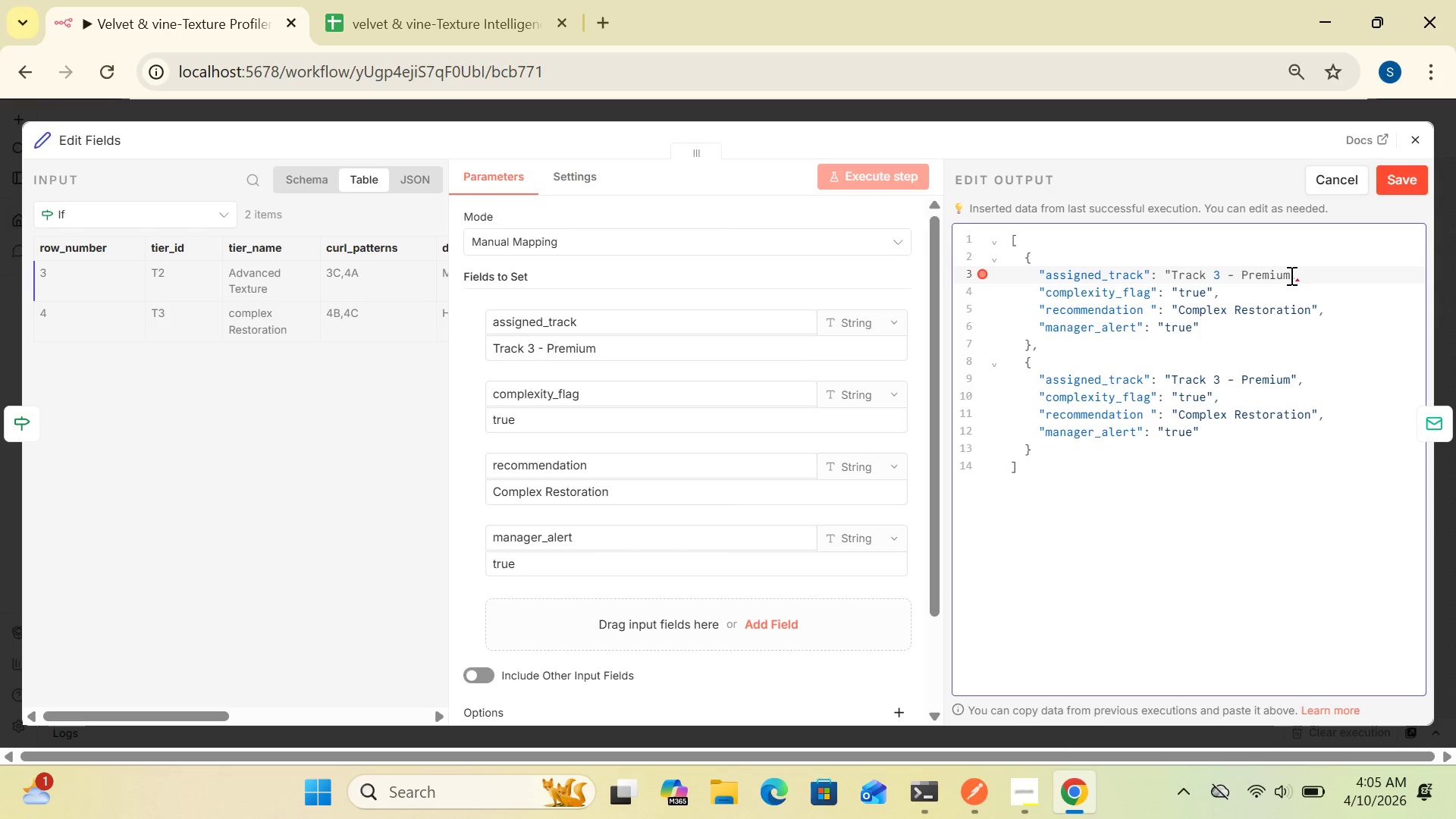 
key(Shift+Quote)
 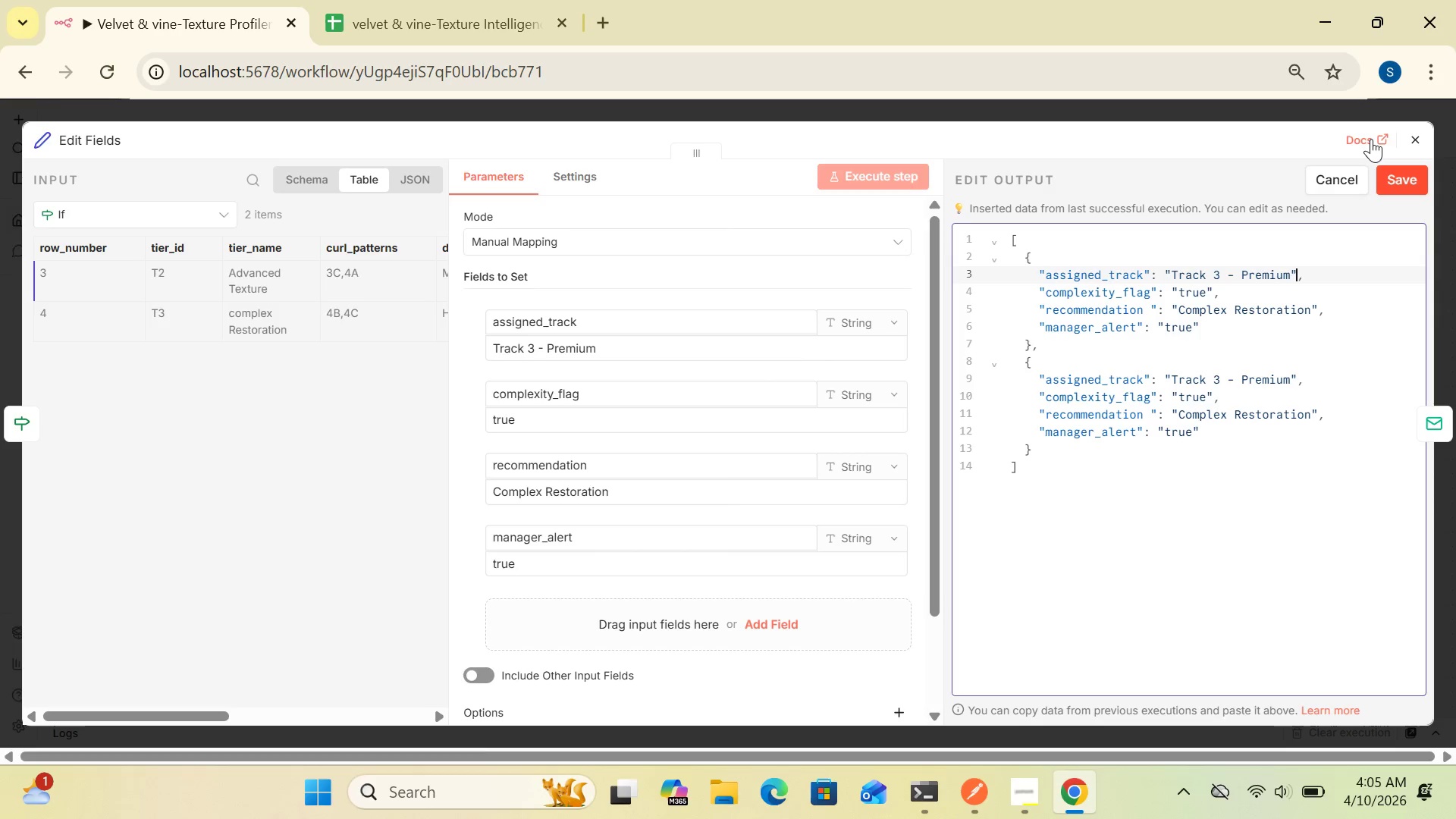 
left_click([1350, 177])
 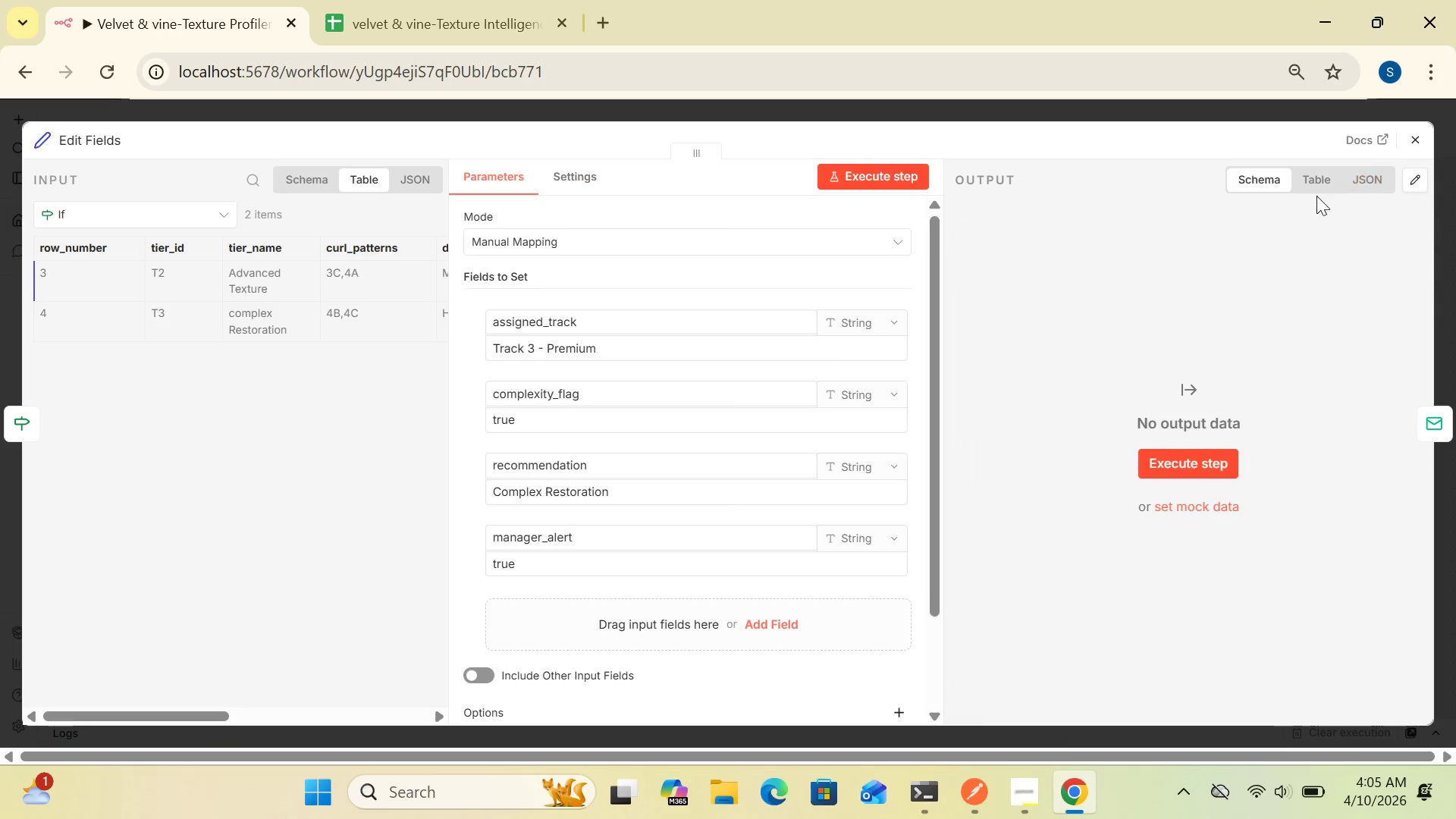 
left_click([1320, 183])
 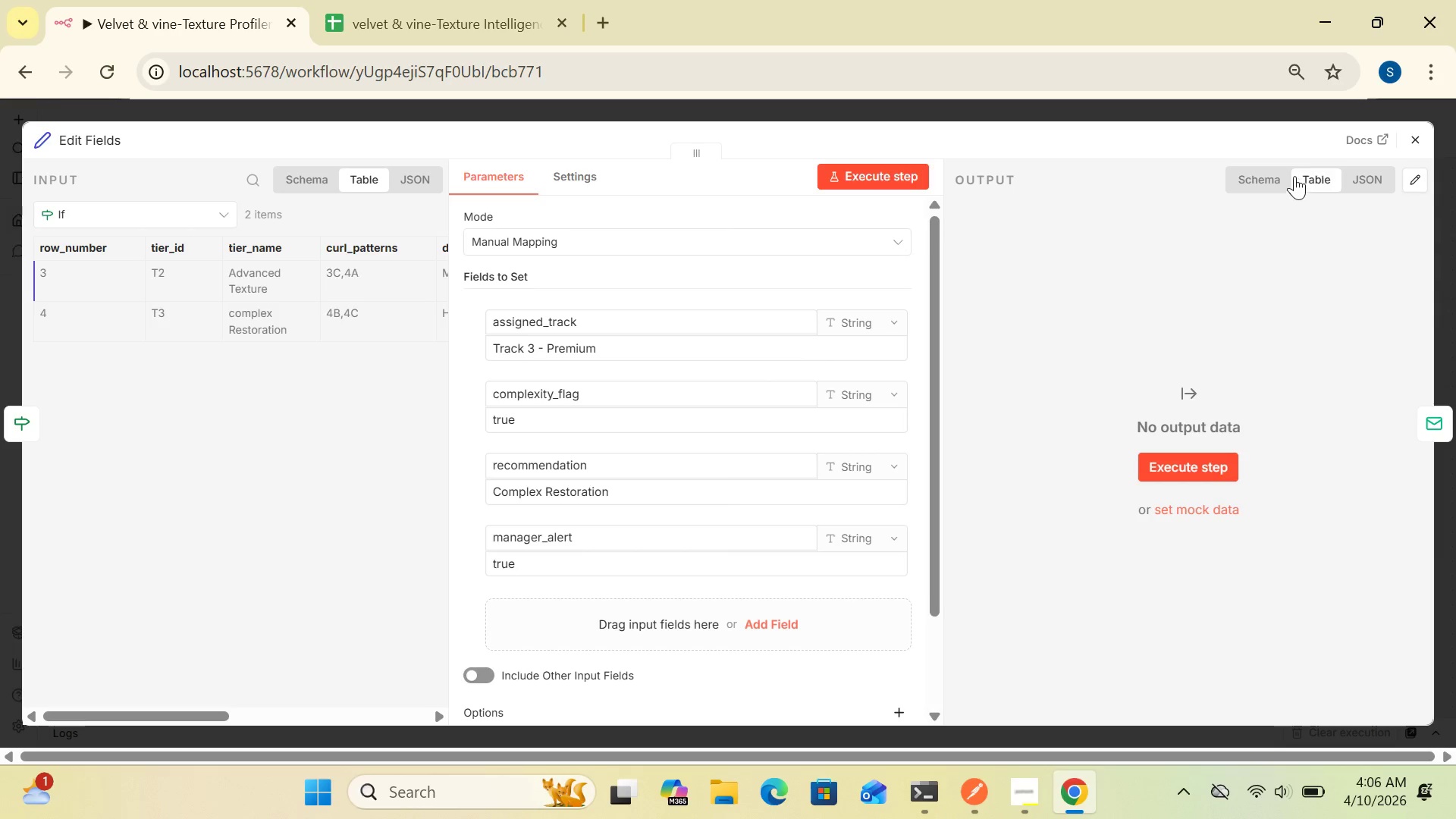 
left_click([1278, 177])
 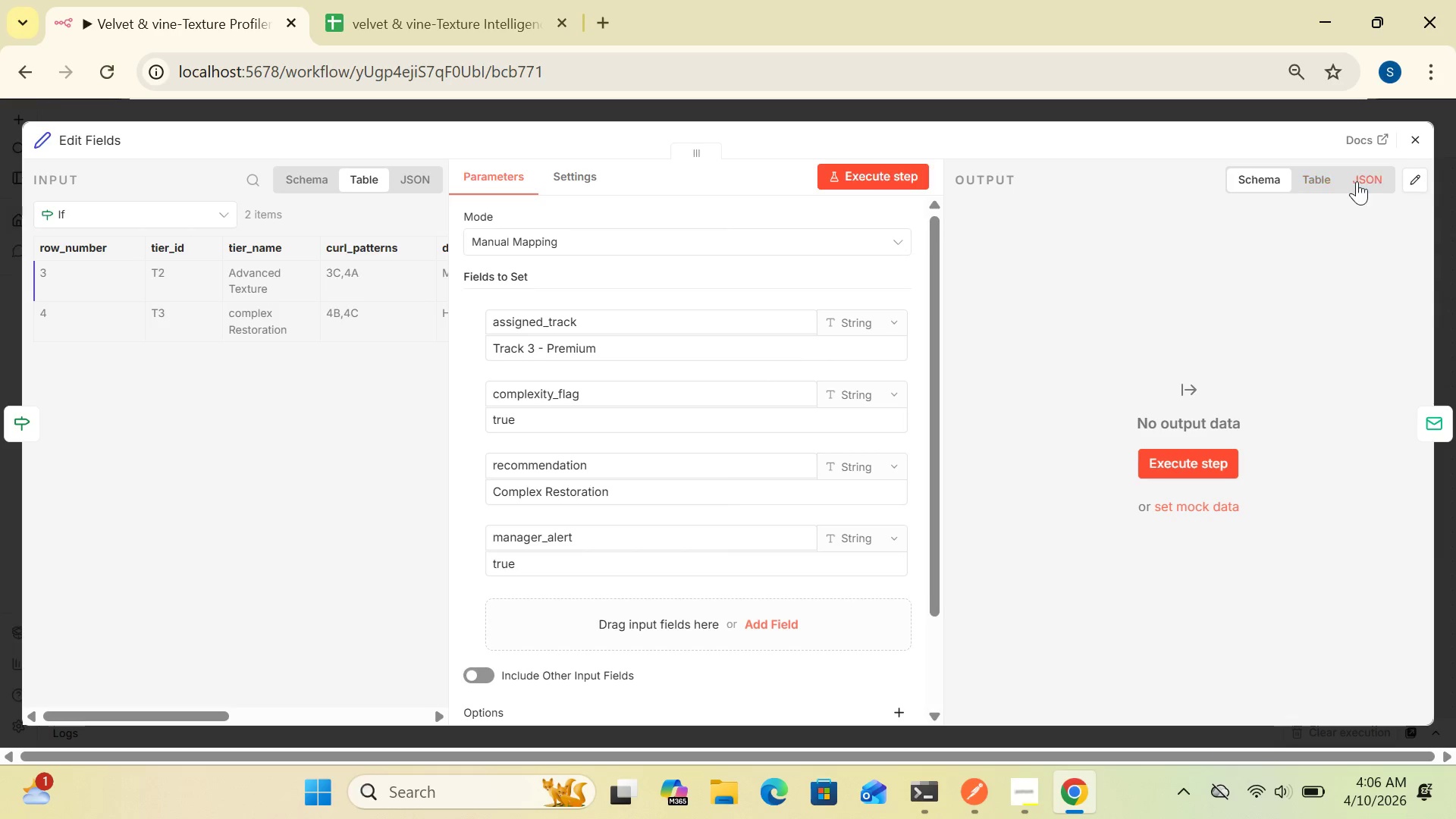 
left_click([1365, 180])
 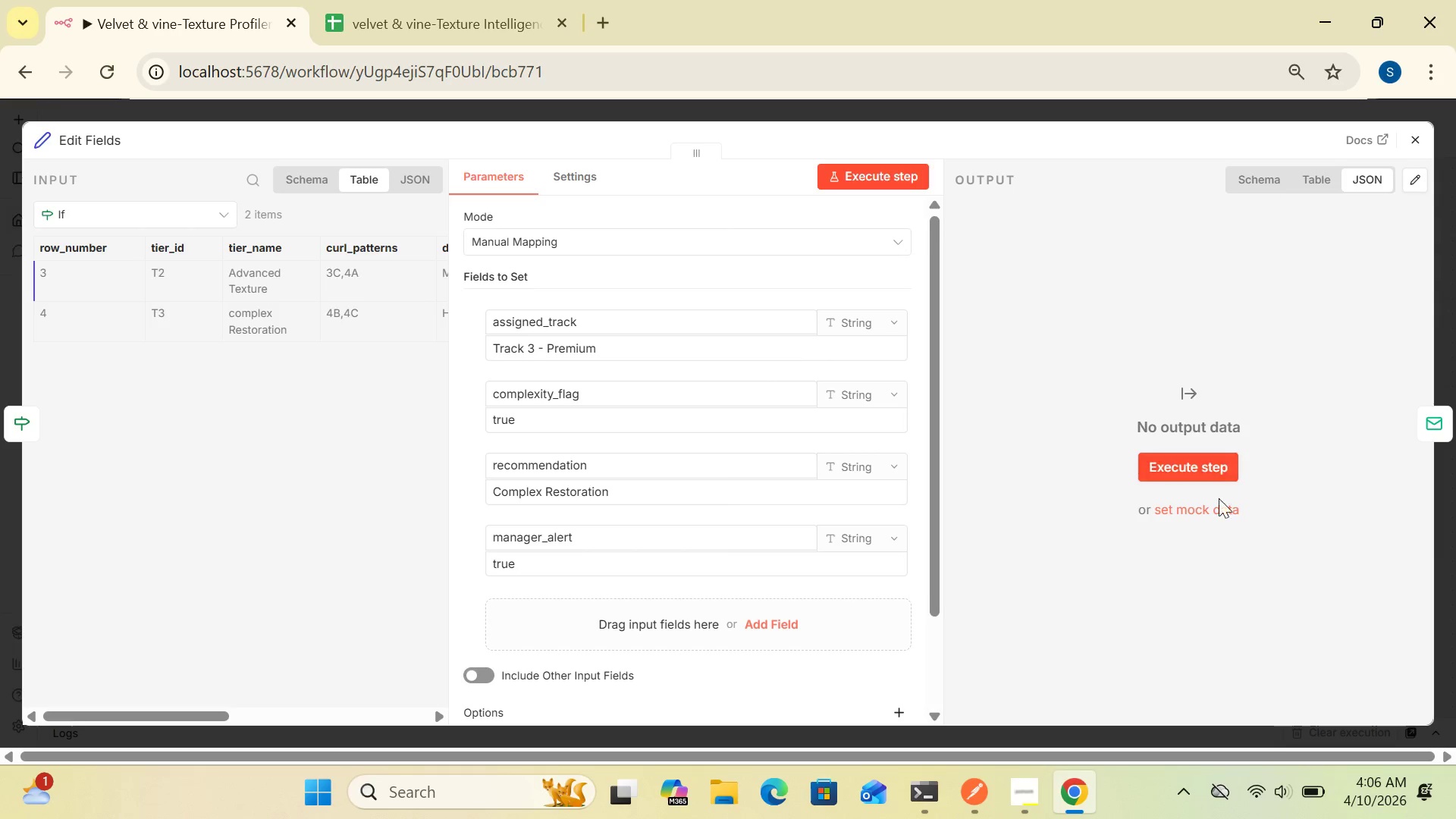 
left_click([1206, 516])
 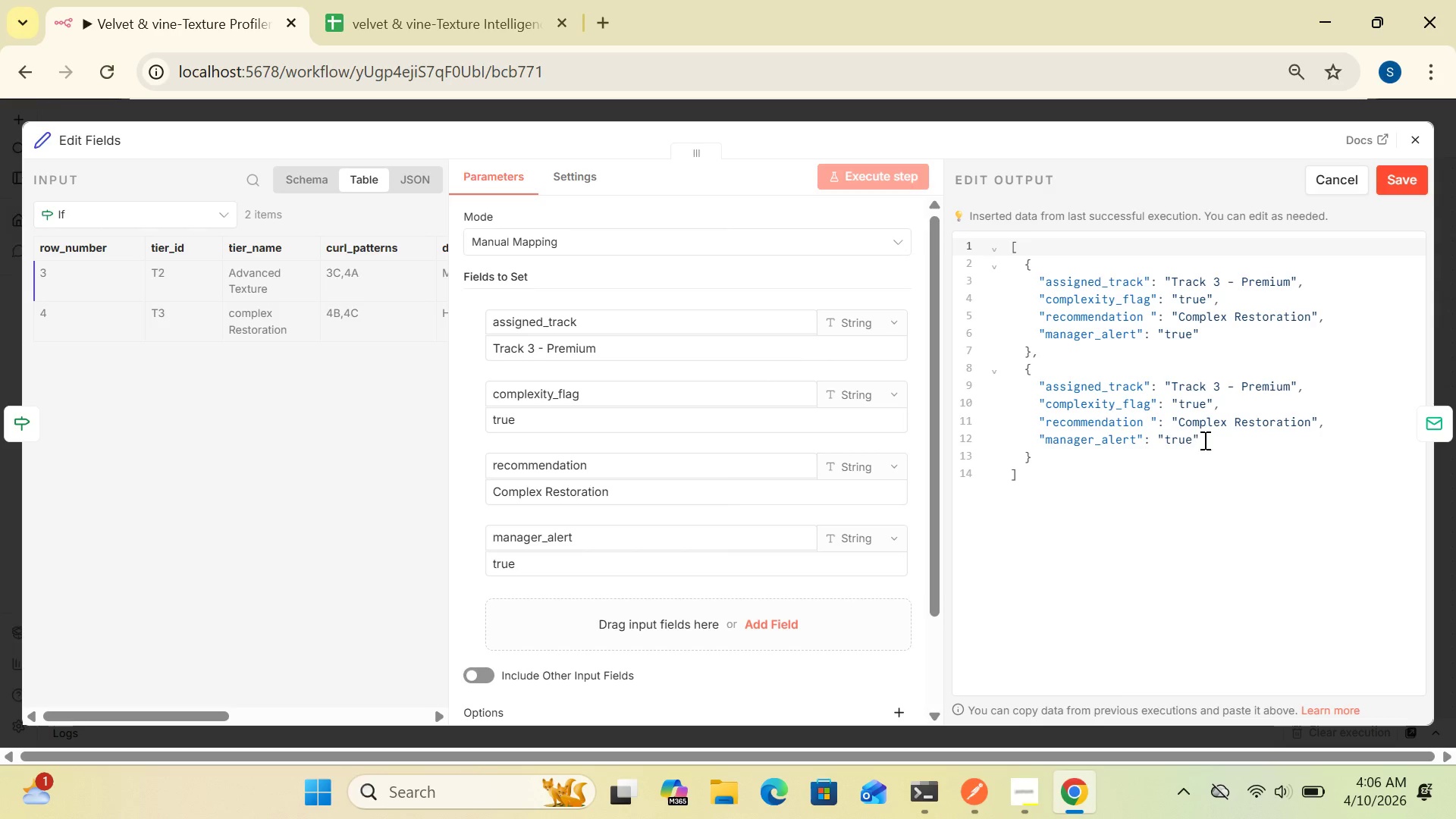 
wait(7.05)
 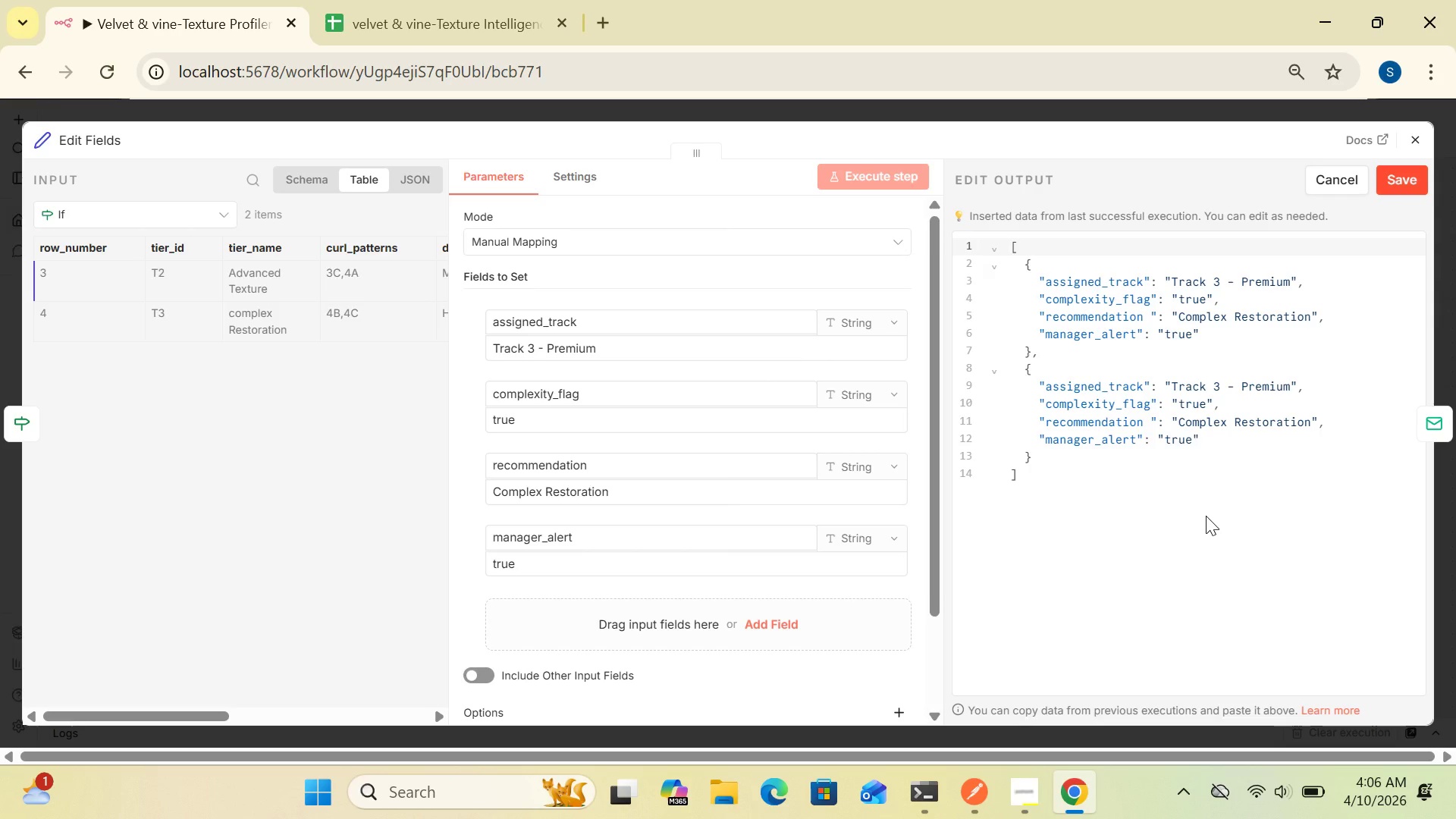 
left_click([1342, 179])
 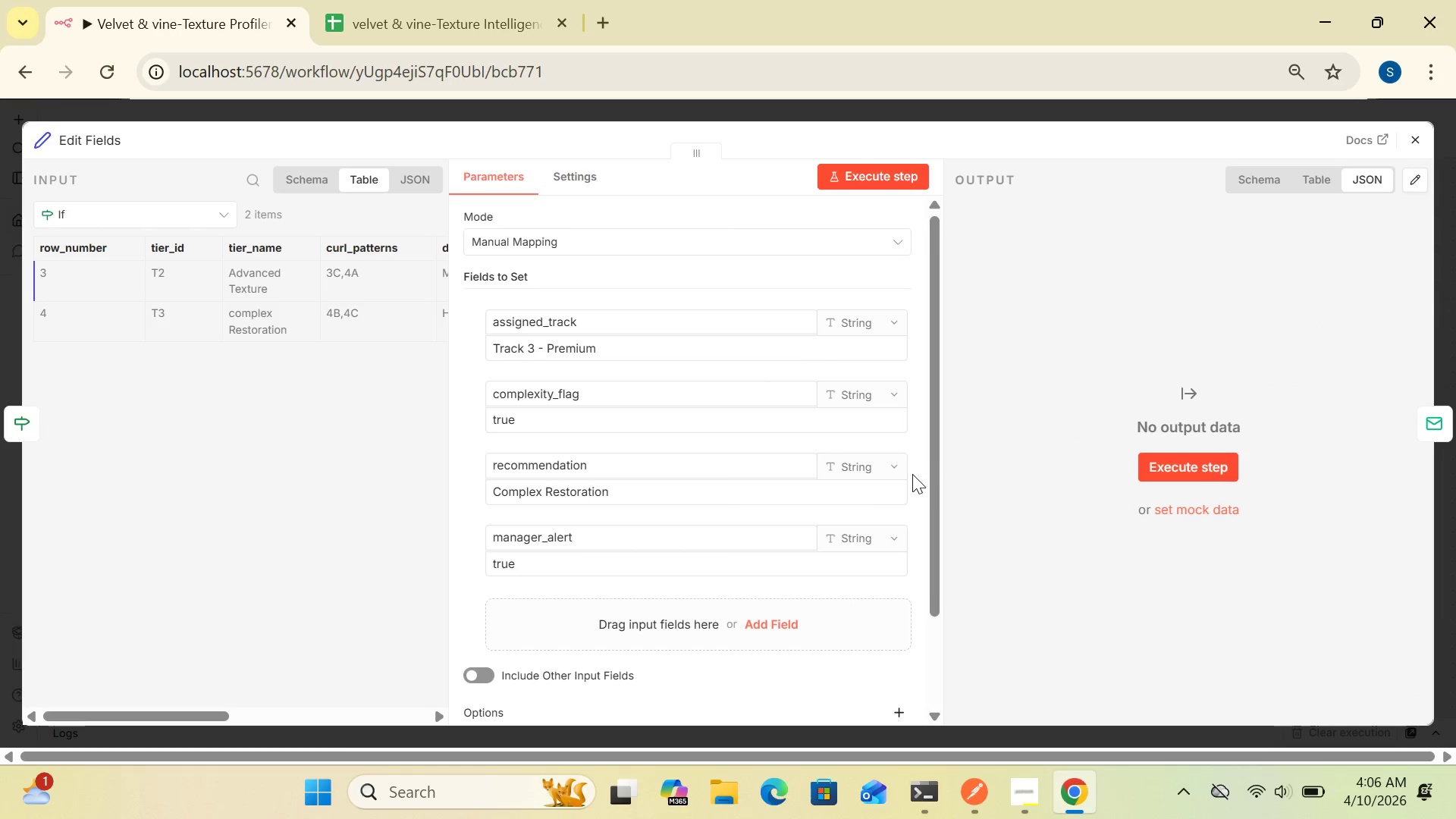 
left_click_drag(start_coordinate=[936, 460], to_coordinate=[938, 516])
 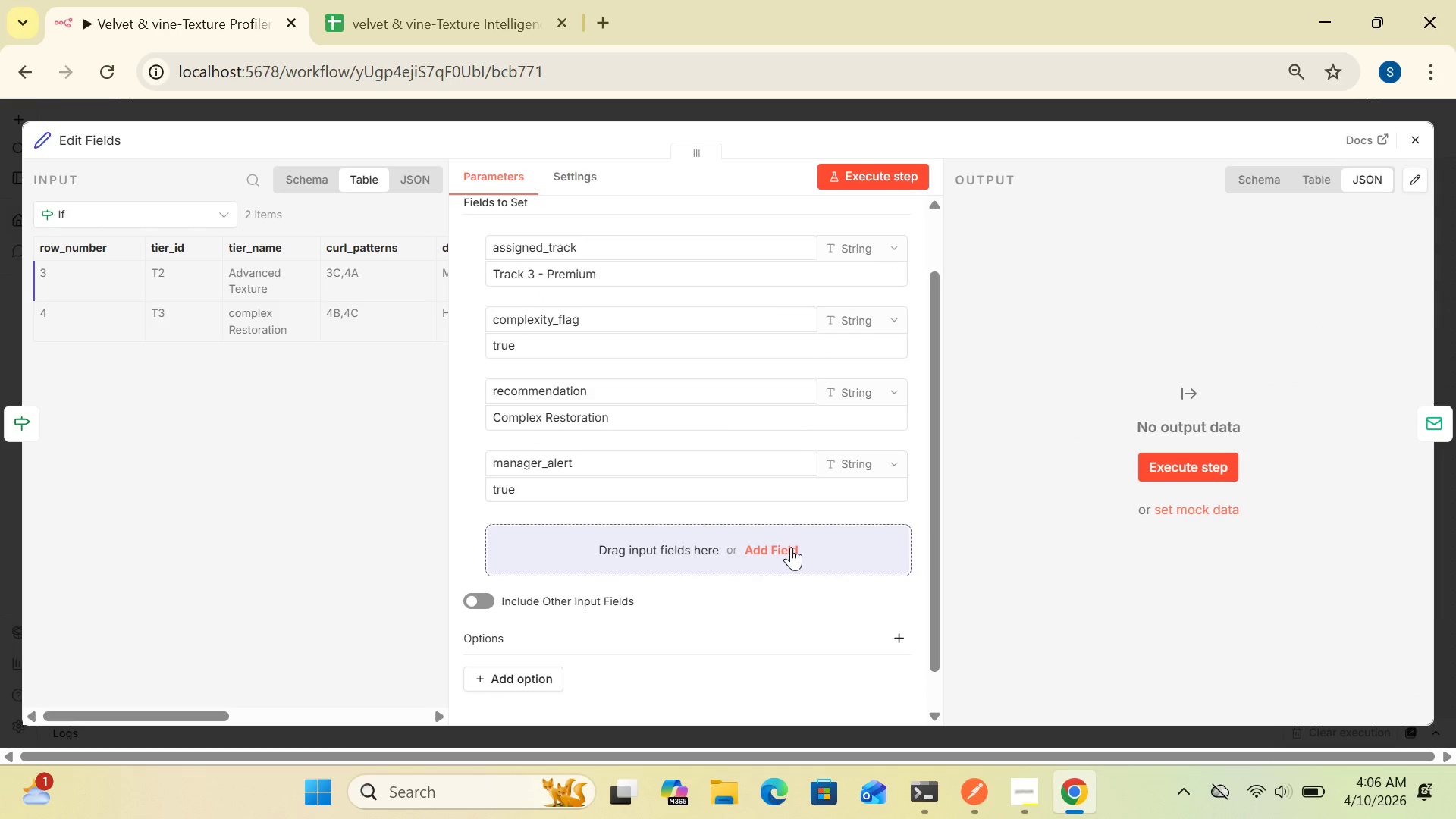 
left_click([791, 547])
 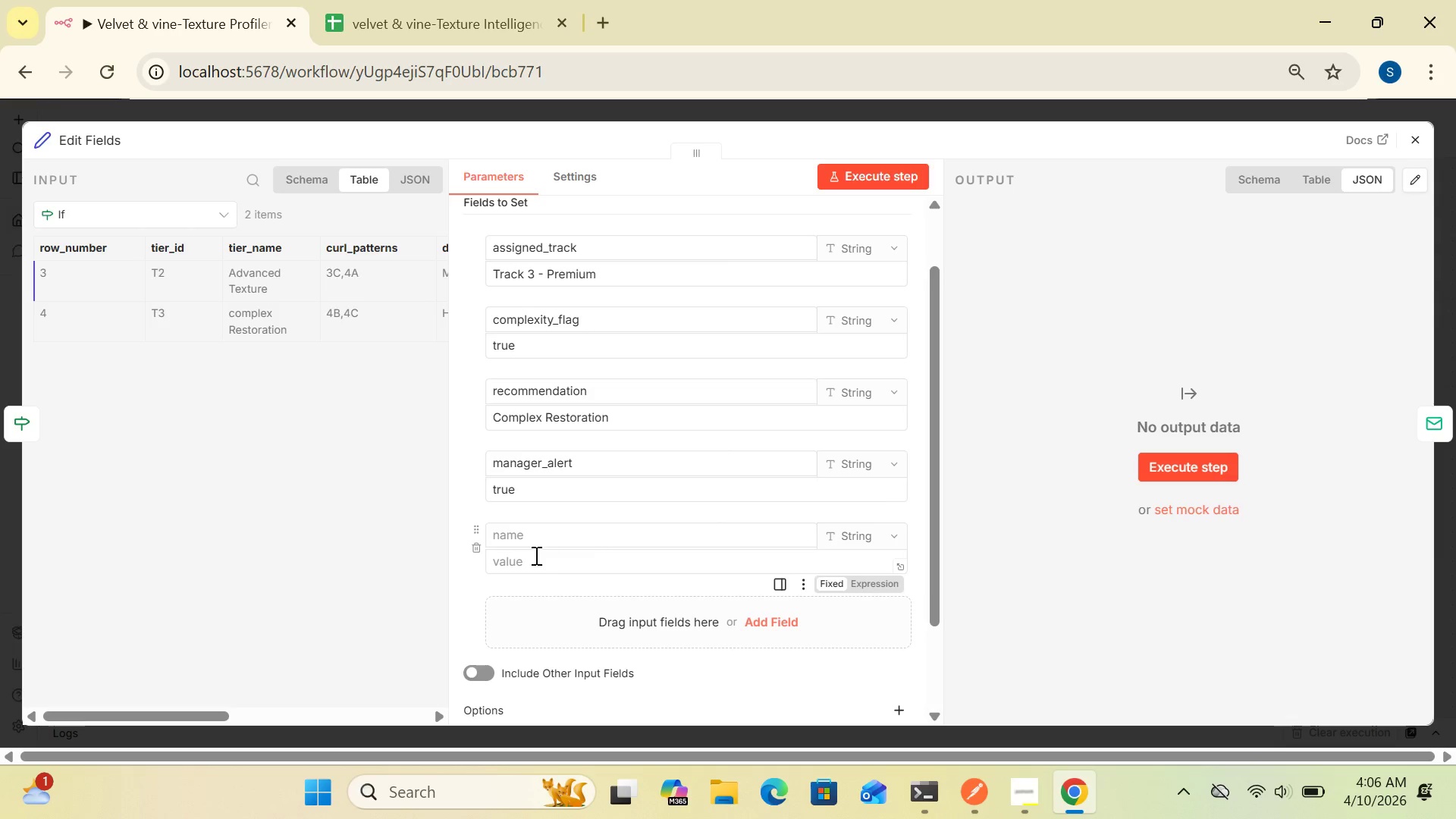 
left_click([479, 547])
 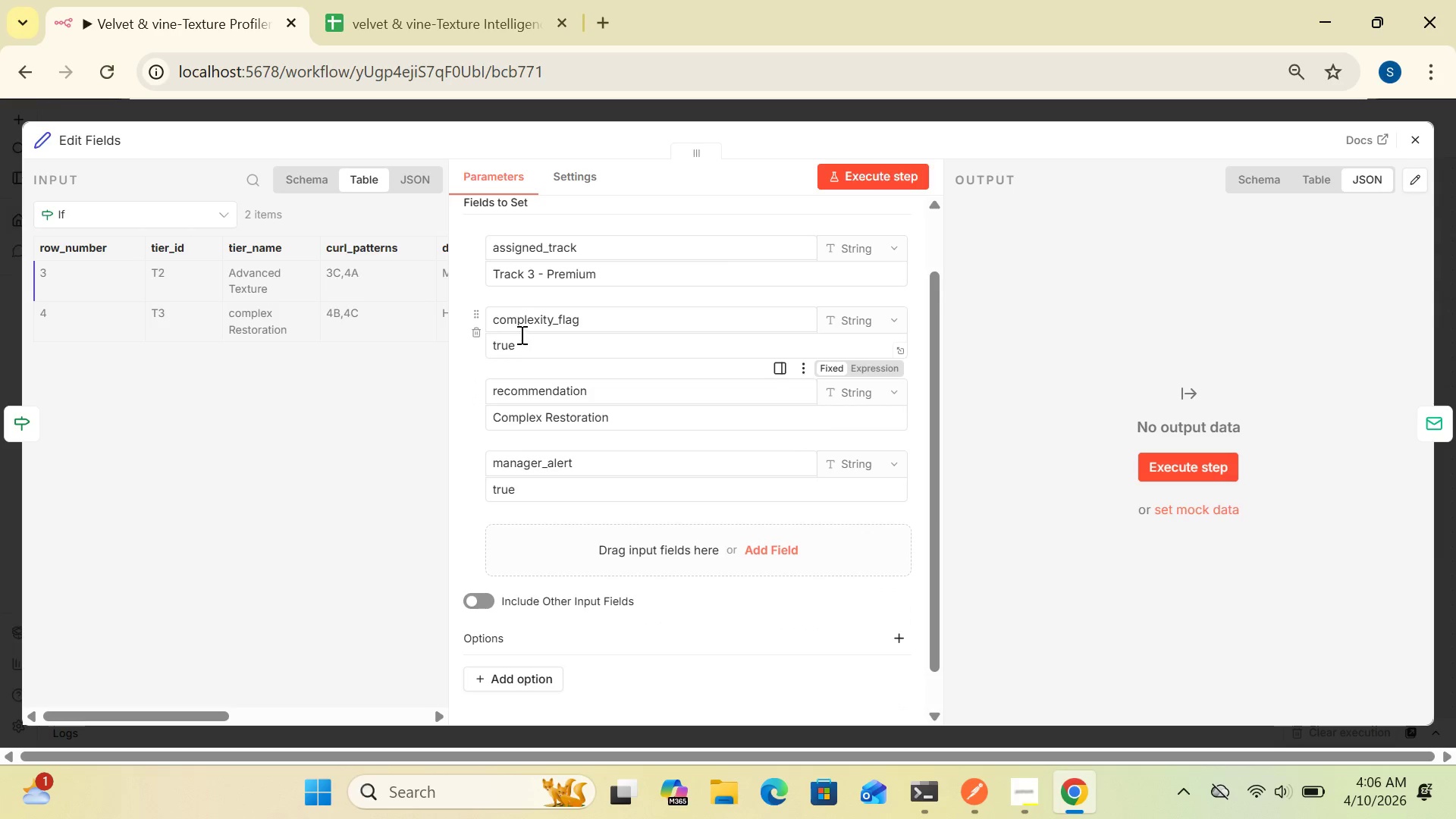 
wait(8.67)
 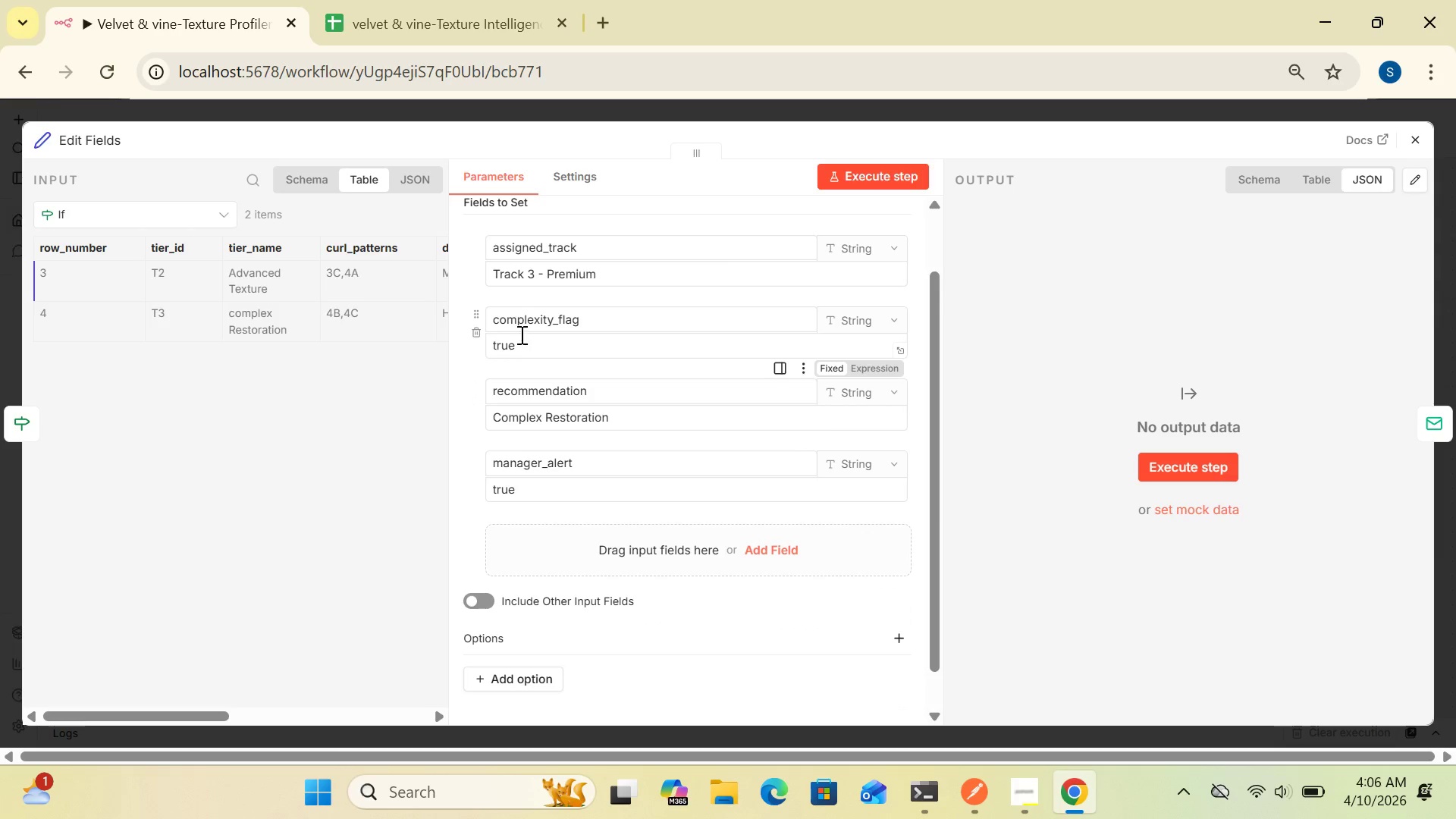 
left_click([1418, 151])
 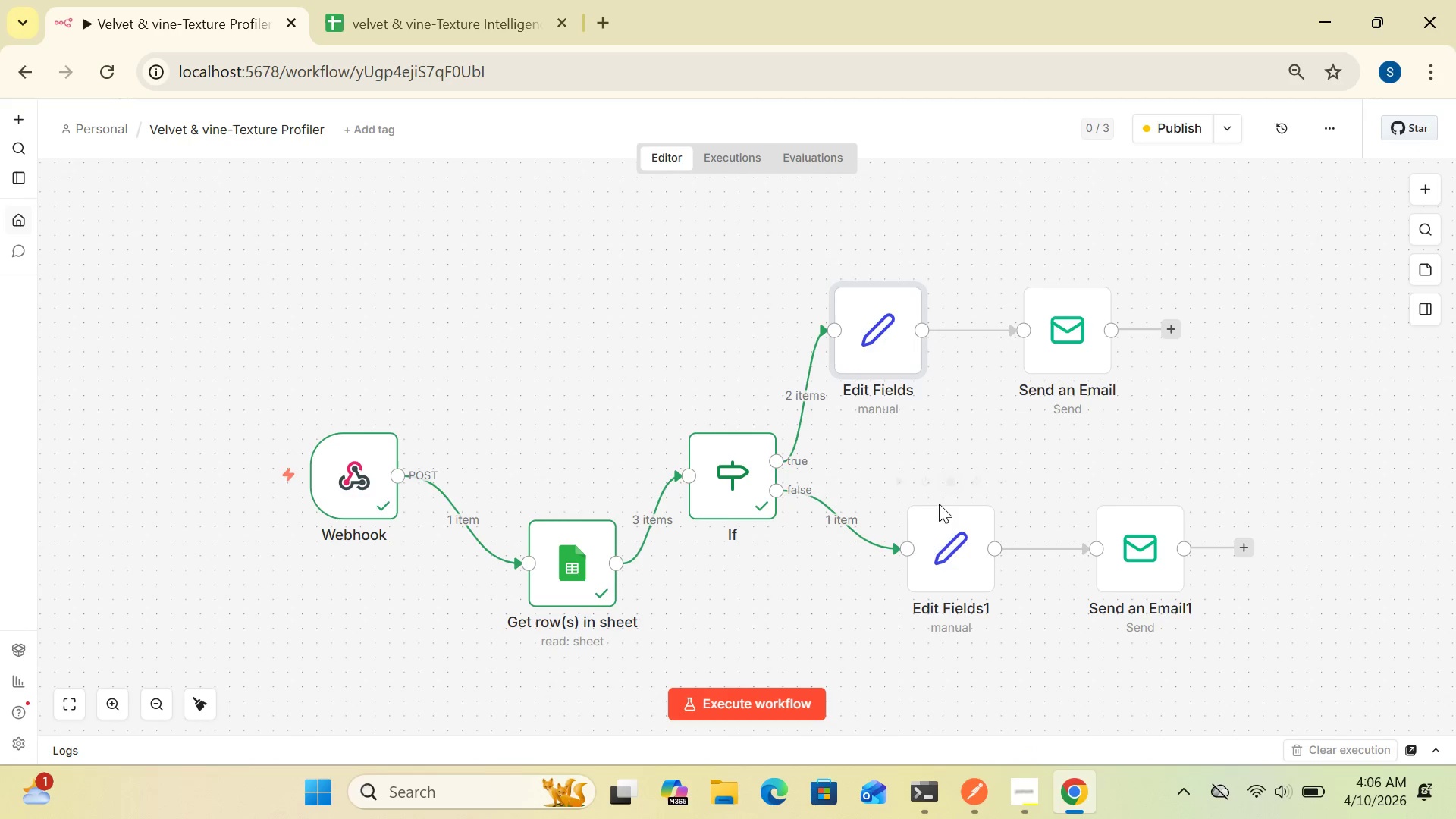 
double_click([941, 553])
 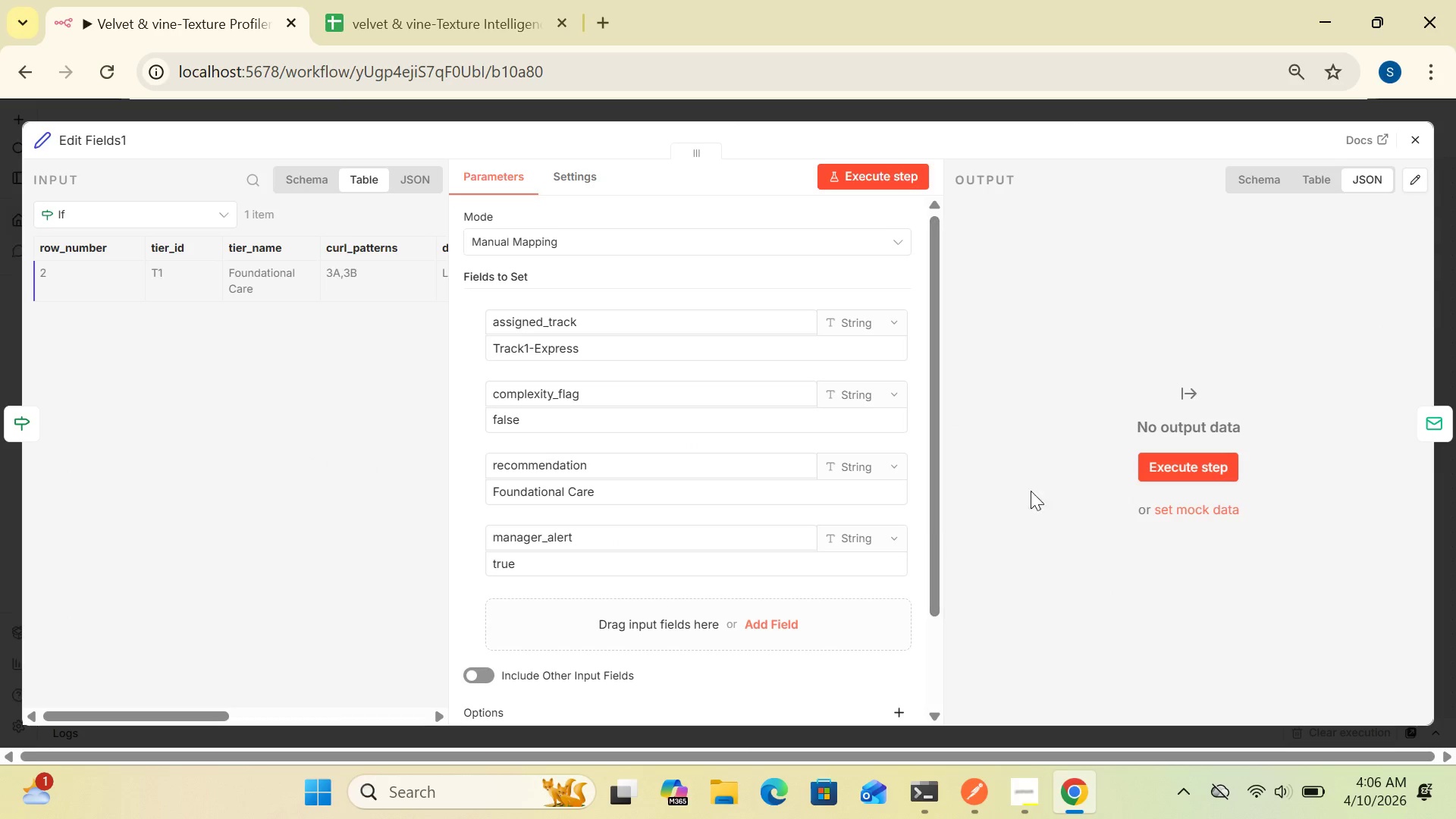 
left_click([1181, 504])
 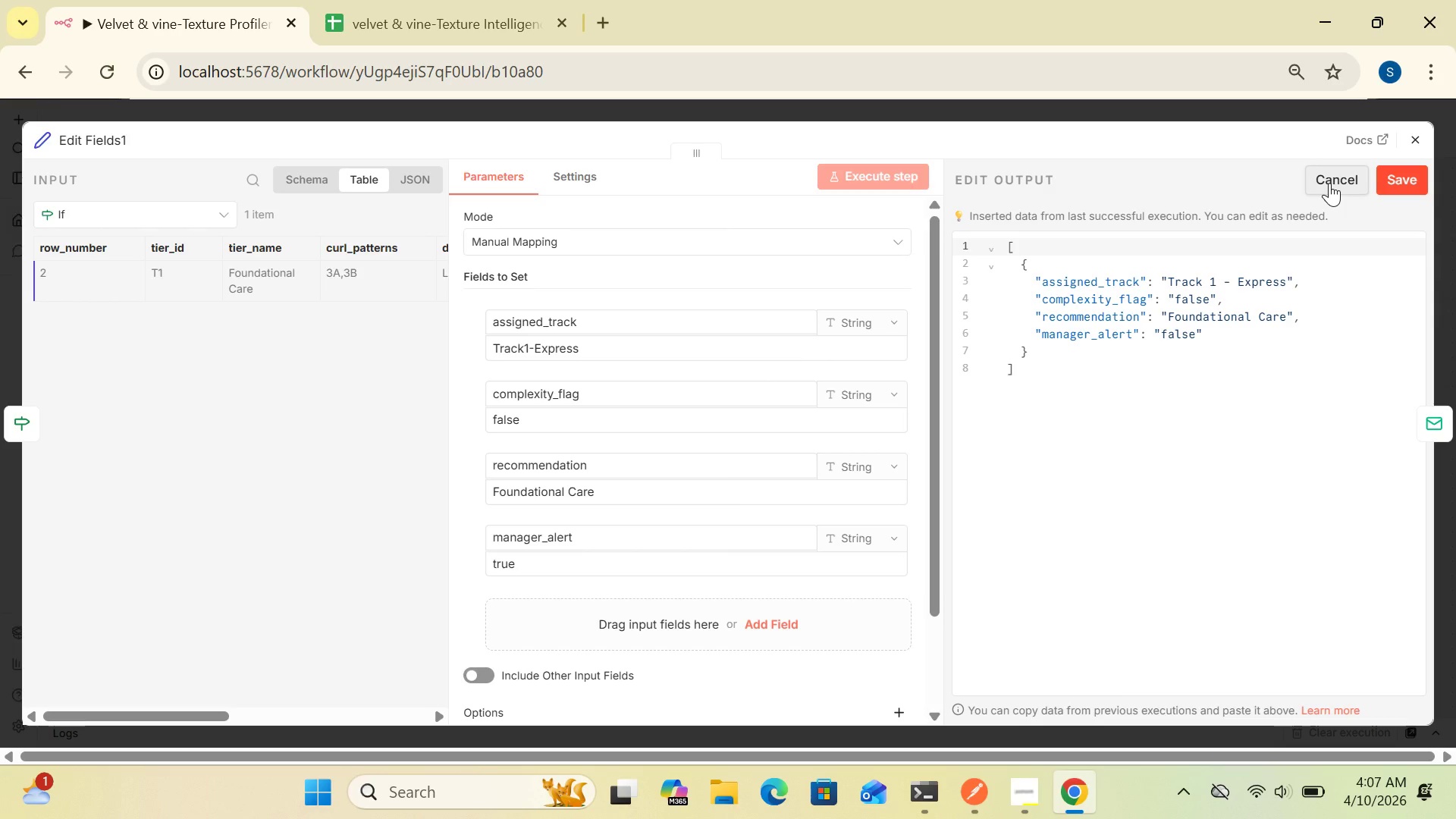 
wait(45.45)
 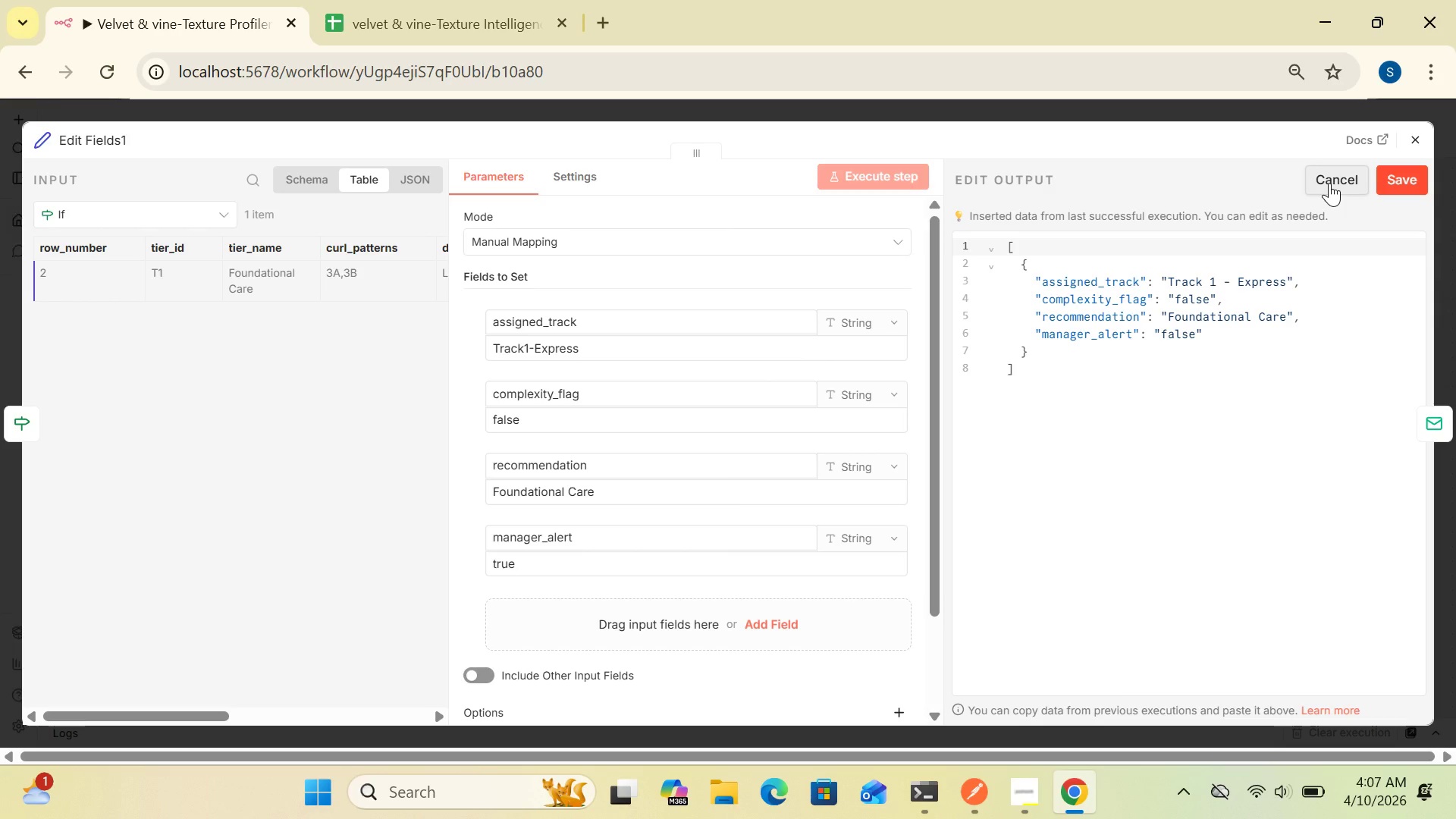 
left_click([1329, 183])
 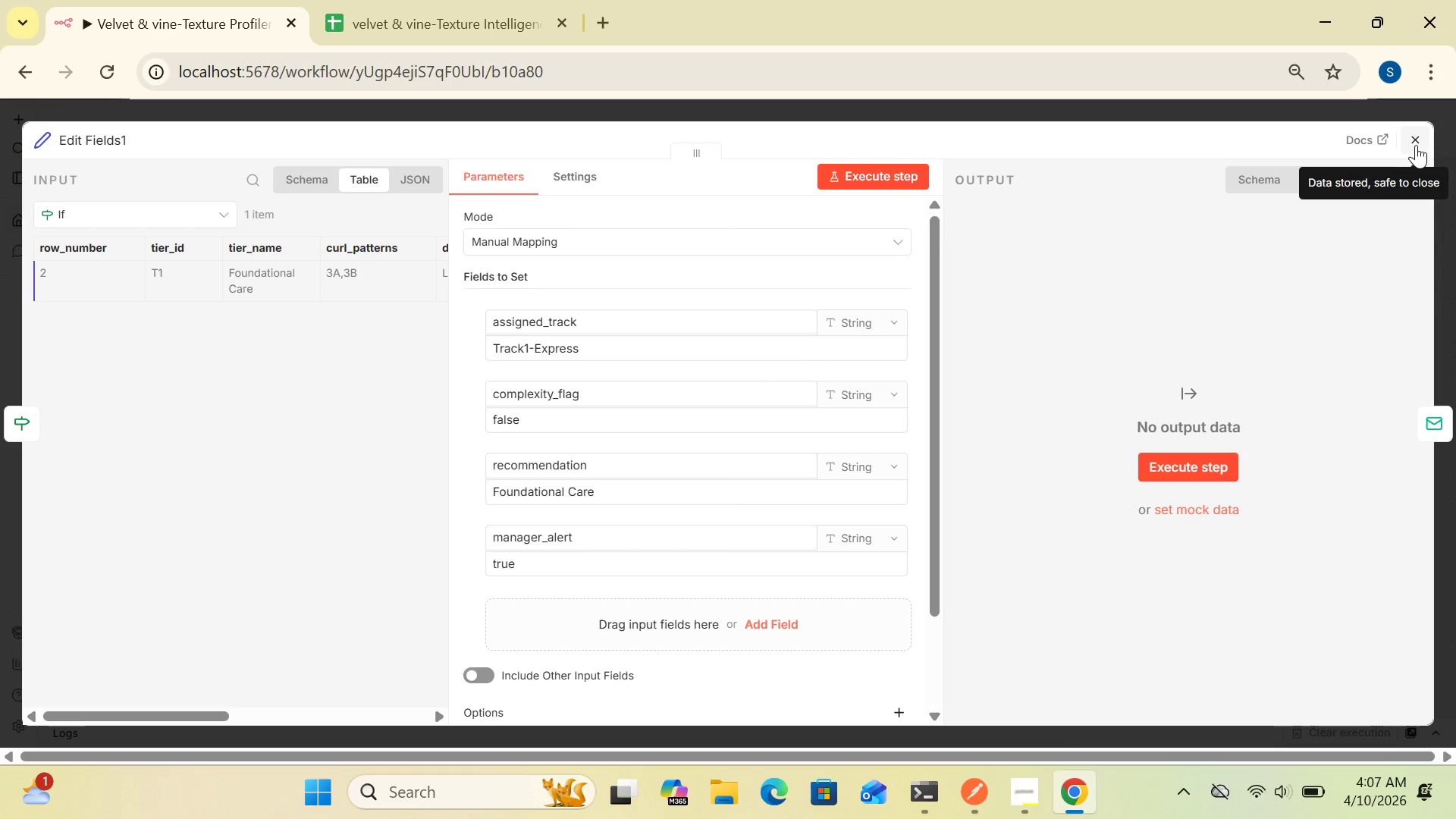 
left_click([1419, 140])
 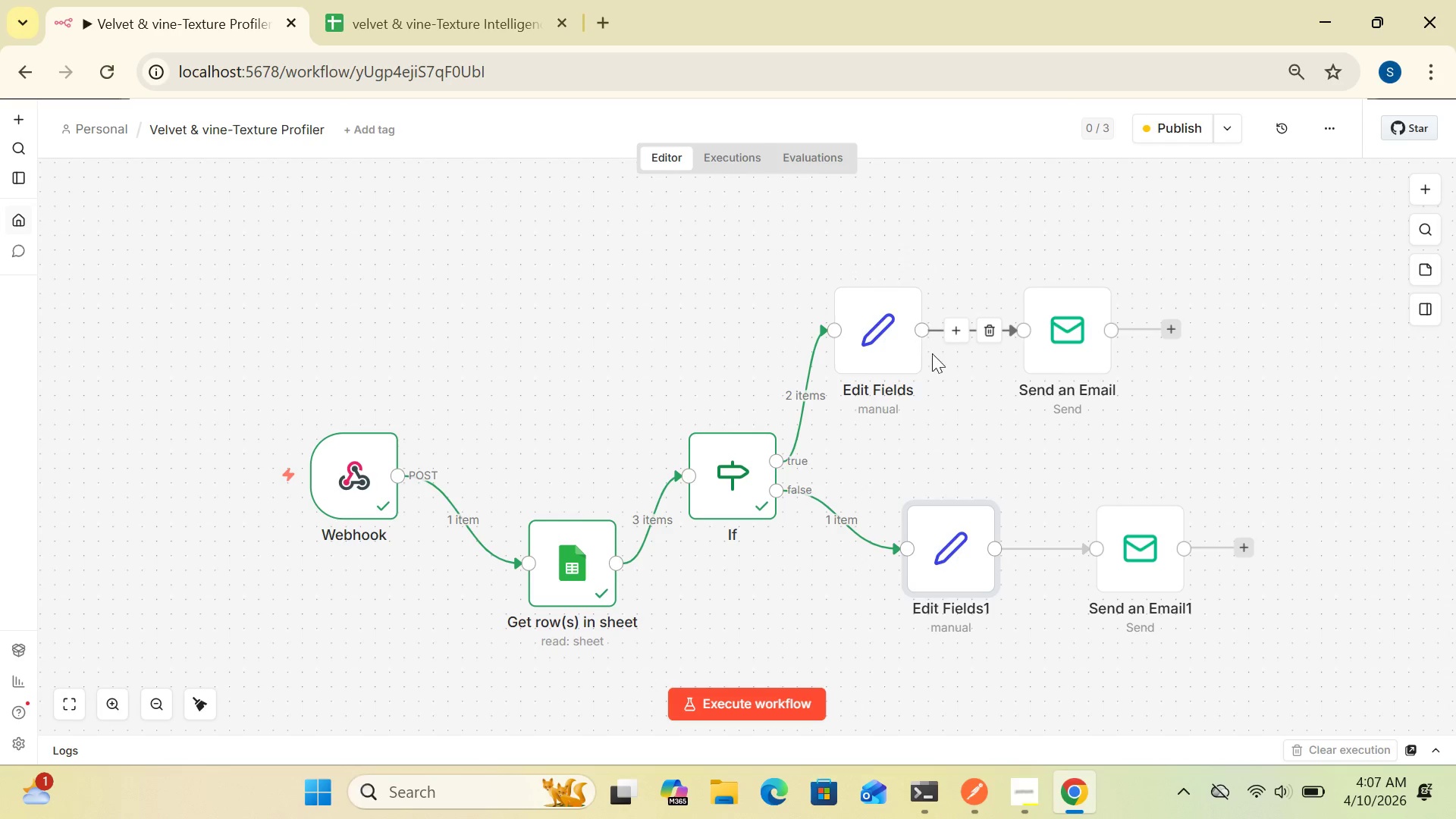 
wait(21.45)
 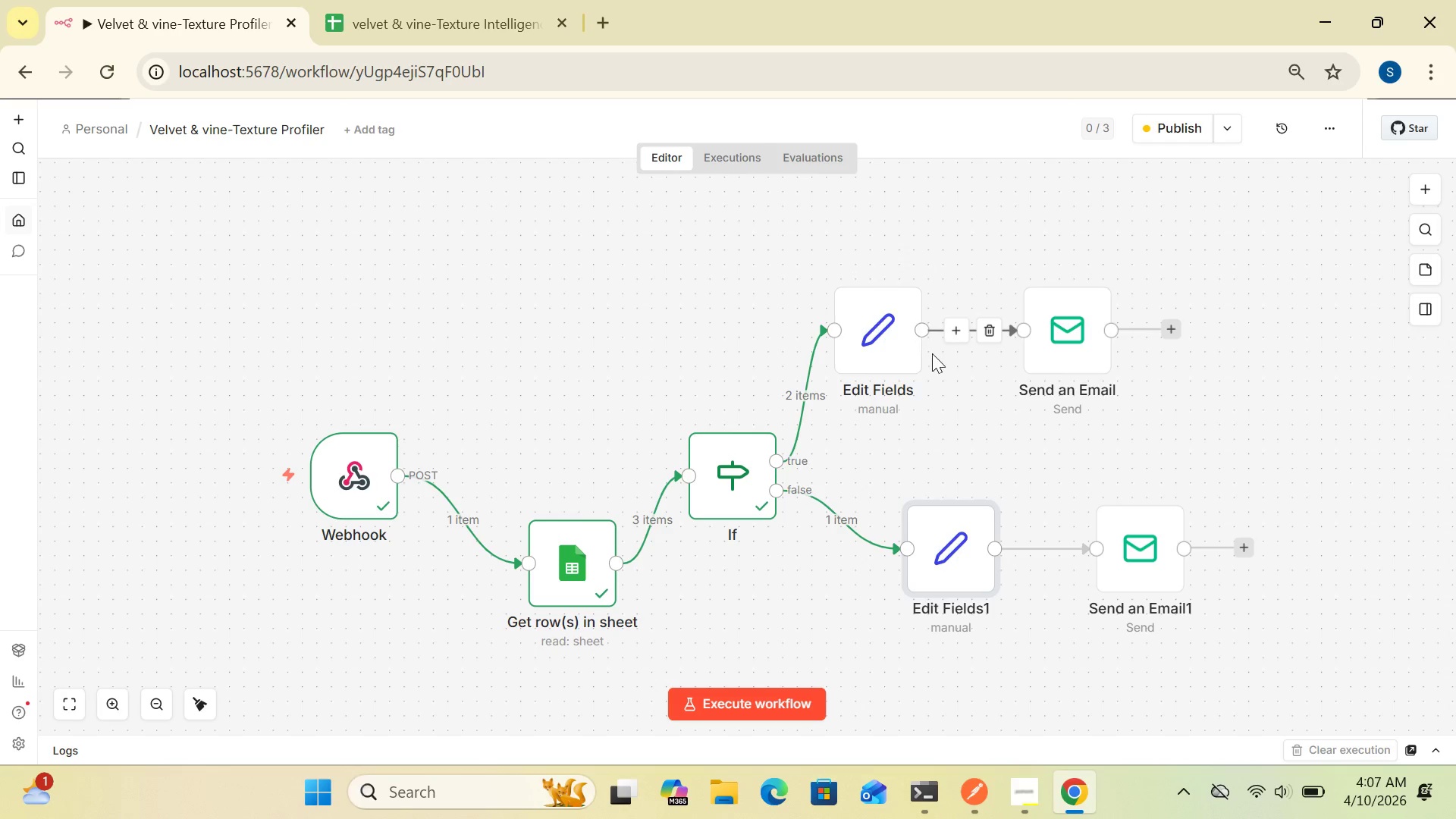 
double_click([1062, 346])
 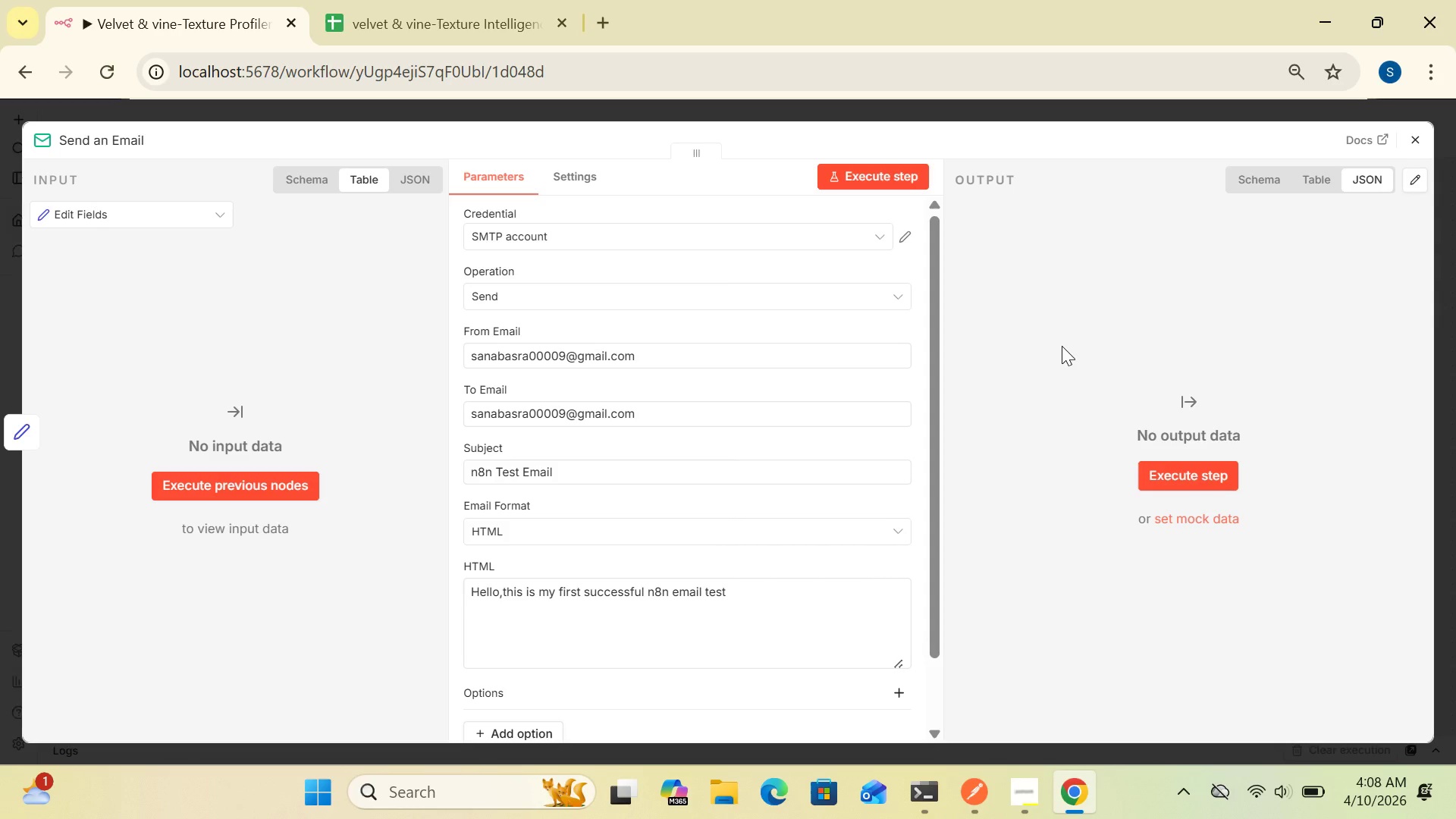 
wait(25.47)
 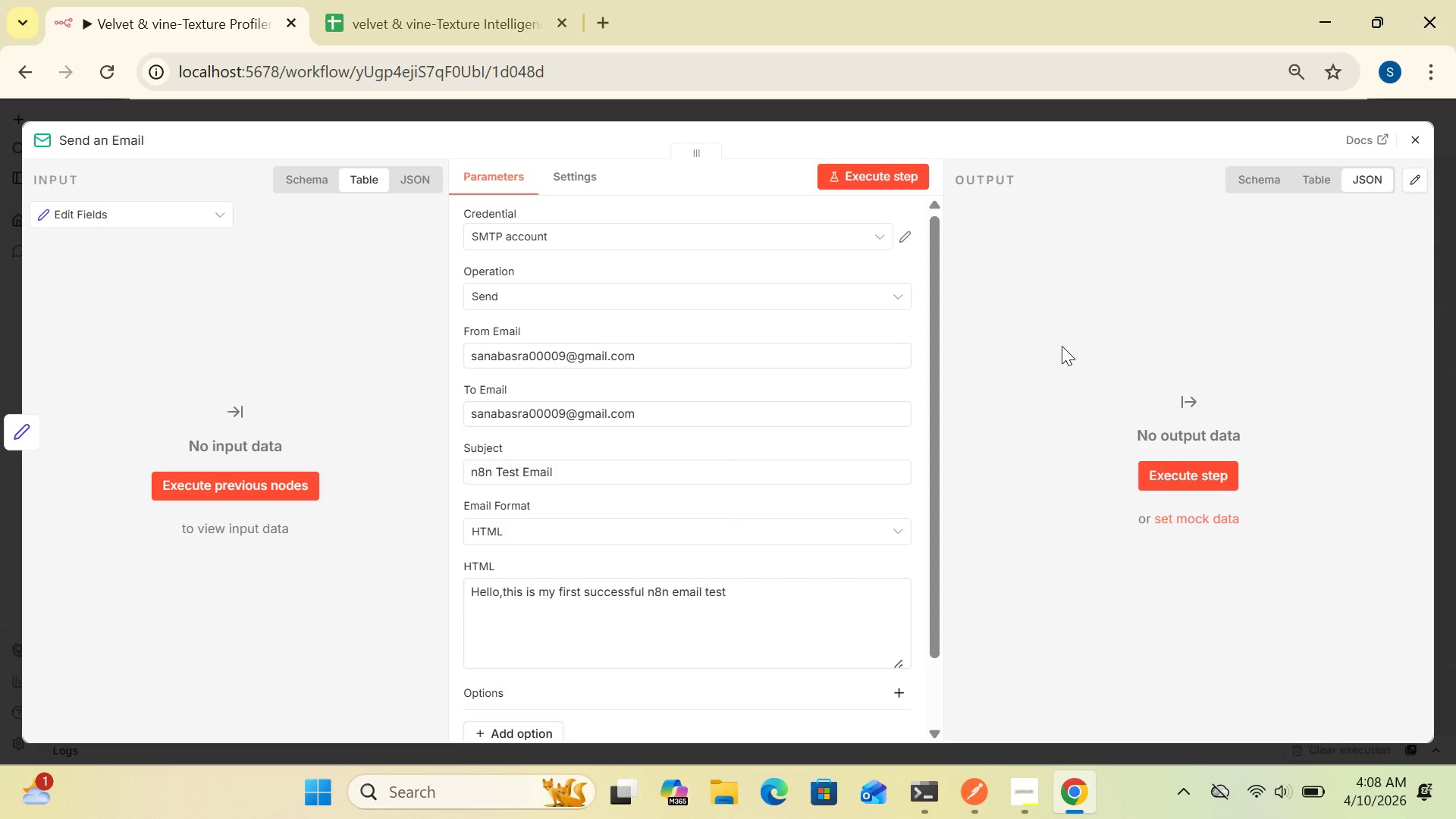 
left_click([755, 353])
 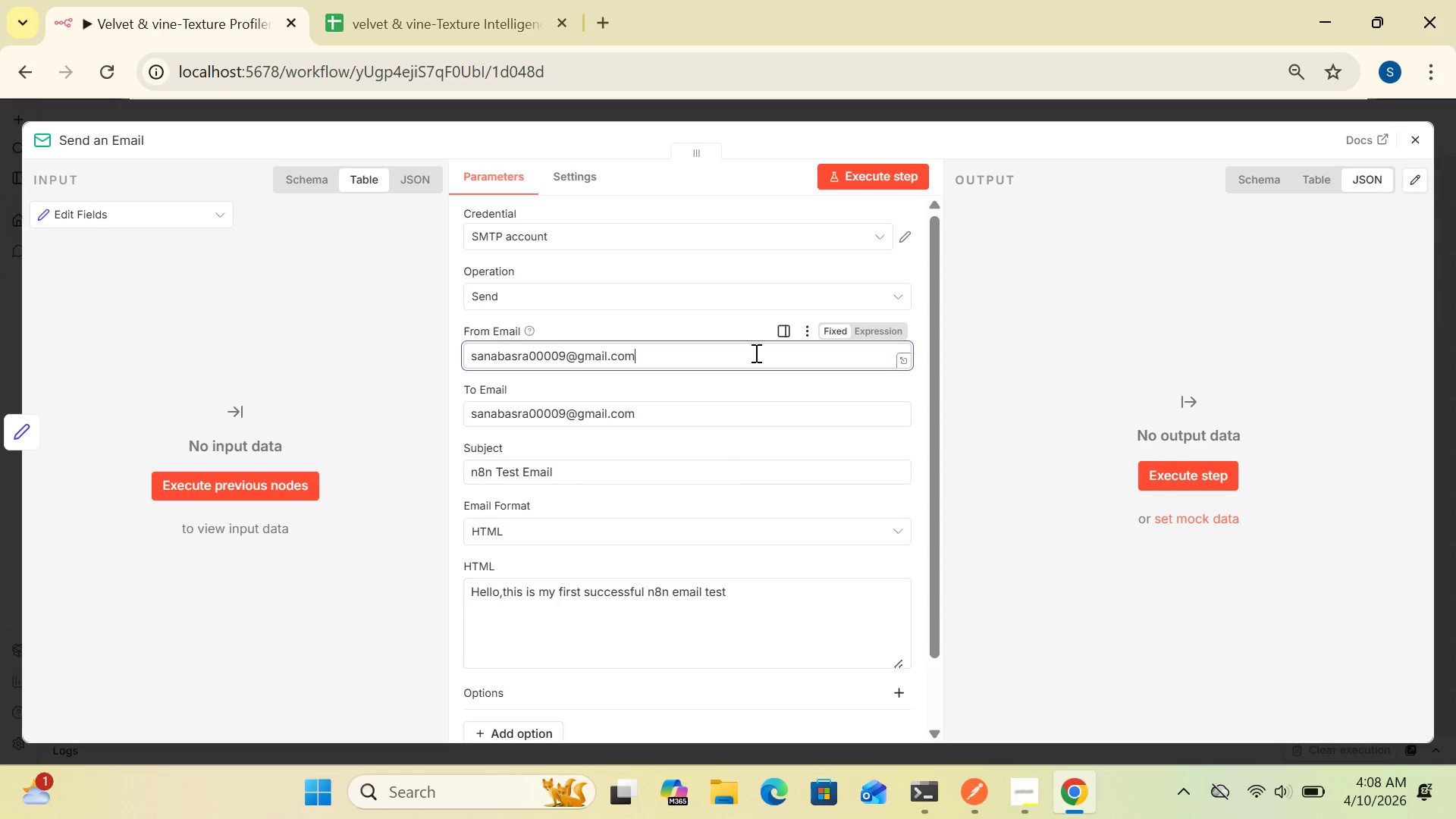 
wait(18.89)
 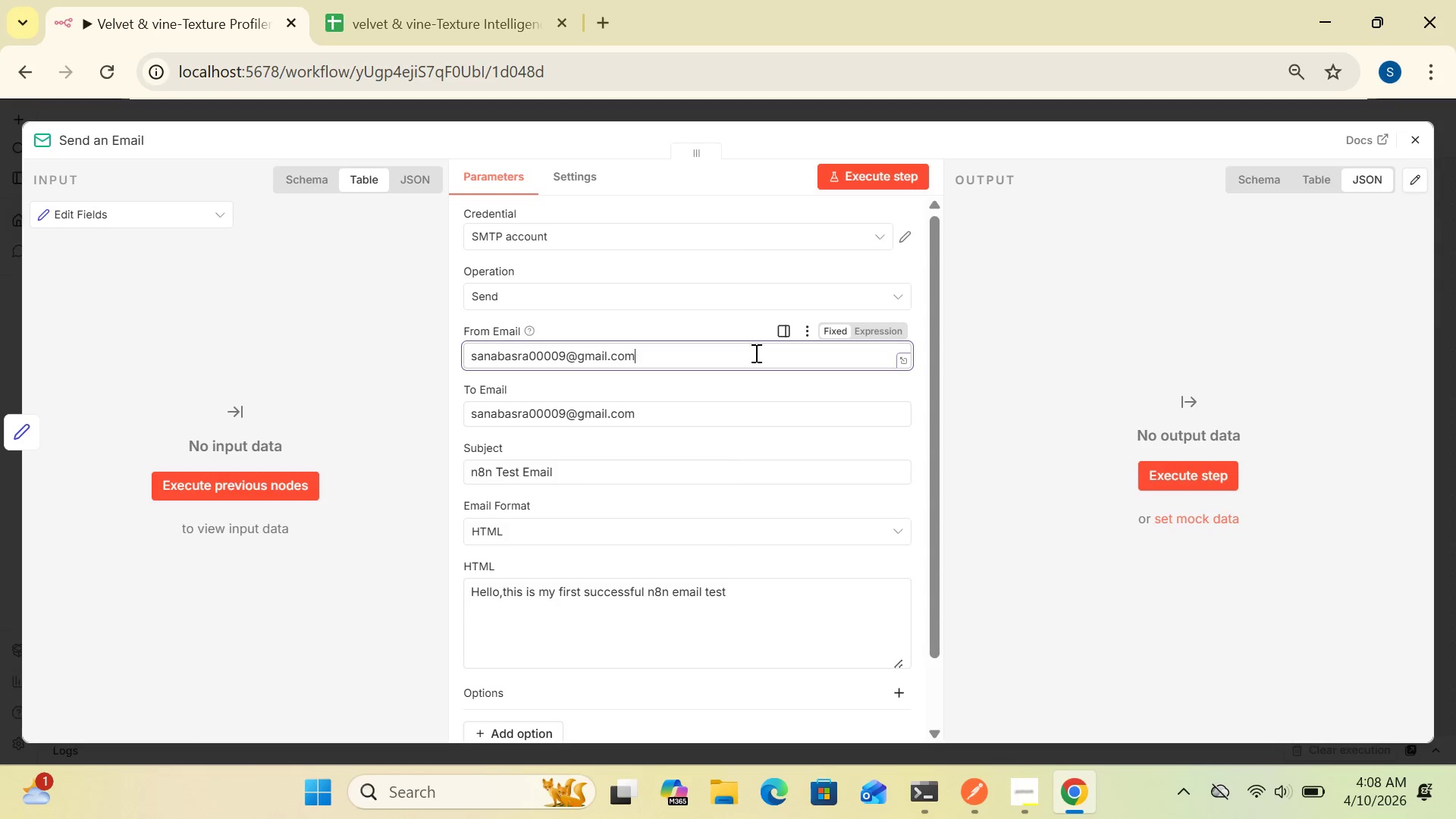 
hold_key(key=Backspace, duration=1.39)
 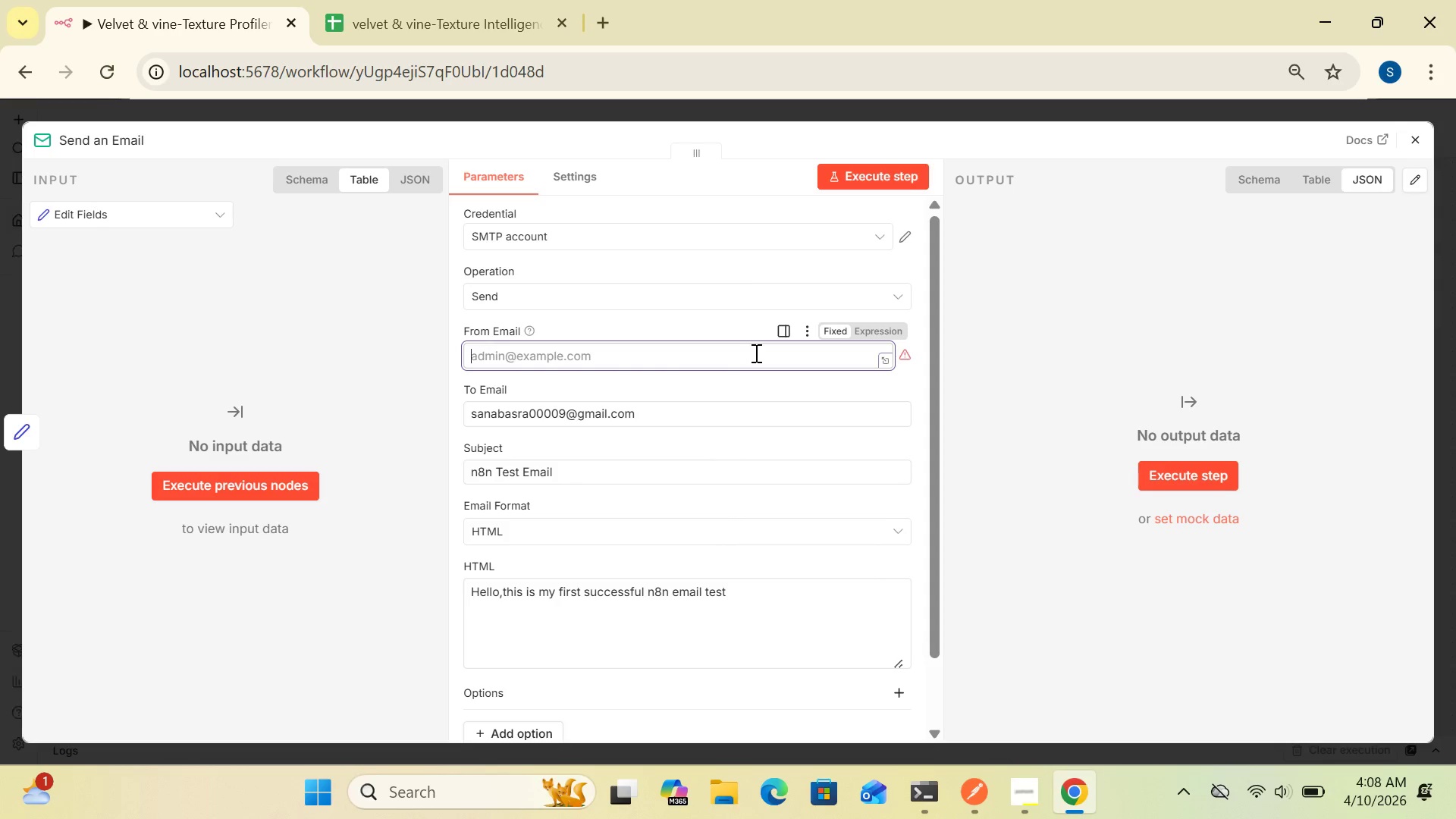 
type(sanaaslam1056)
 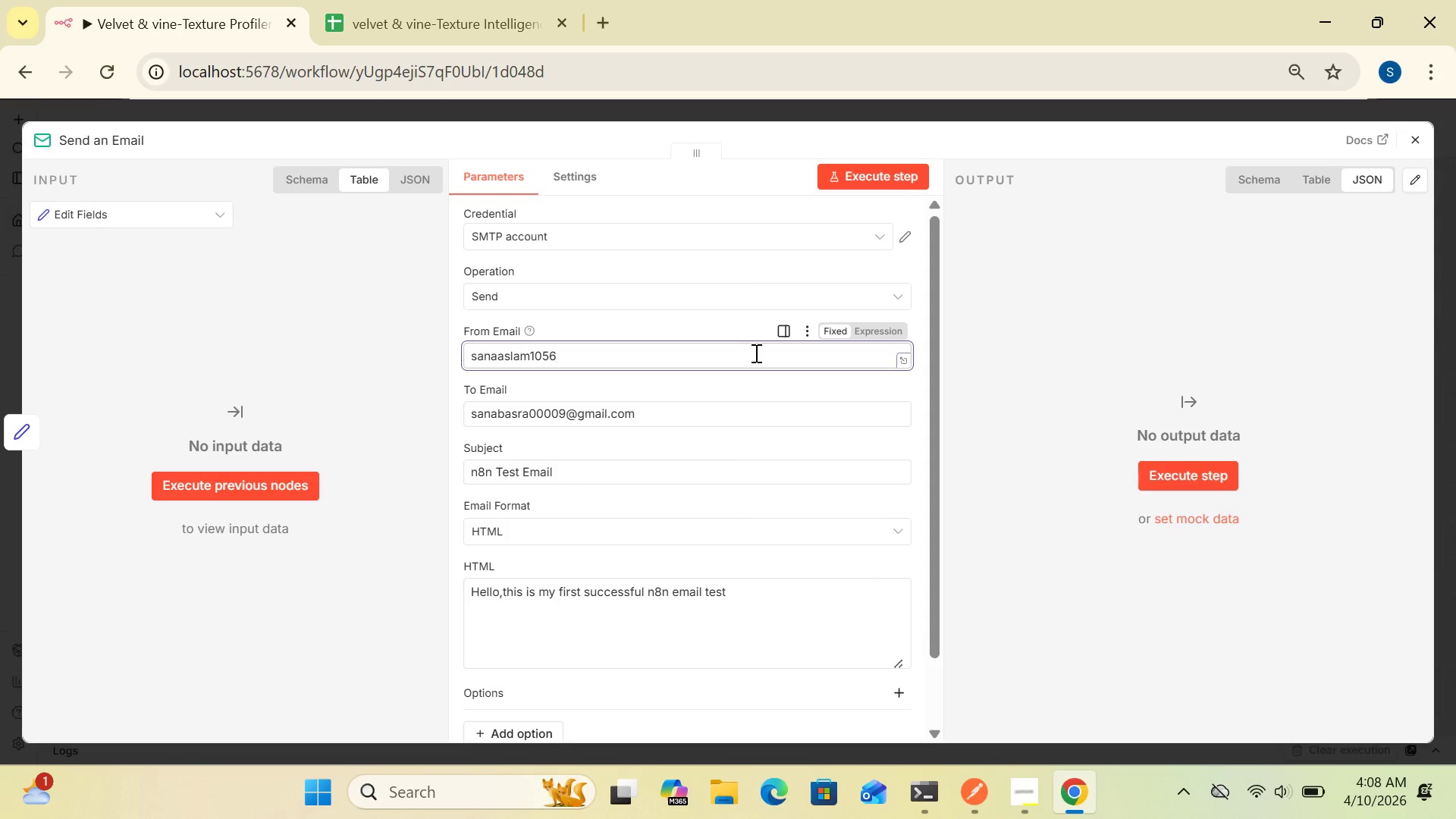 
type(@gmail.com)
 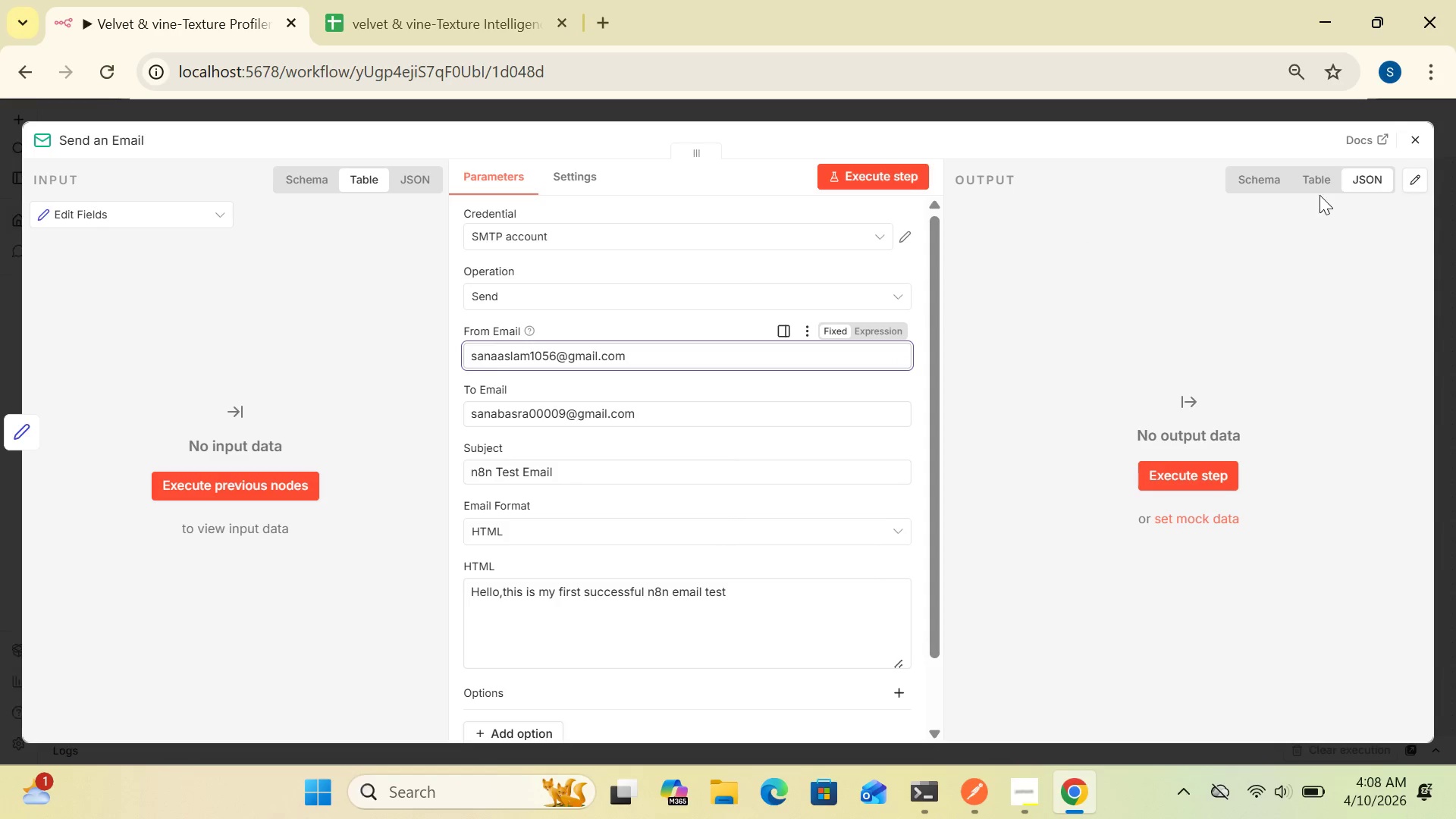 
wait(5.02)
 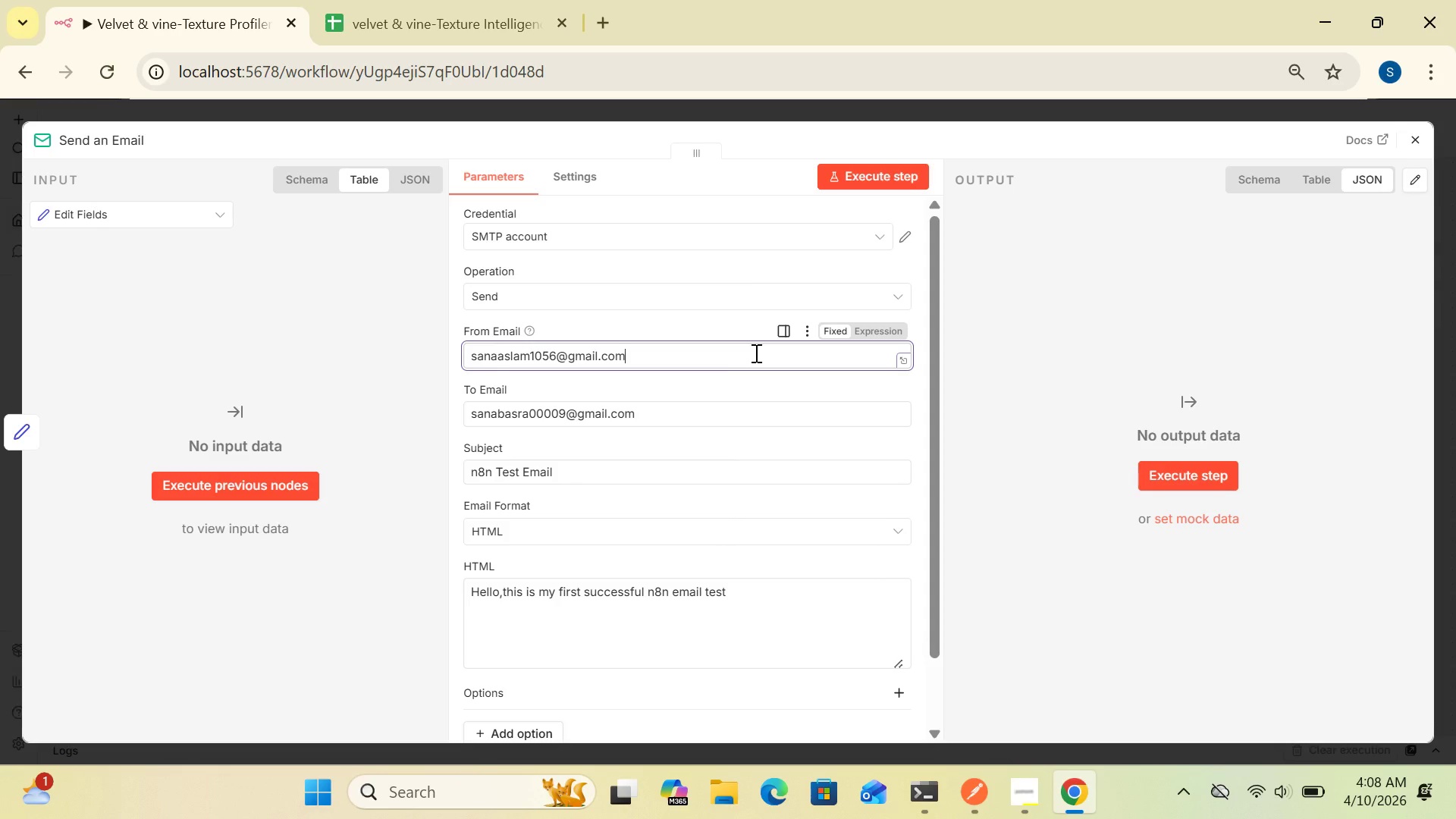 
left_click([1420, 138])
 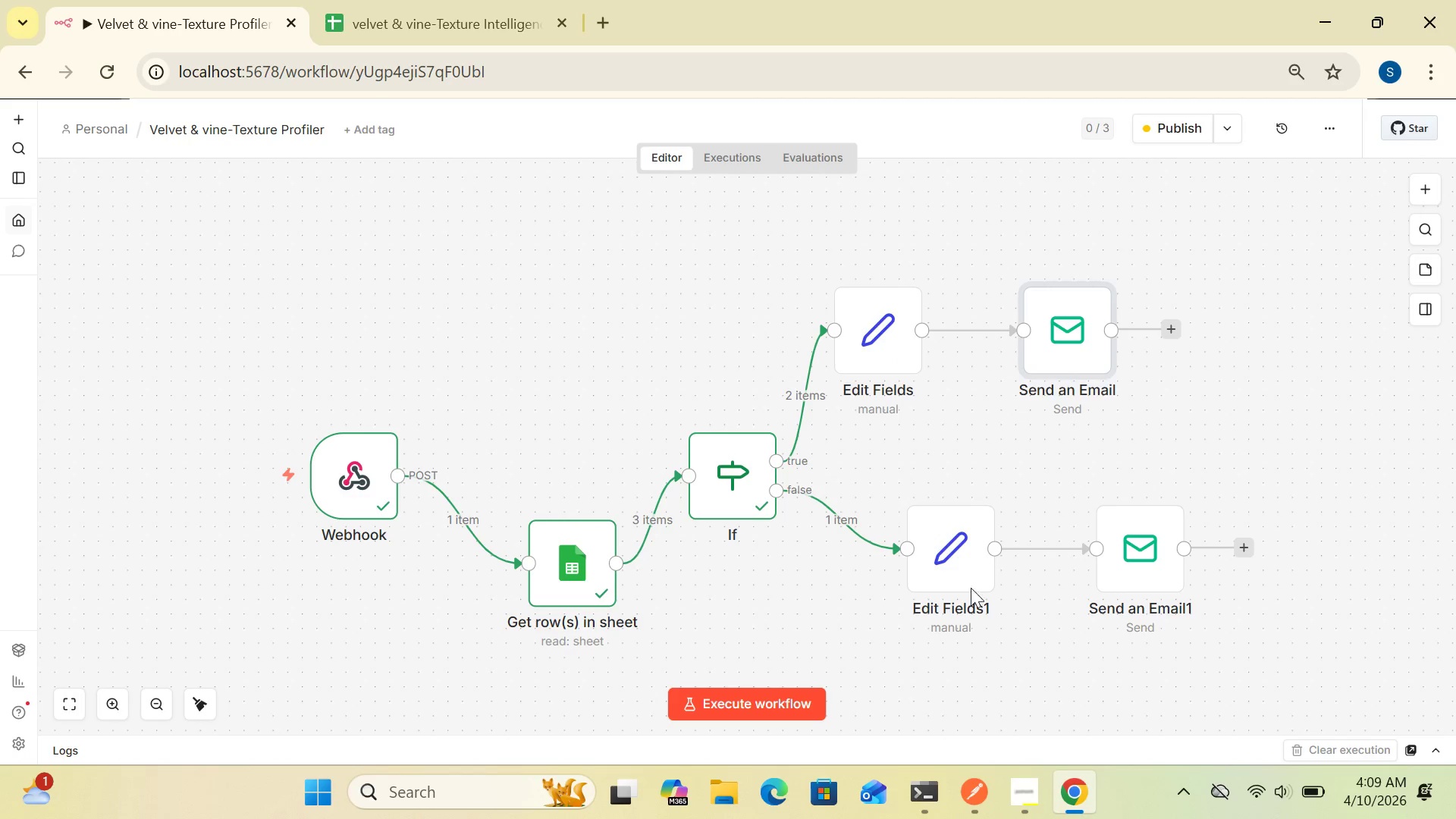 
double_click([952, 560])
 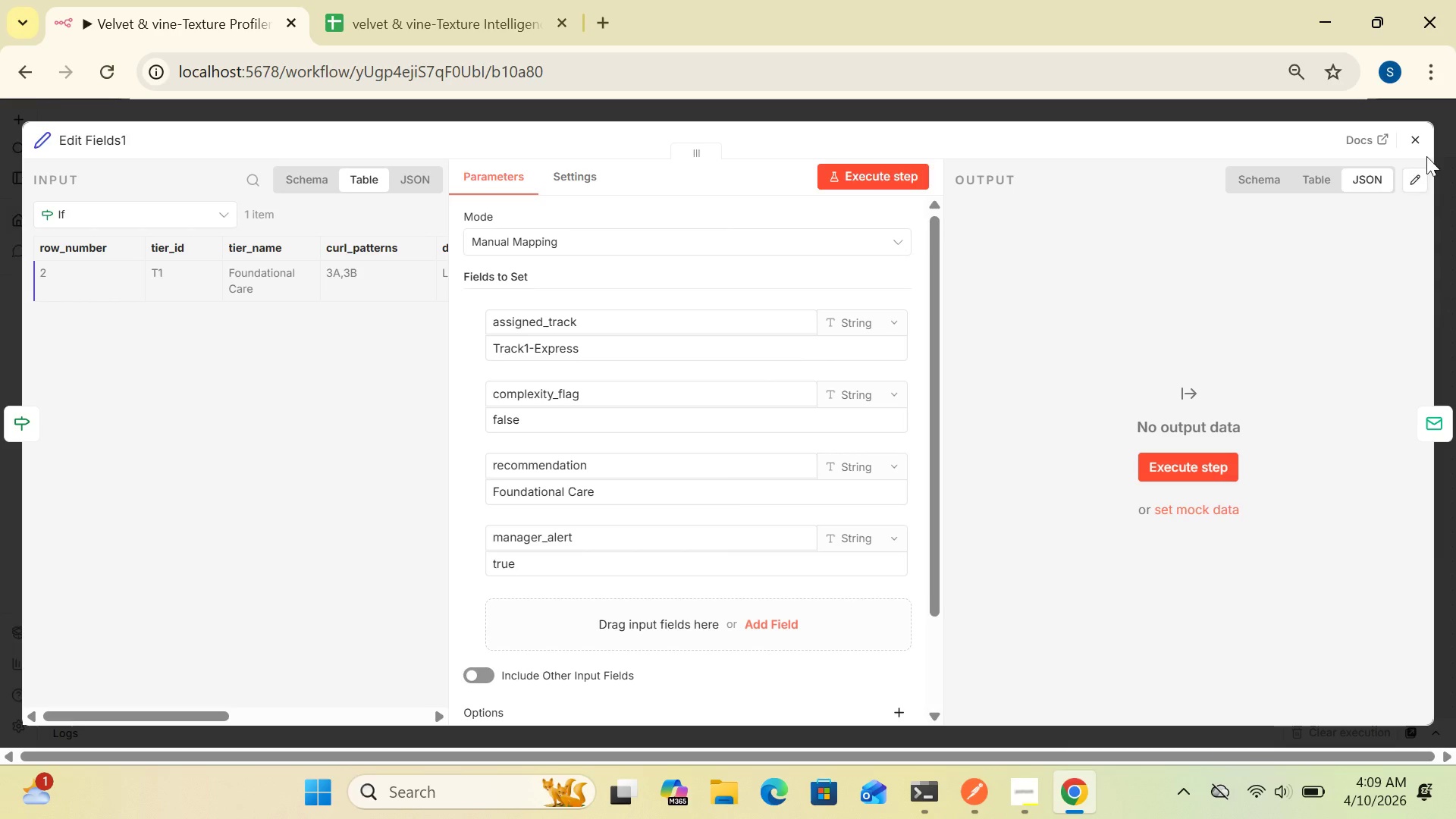 
left_click([1417, 147])
 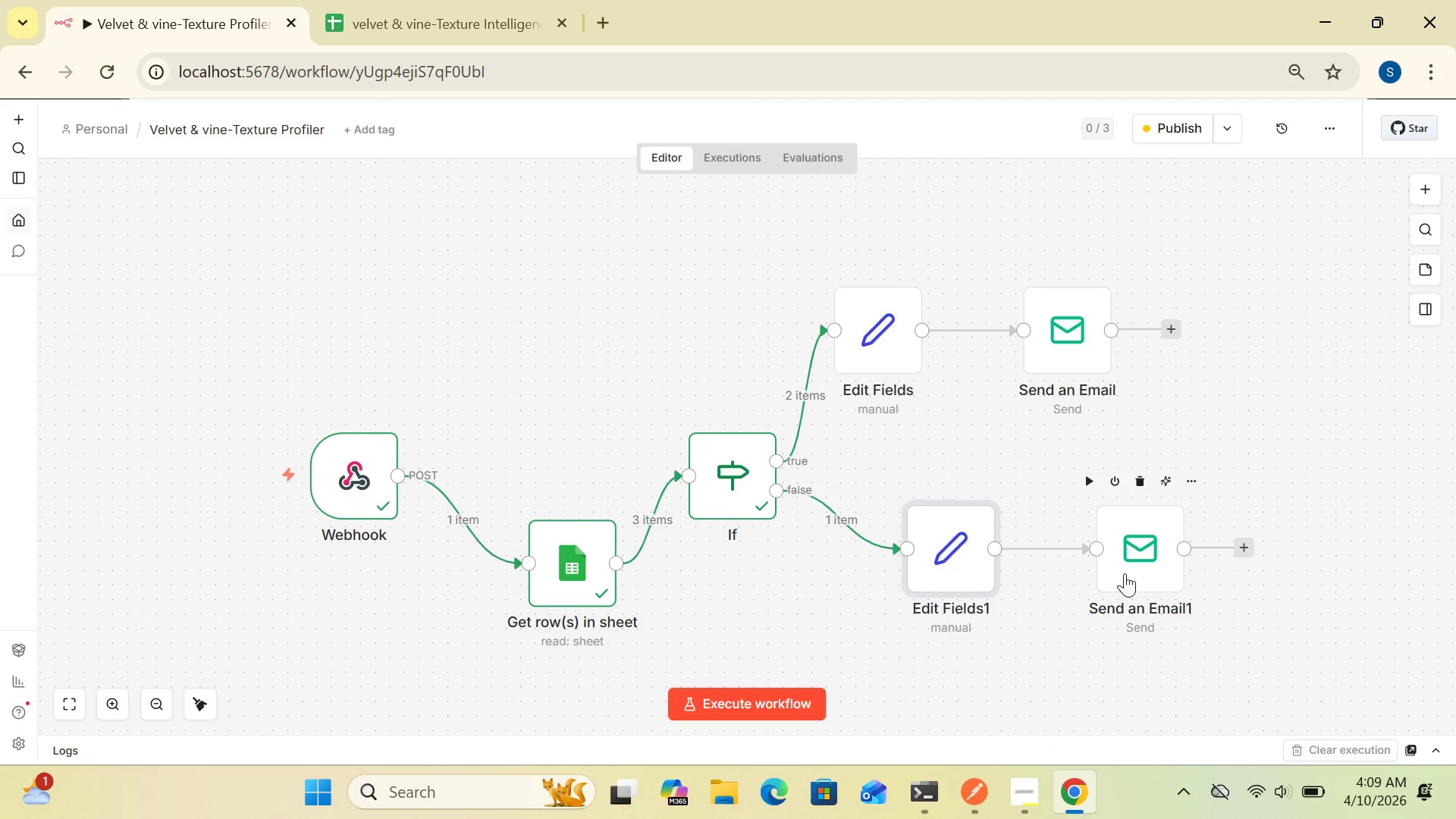 
double_click([1125, 573])
 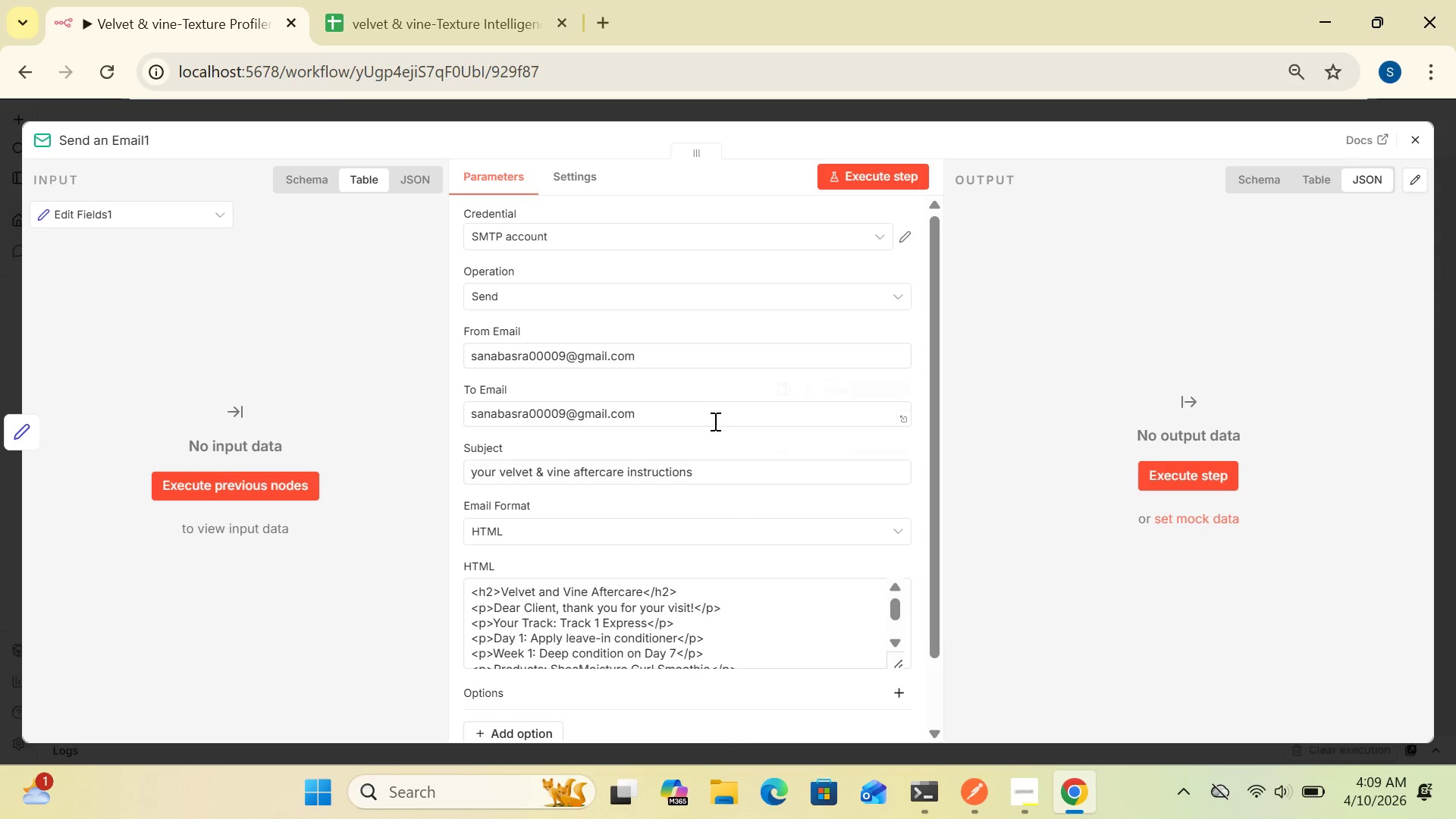 
left_click([711, 416])
 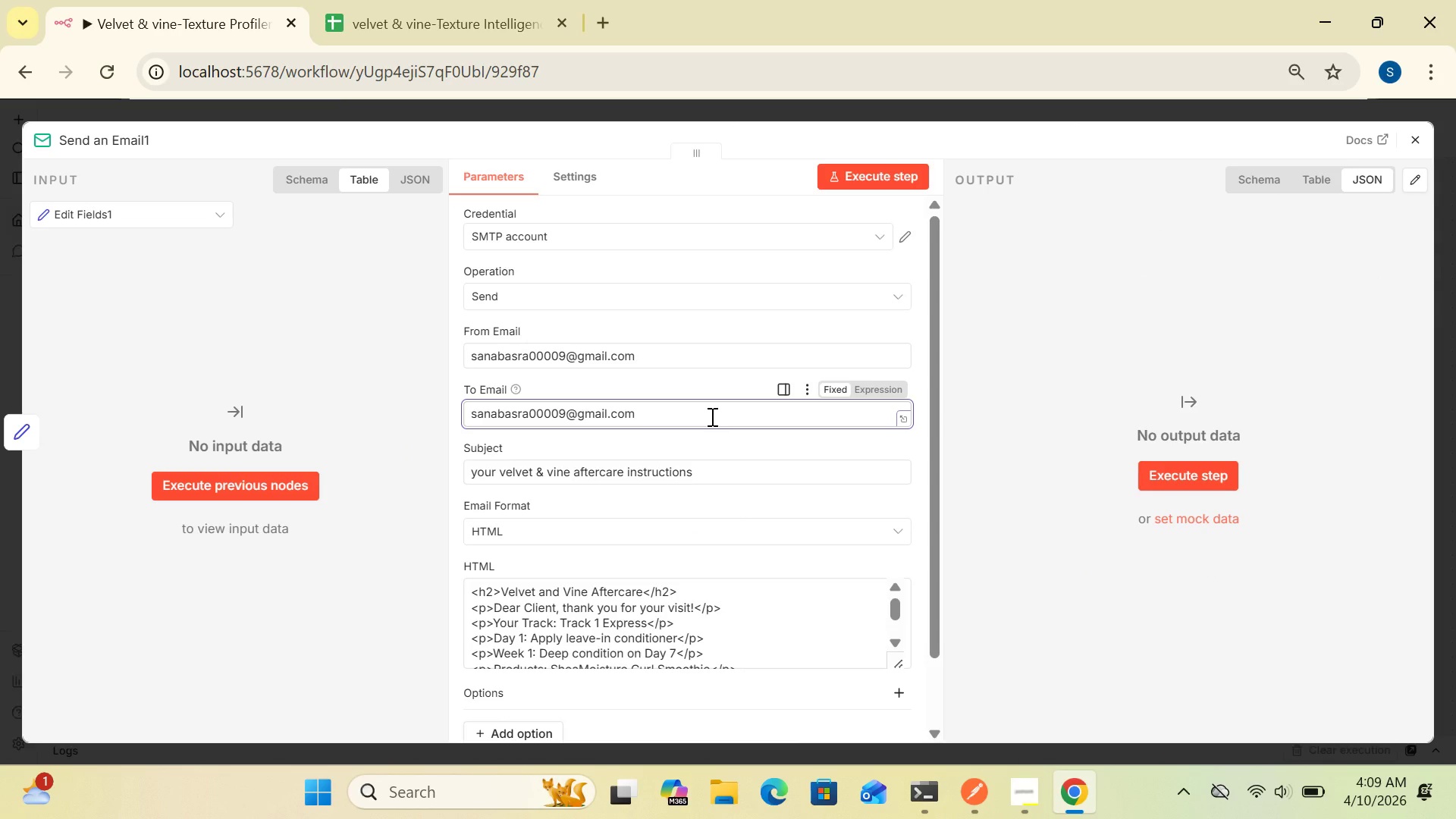 
hold_key(key=Backspace, duration=1.39)
 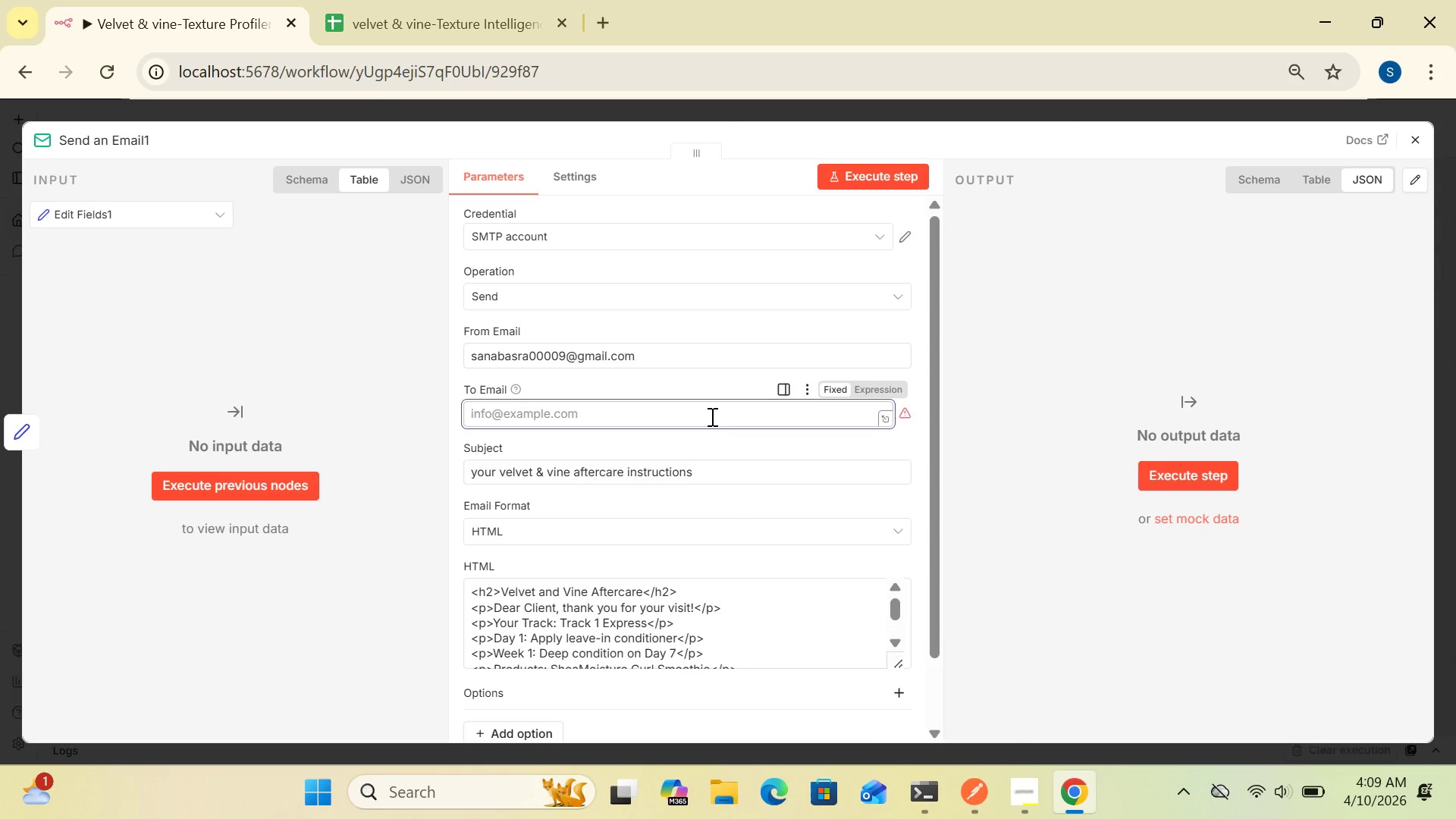 
type(sanaaslam1056@gmail.com)
 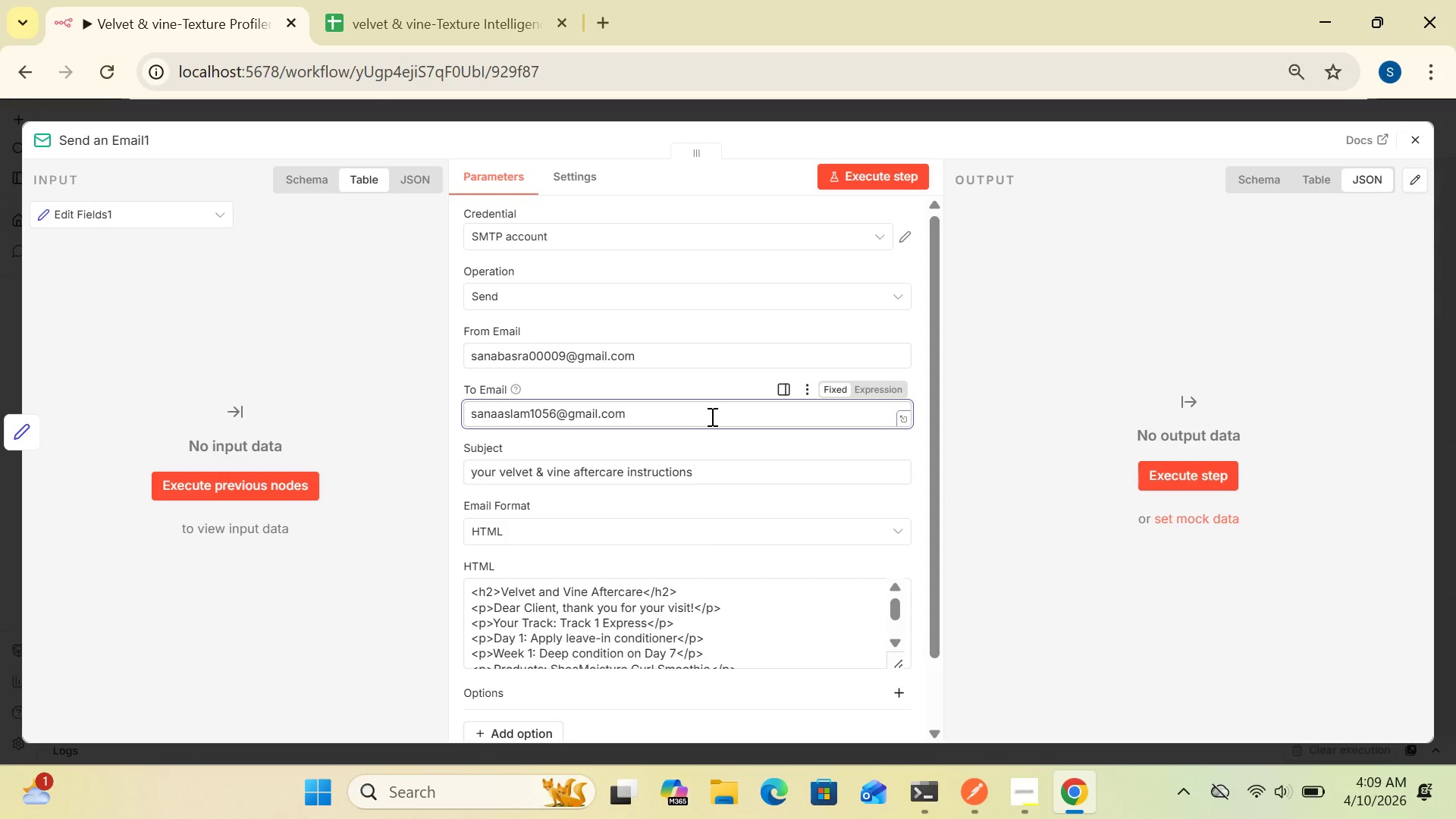 
left_click_drag(start_coordinate=[925, 481], to_coordinate=[933, 506])
 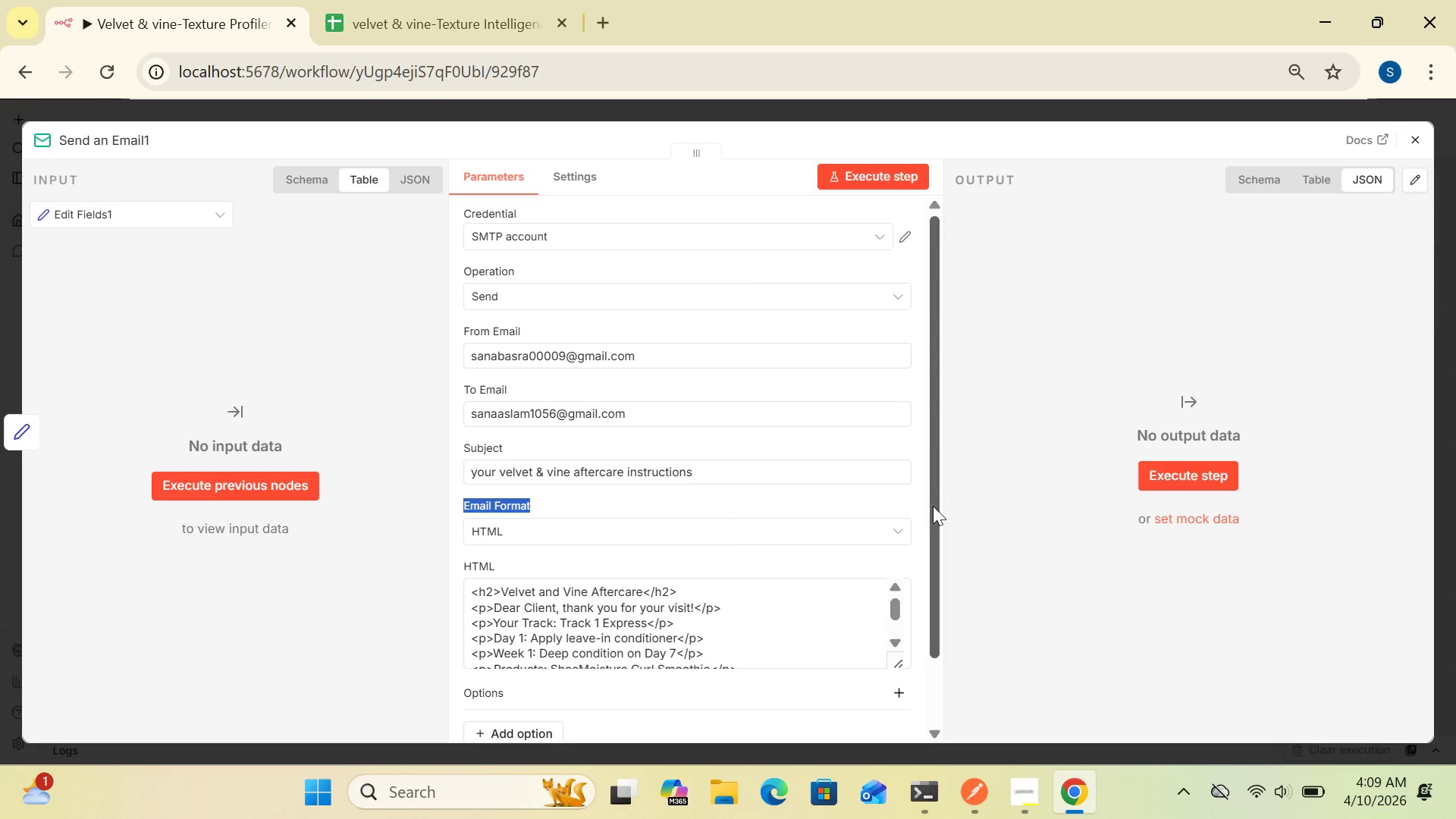 
left_click_drag(start_coordinate=[933, 506], to_coordinate=[932, 610])
 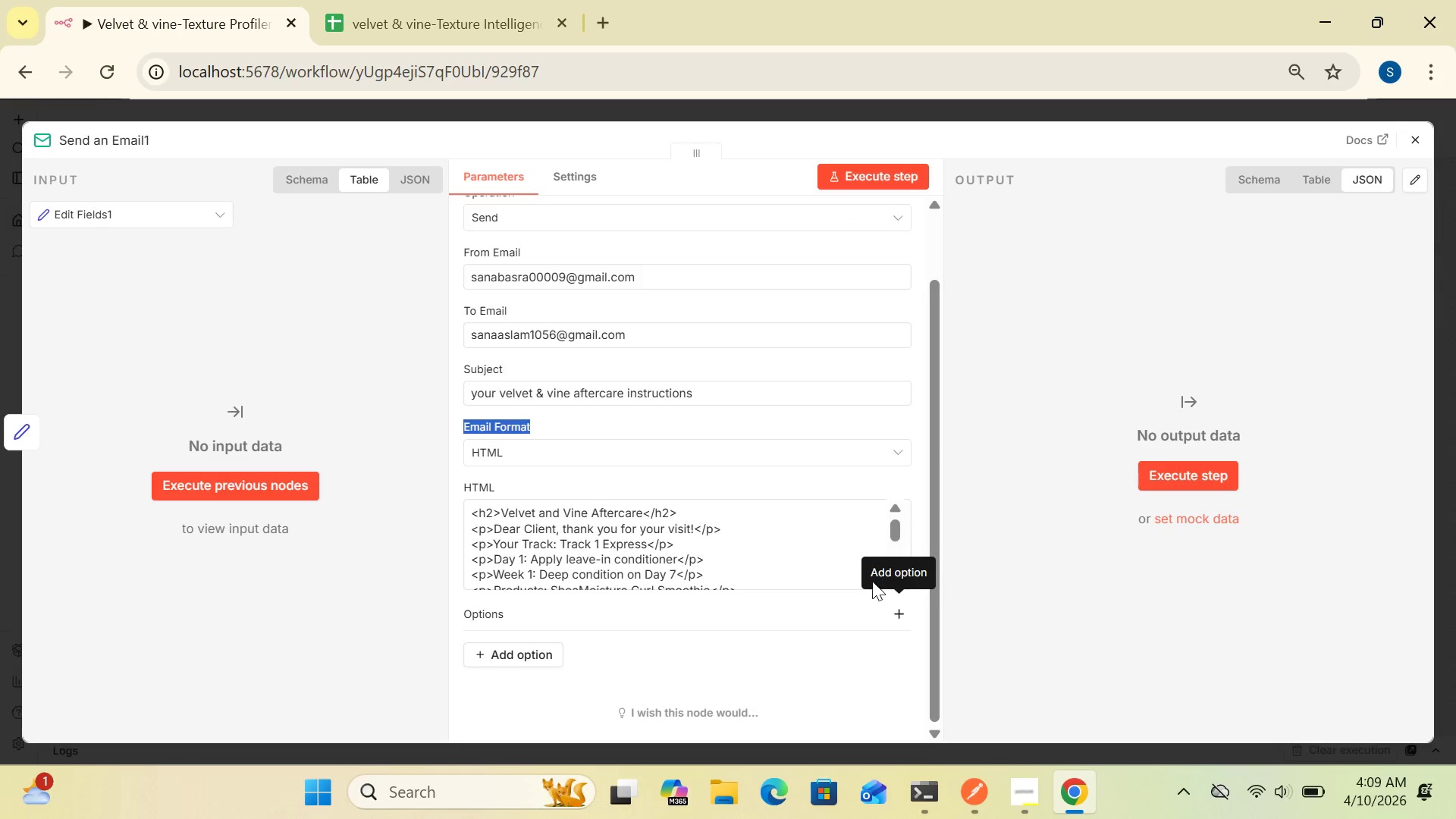 
mouse_move([857, 529])
 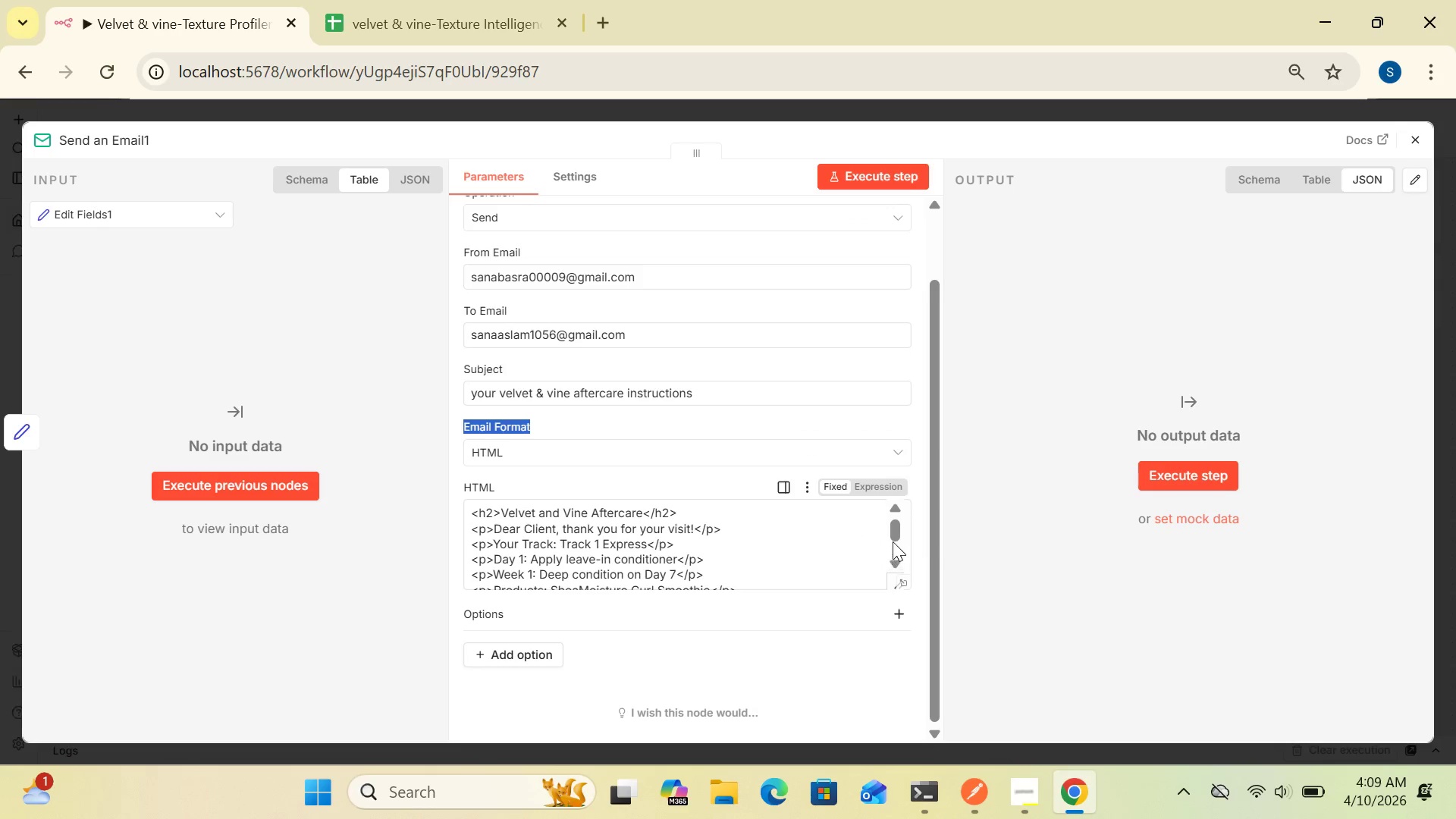 
left_click_drag(start_coordinate=[893, 536], to_coordinate=[895, 568])
 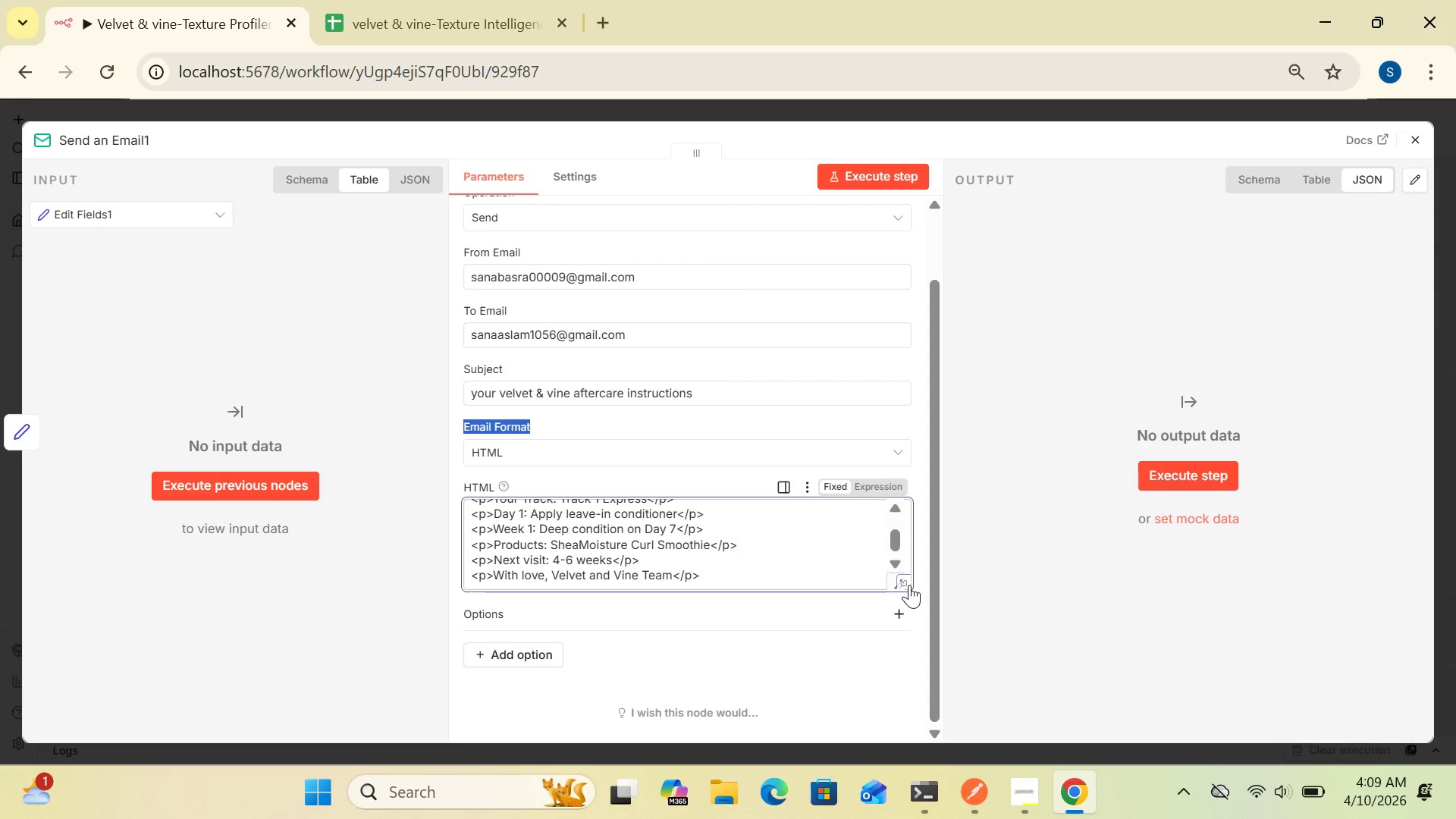 
left_click([909, 585])
 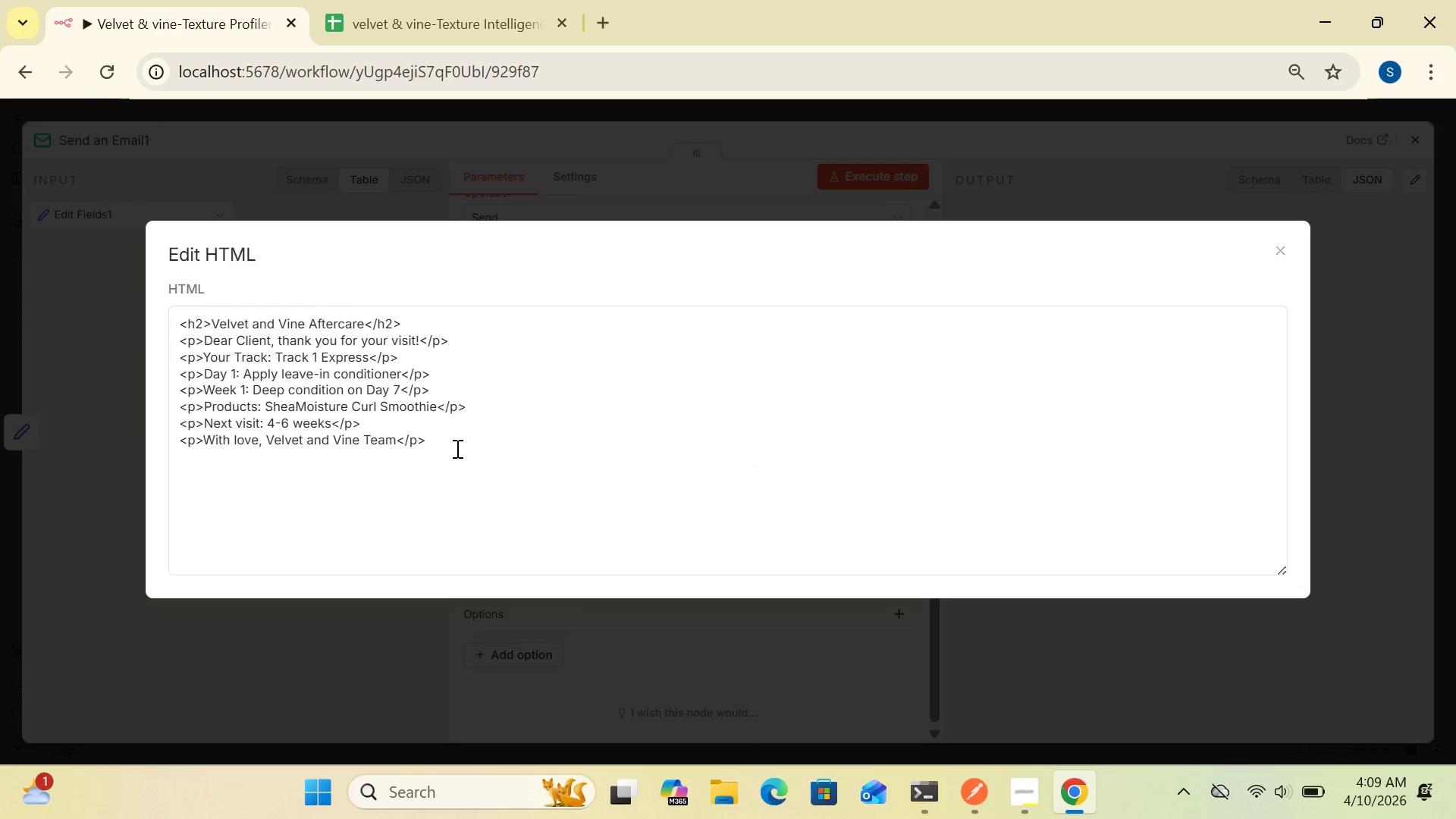 
wait(8.0)
 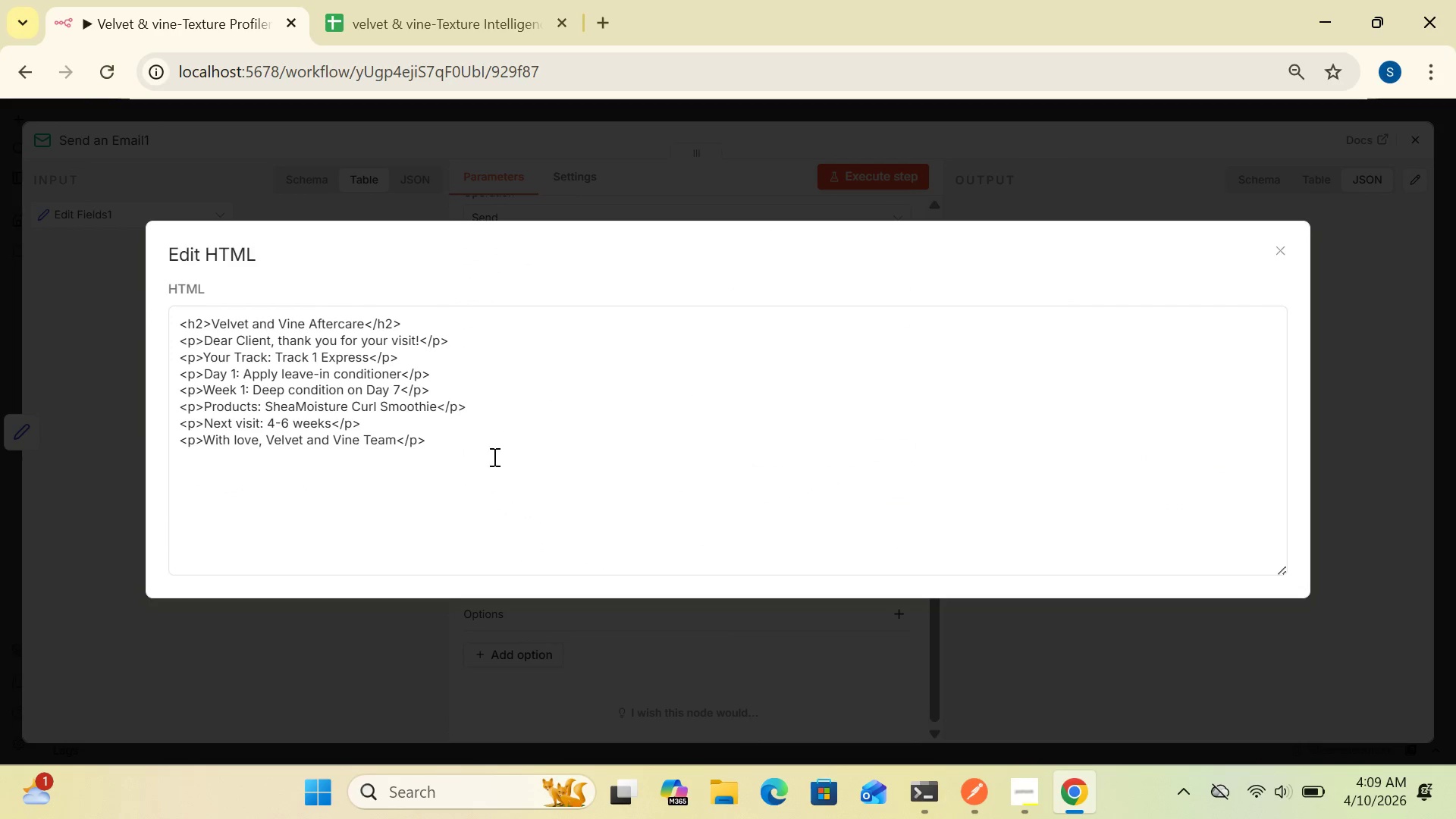 
left_click([427, 441])
 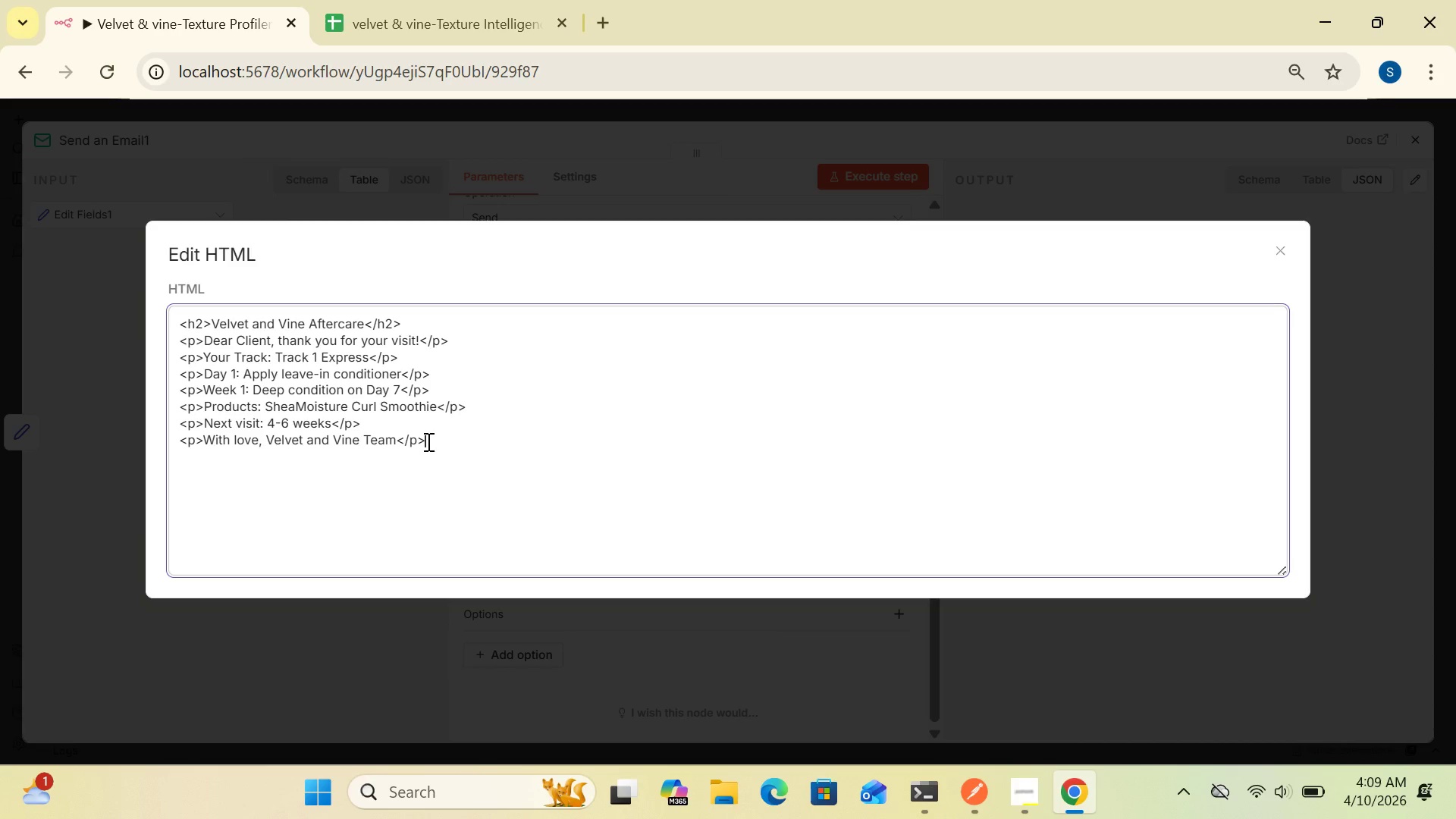 
key(Backspace)
 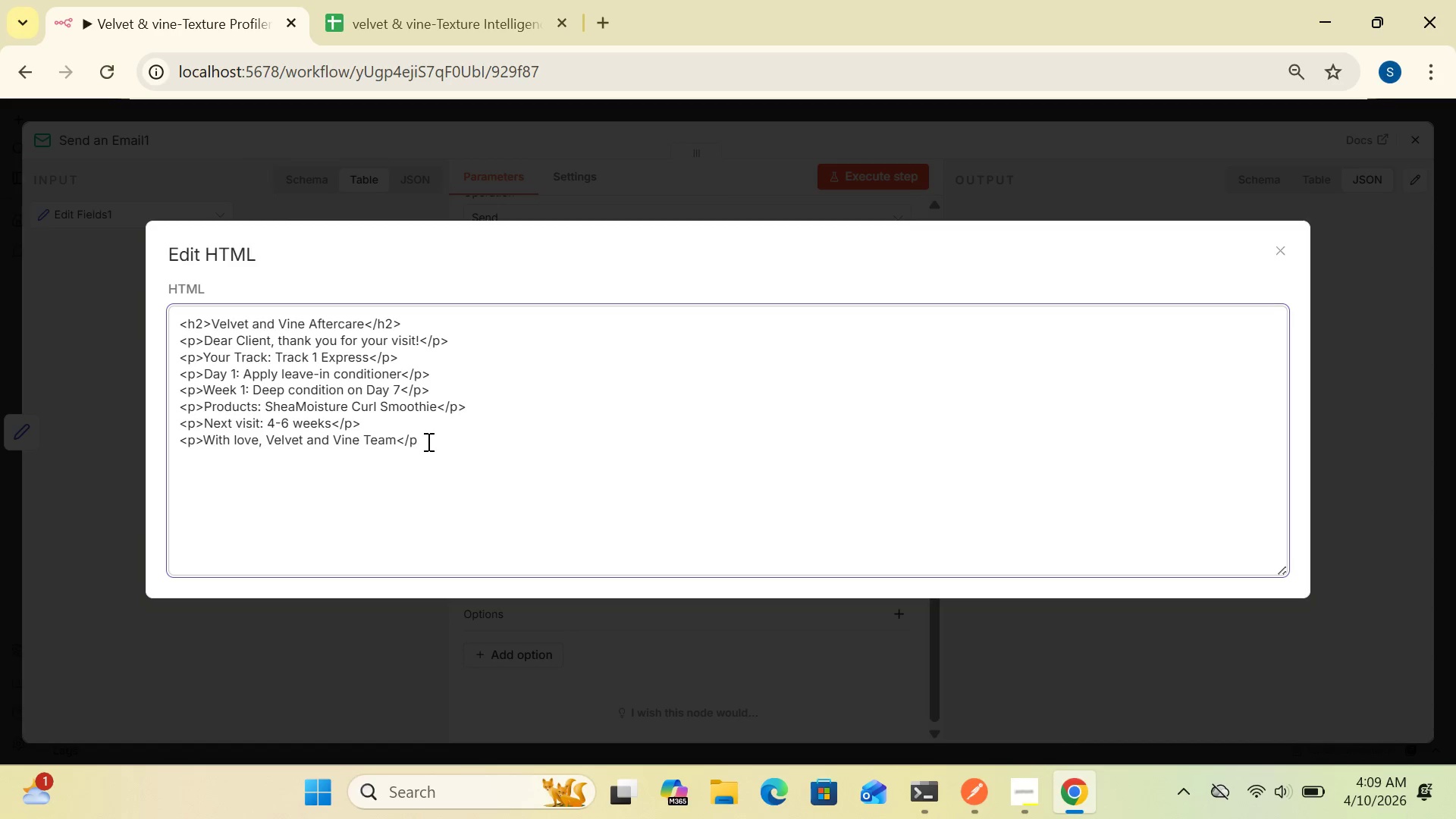 
key(Backspace)
 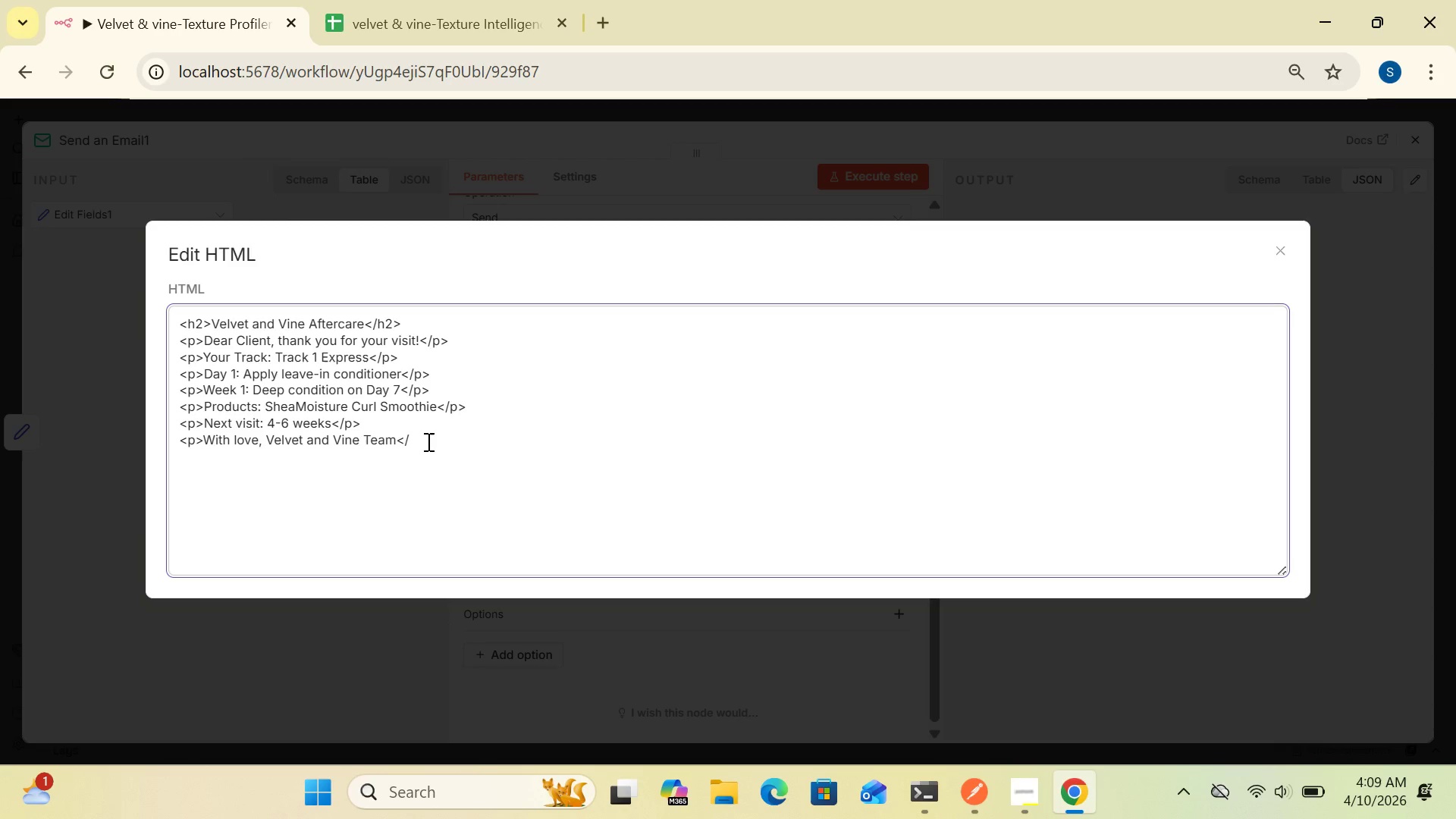 
key(Backspace)
 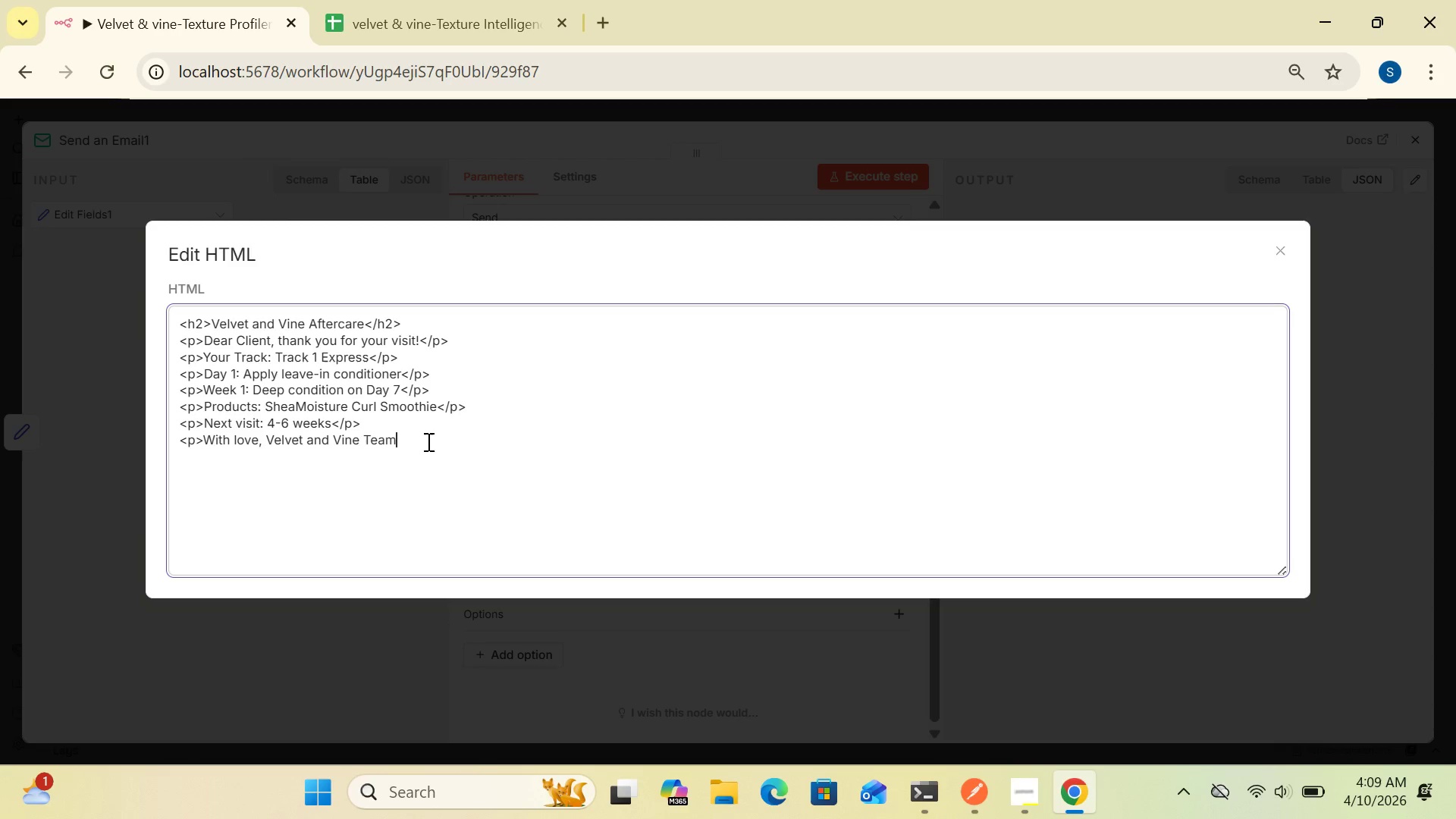 
key(Backspace)
 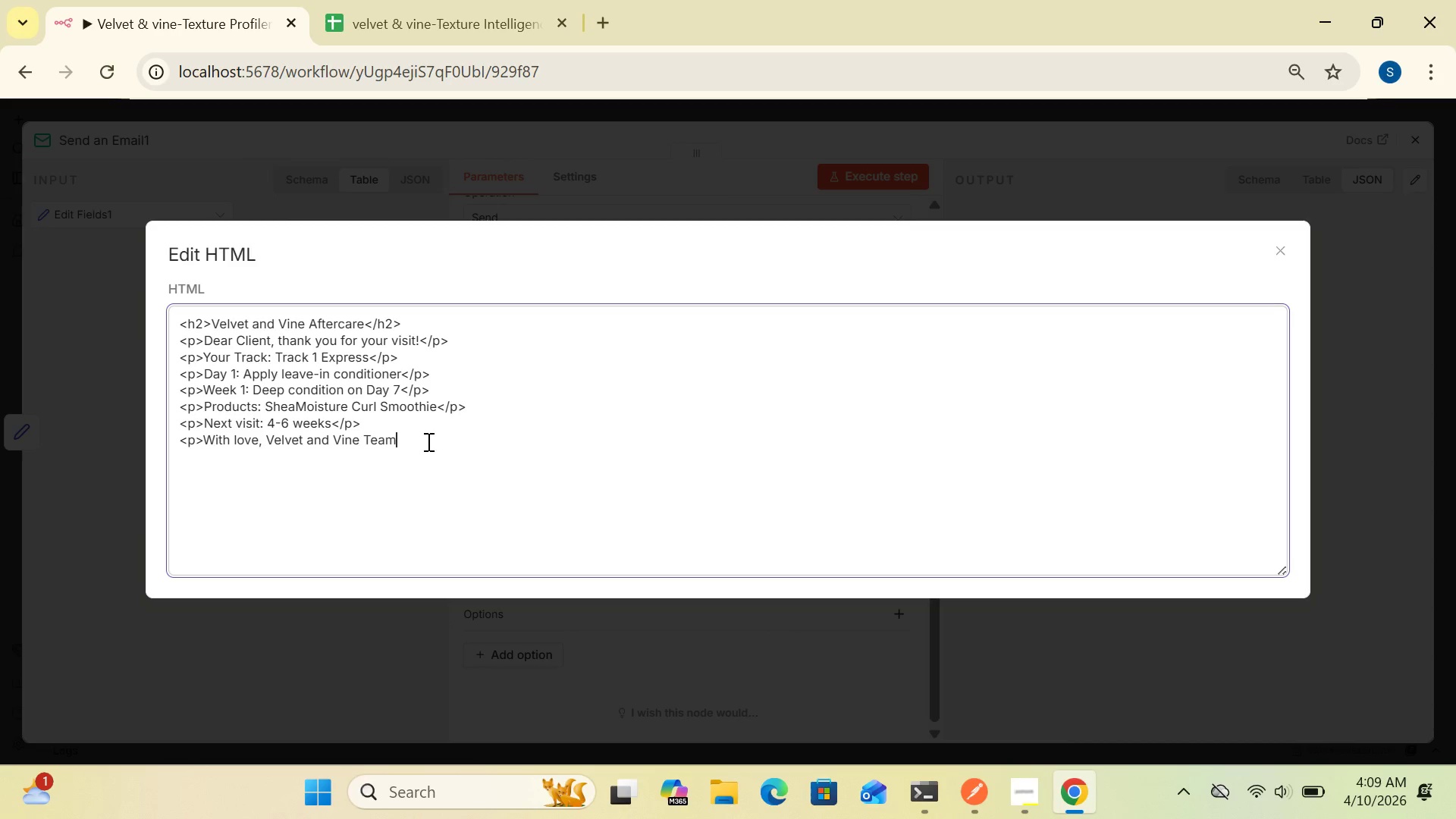 
key(Shift+Comma)
 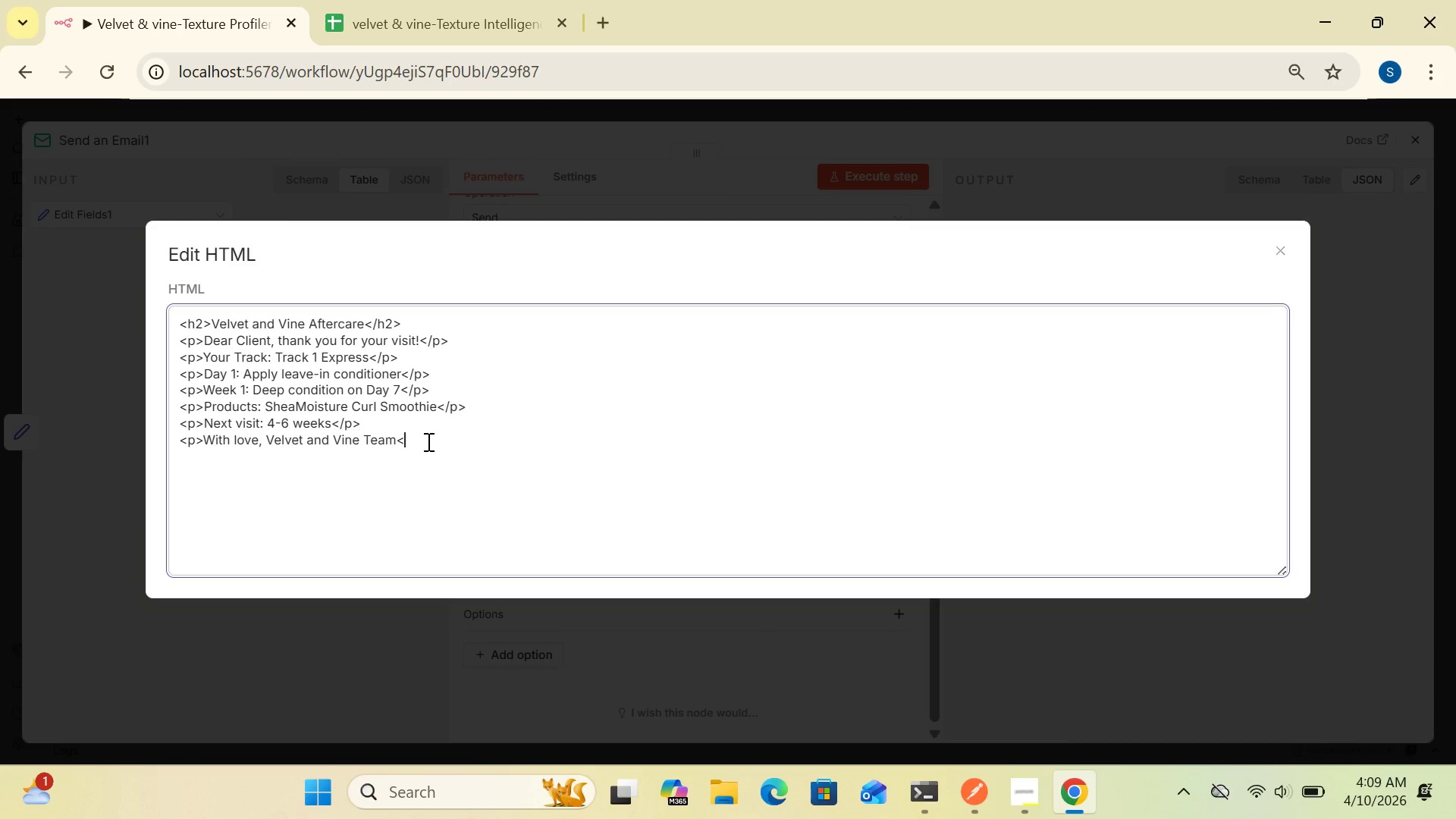 
key(Slash)
 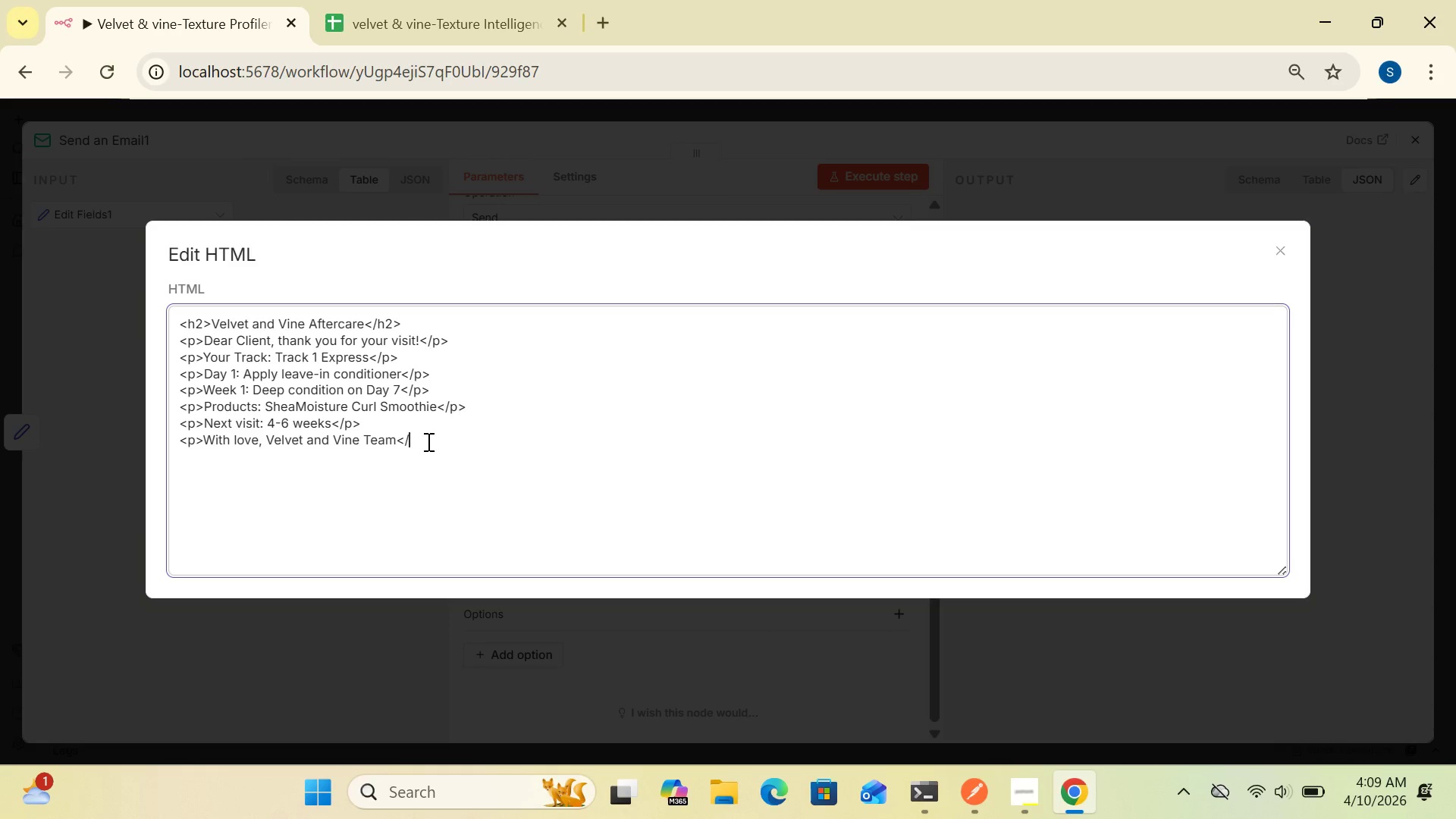 
key(P)
 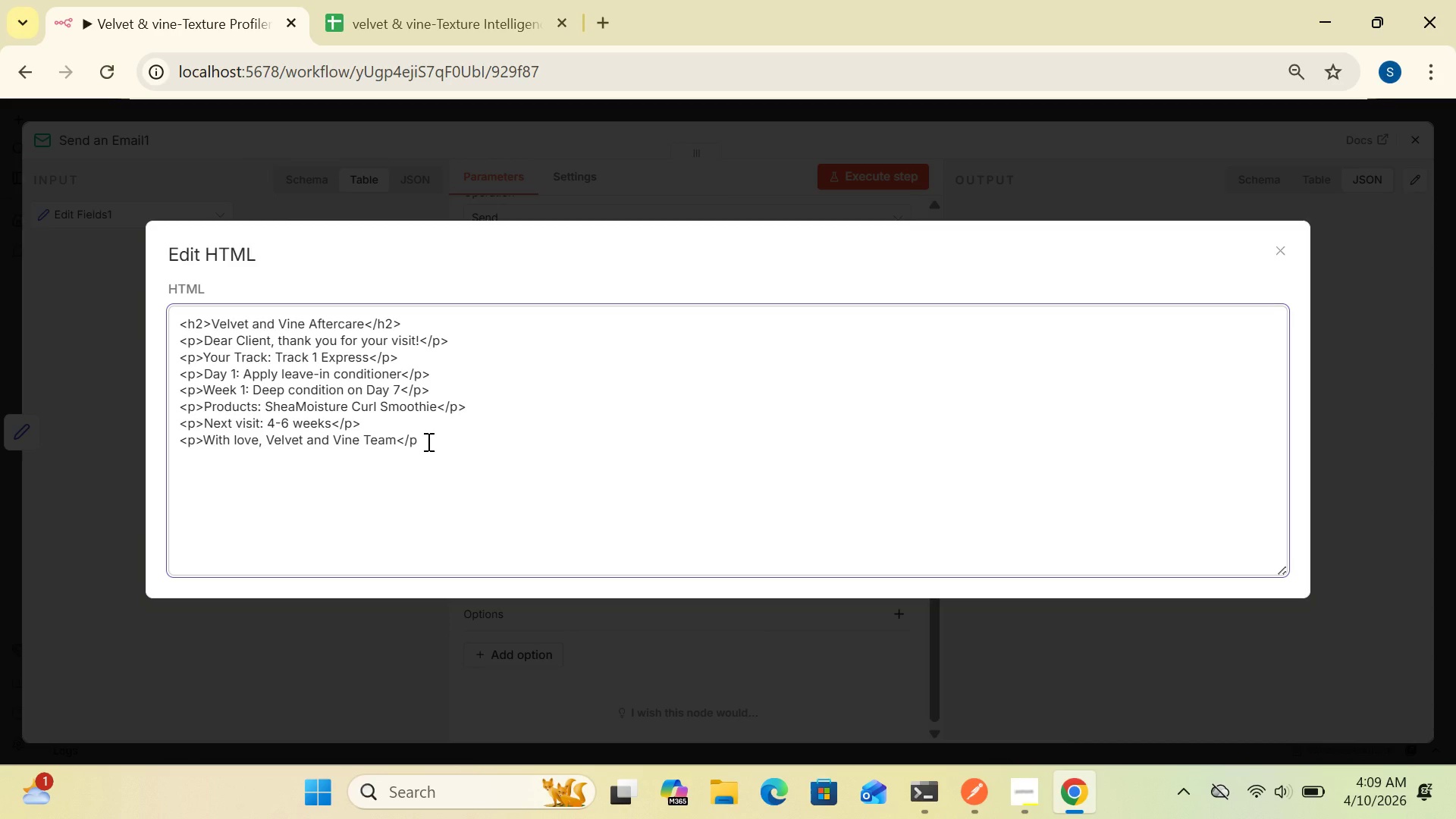 
key(Shift+Period)
 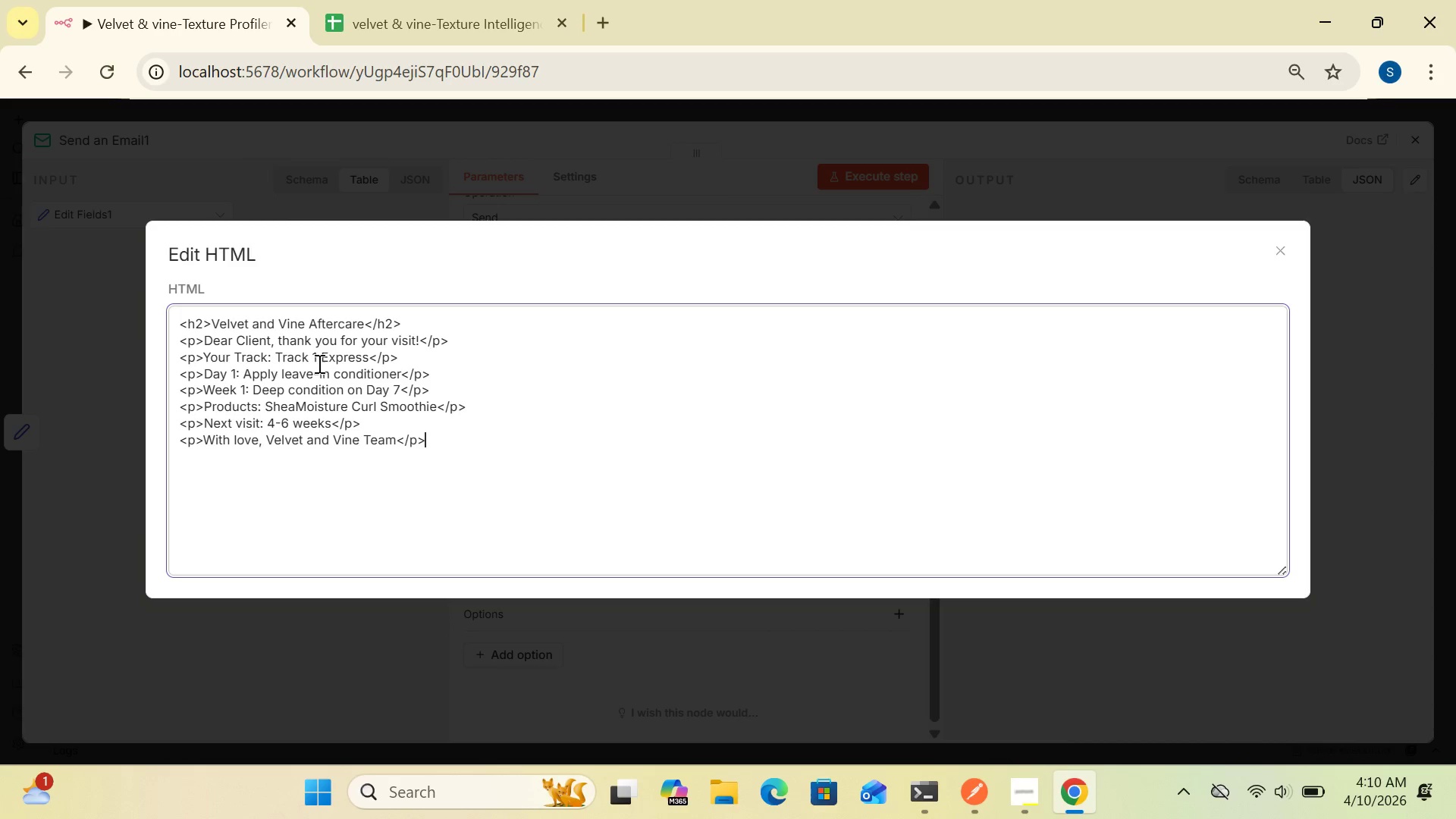 
wait(14.8)
 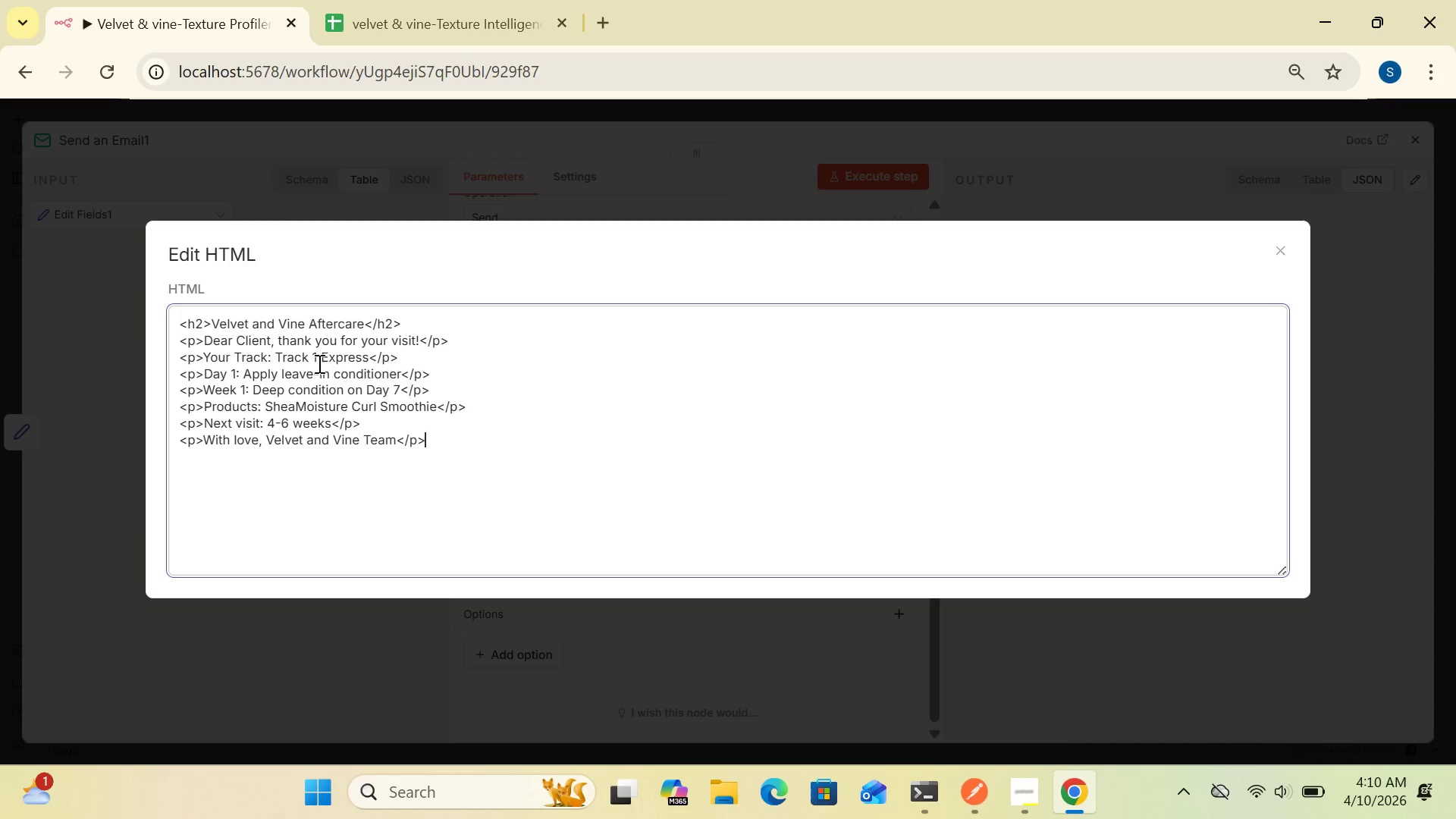 
left_click([1285, 250])
 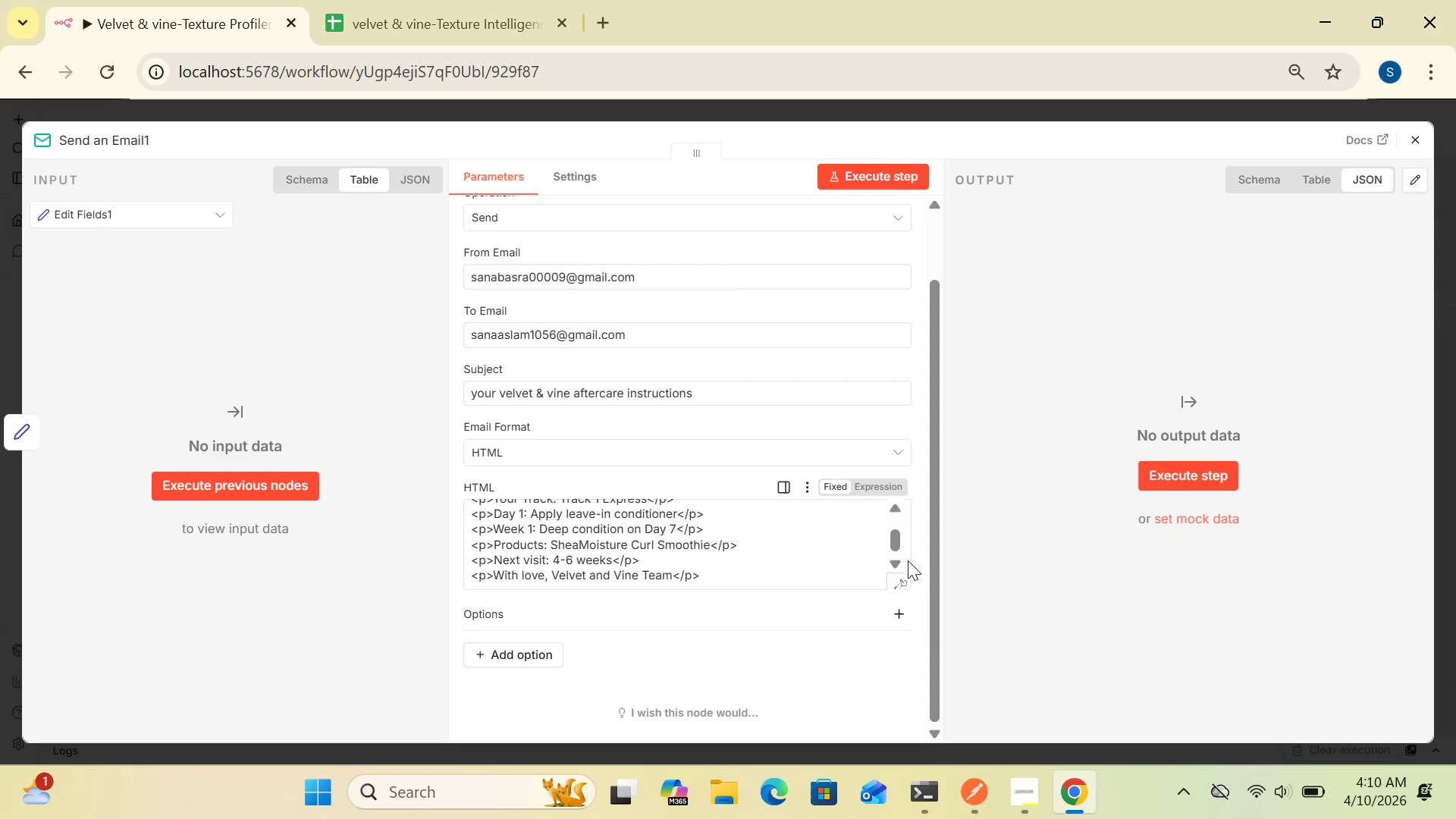 
left_click_drag(start_coordinate=[895, 544], to_coordinate=[896, 527])
 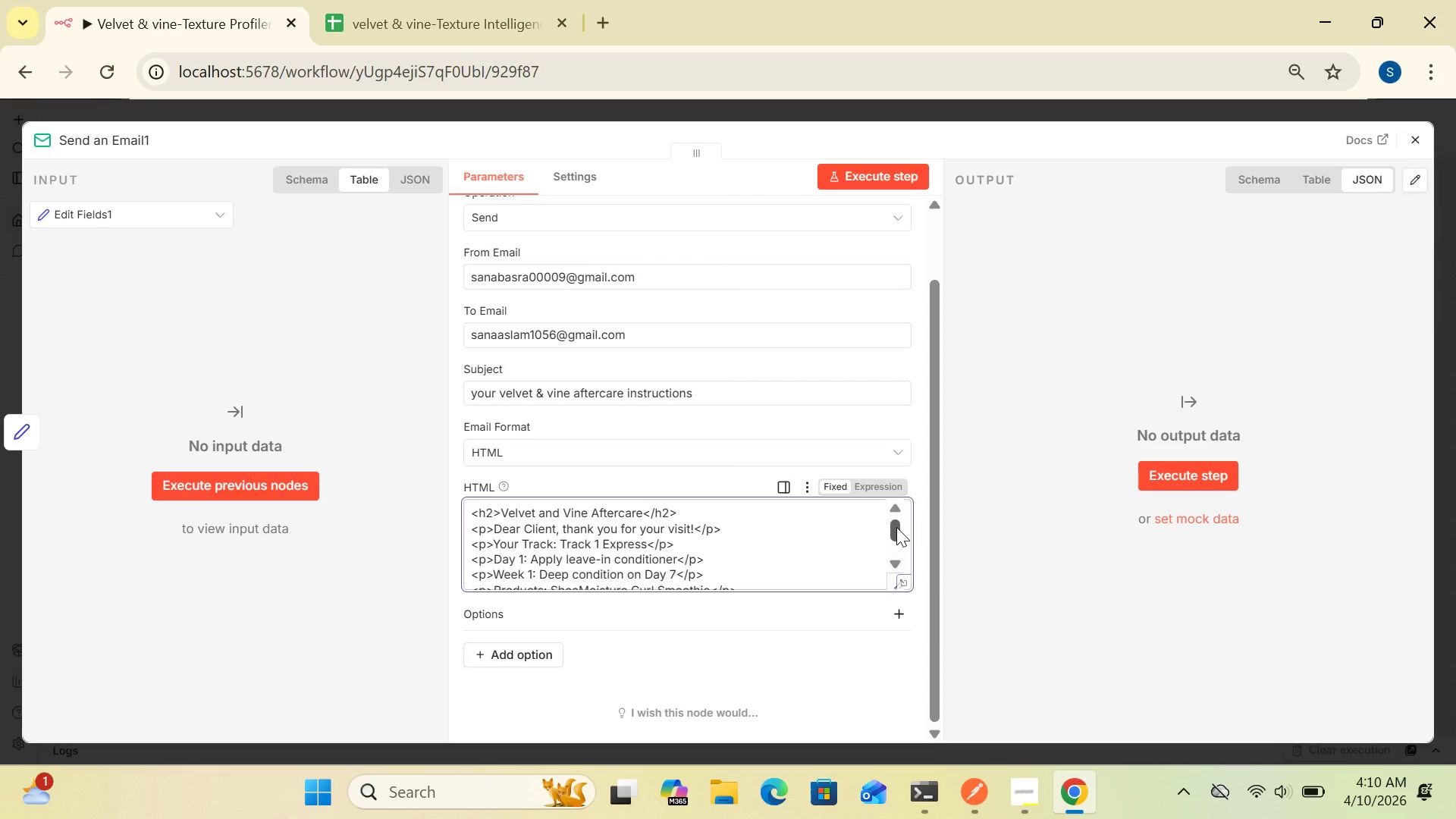 
left_click_drag(start_coordinate=[896, 527], to_coordinate=[899, 575])
 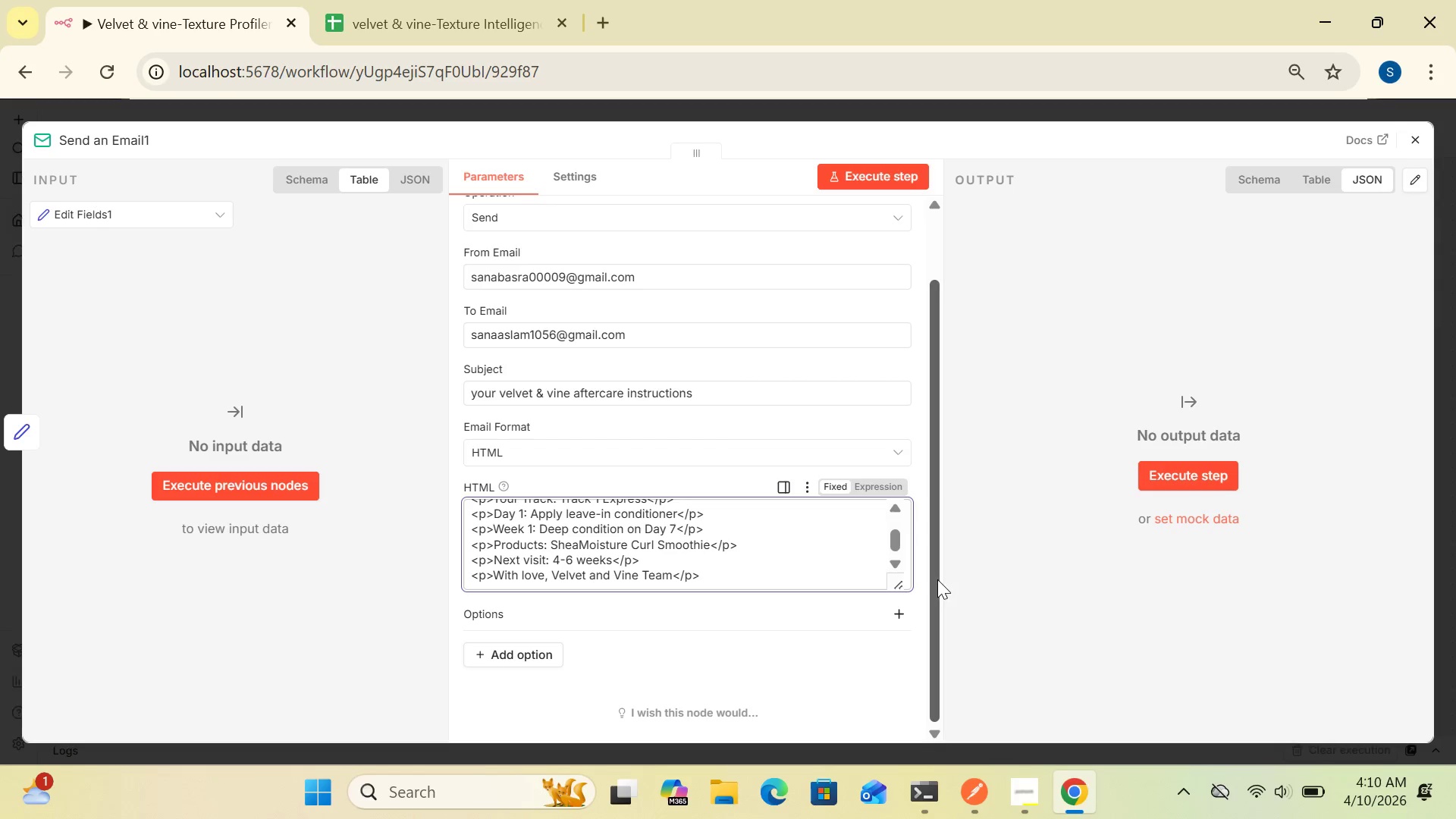 
left_click_drag(start_coordinate=[937, 579], to_coordinate=[937, 500])
 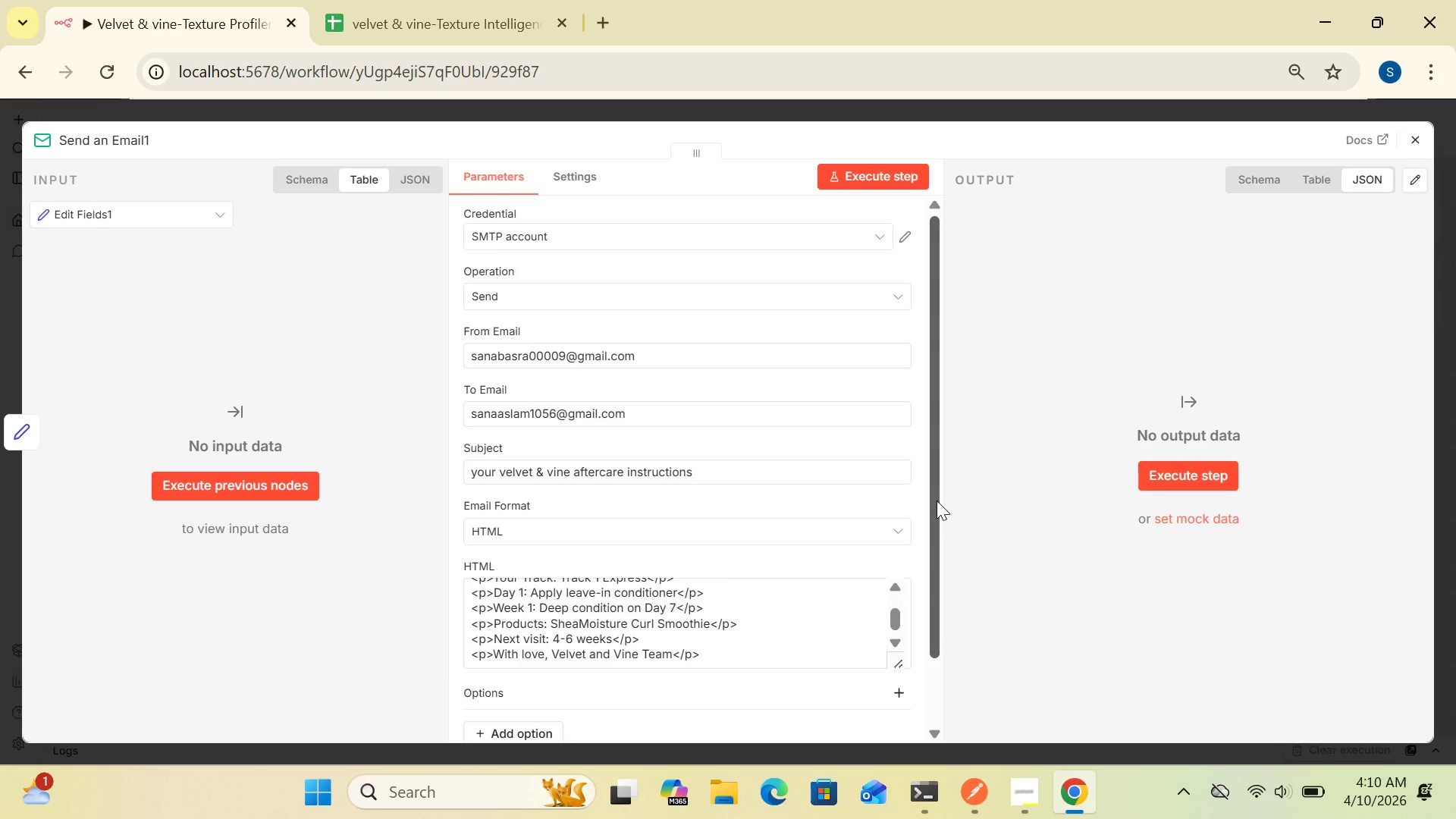 
left_click_drag(start_coordinate=[937, 500], to_coordinate=[931, 511])
 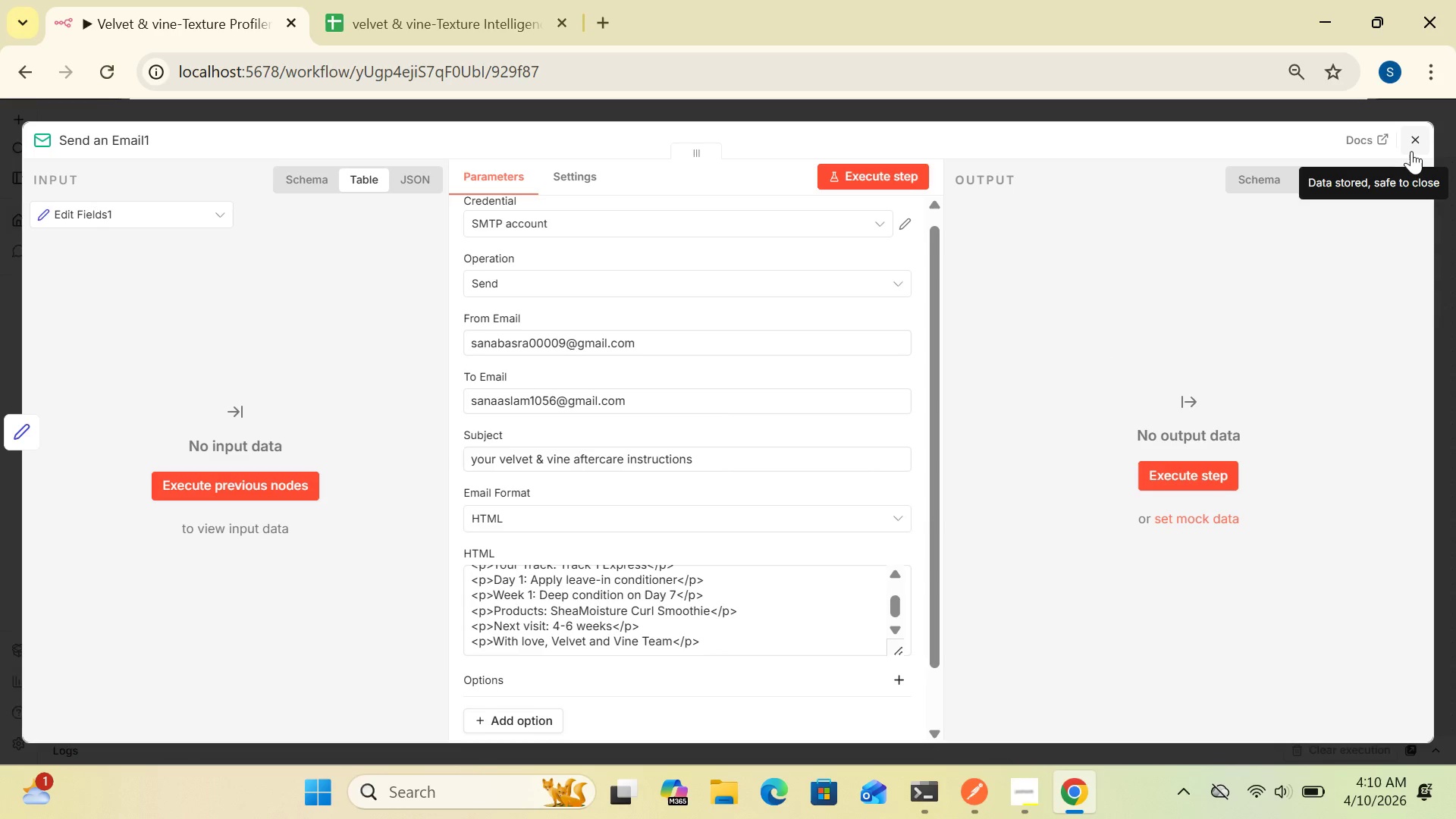 
left_click([1414, 144])
 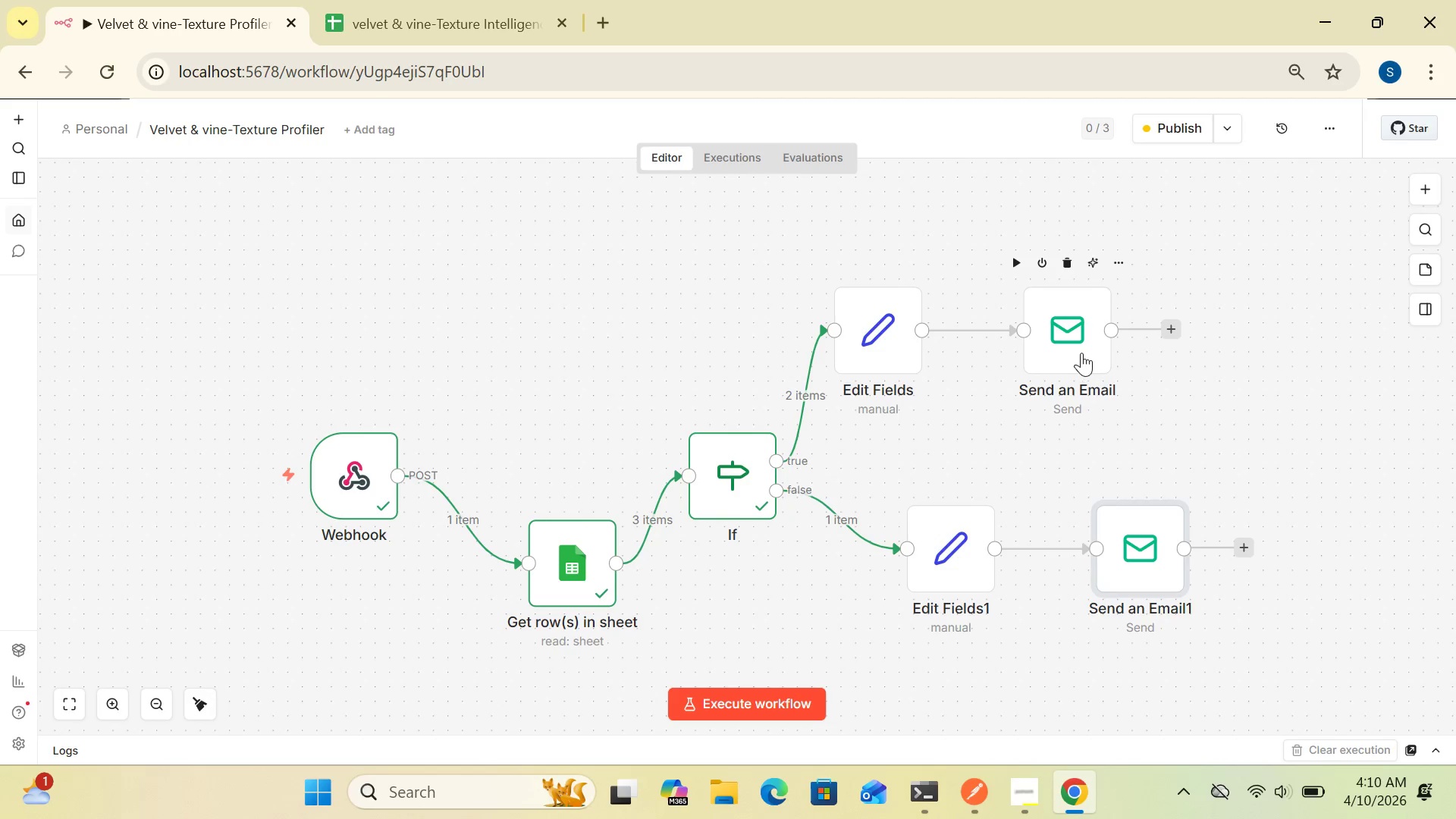 
double_click([1081, 353])
 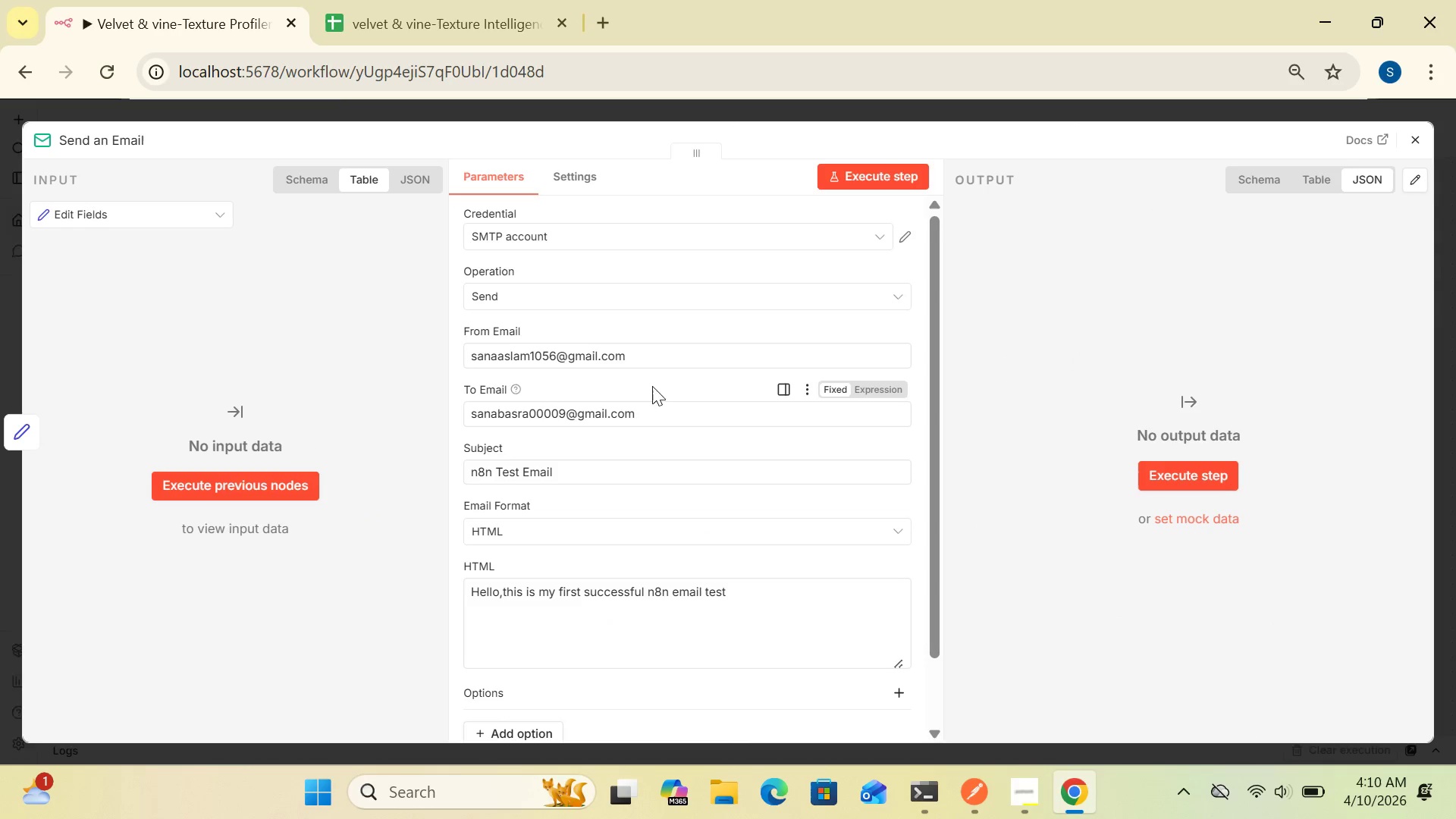 
left_click([665, 351])
 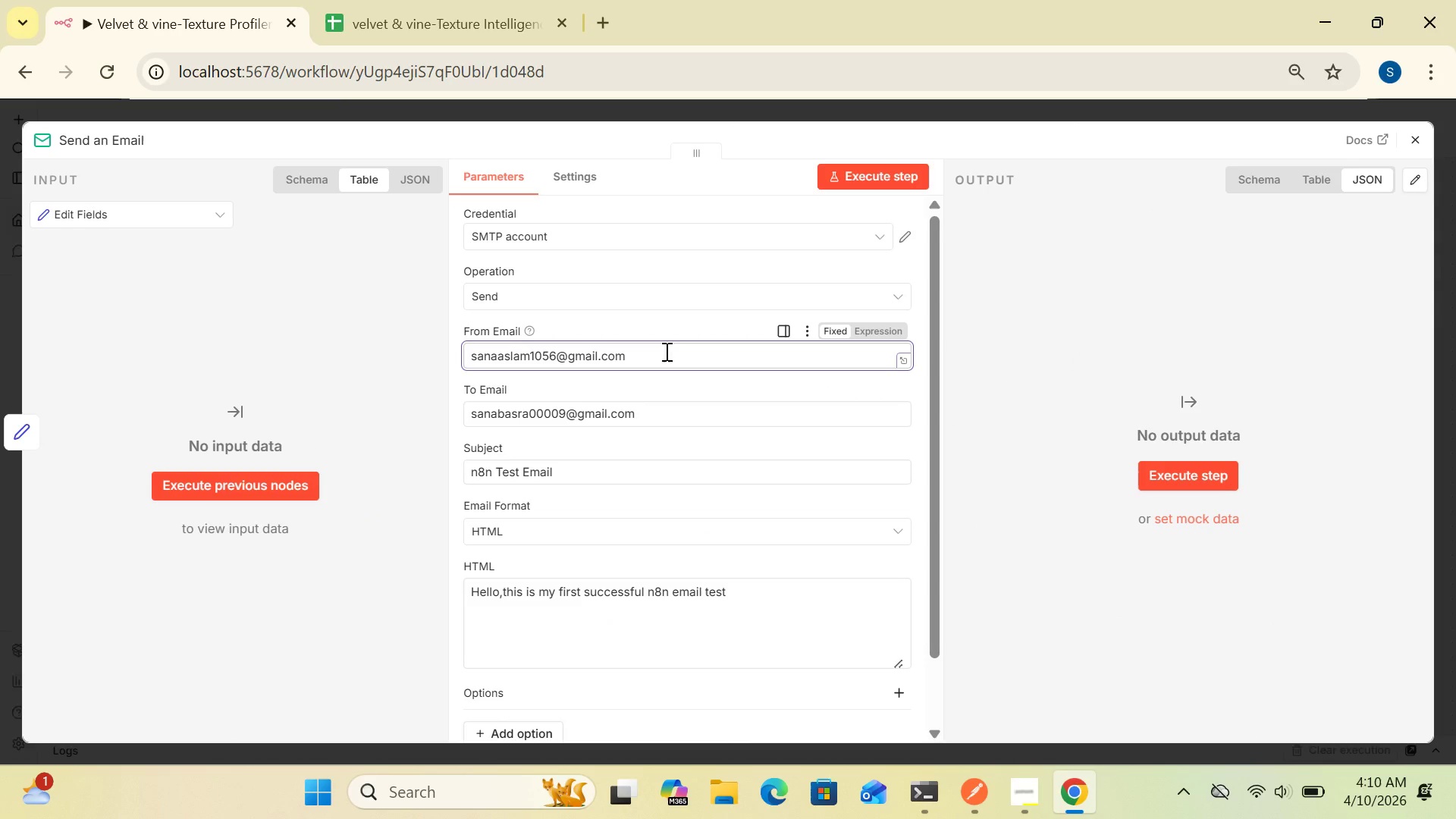 
hold_key(key=Backspace, duration=1.44)
 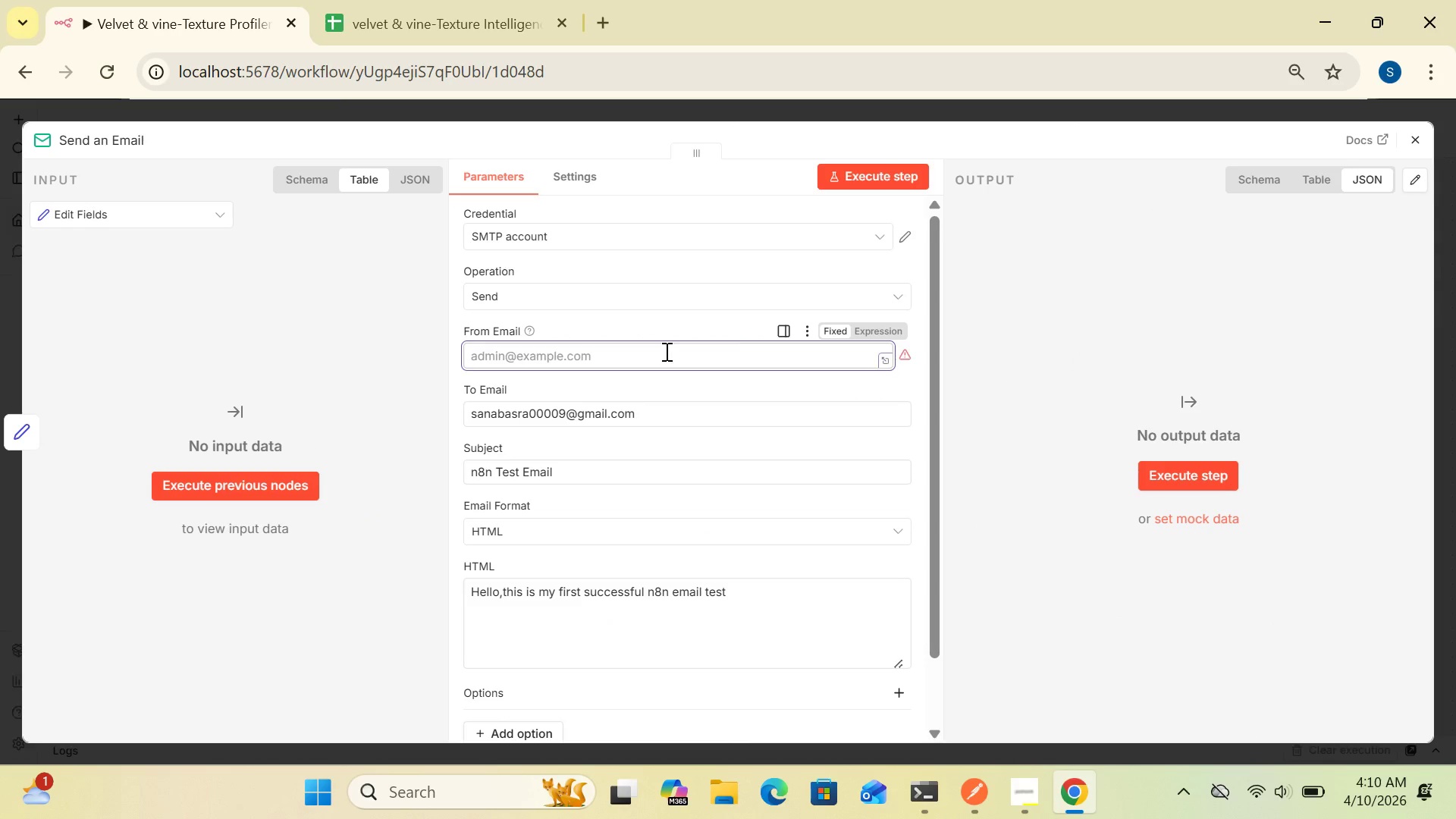 
type(sanabasra00009@gmail.com)
 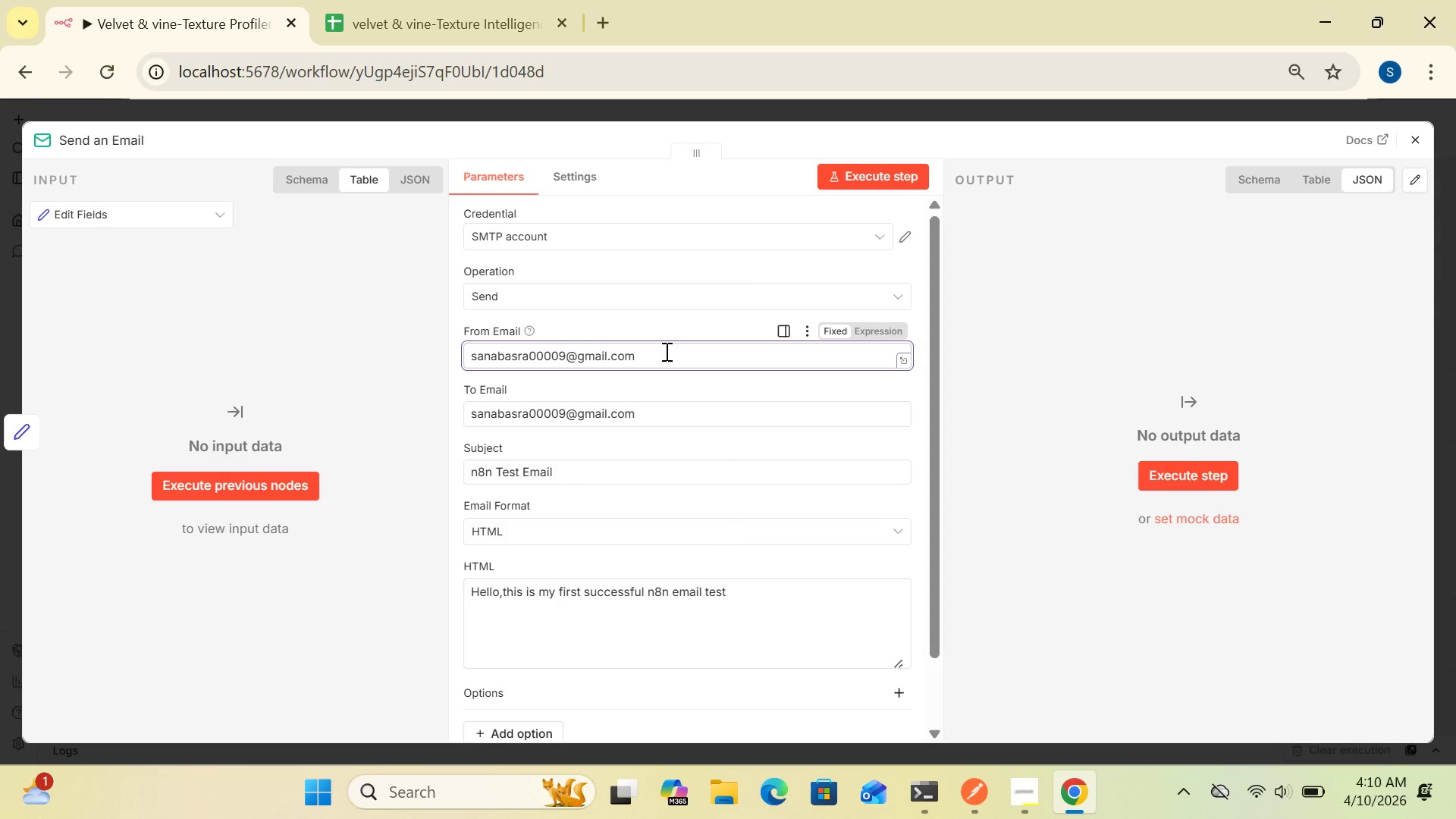 
left_click([666, 418])
 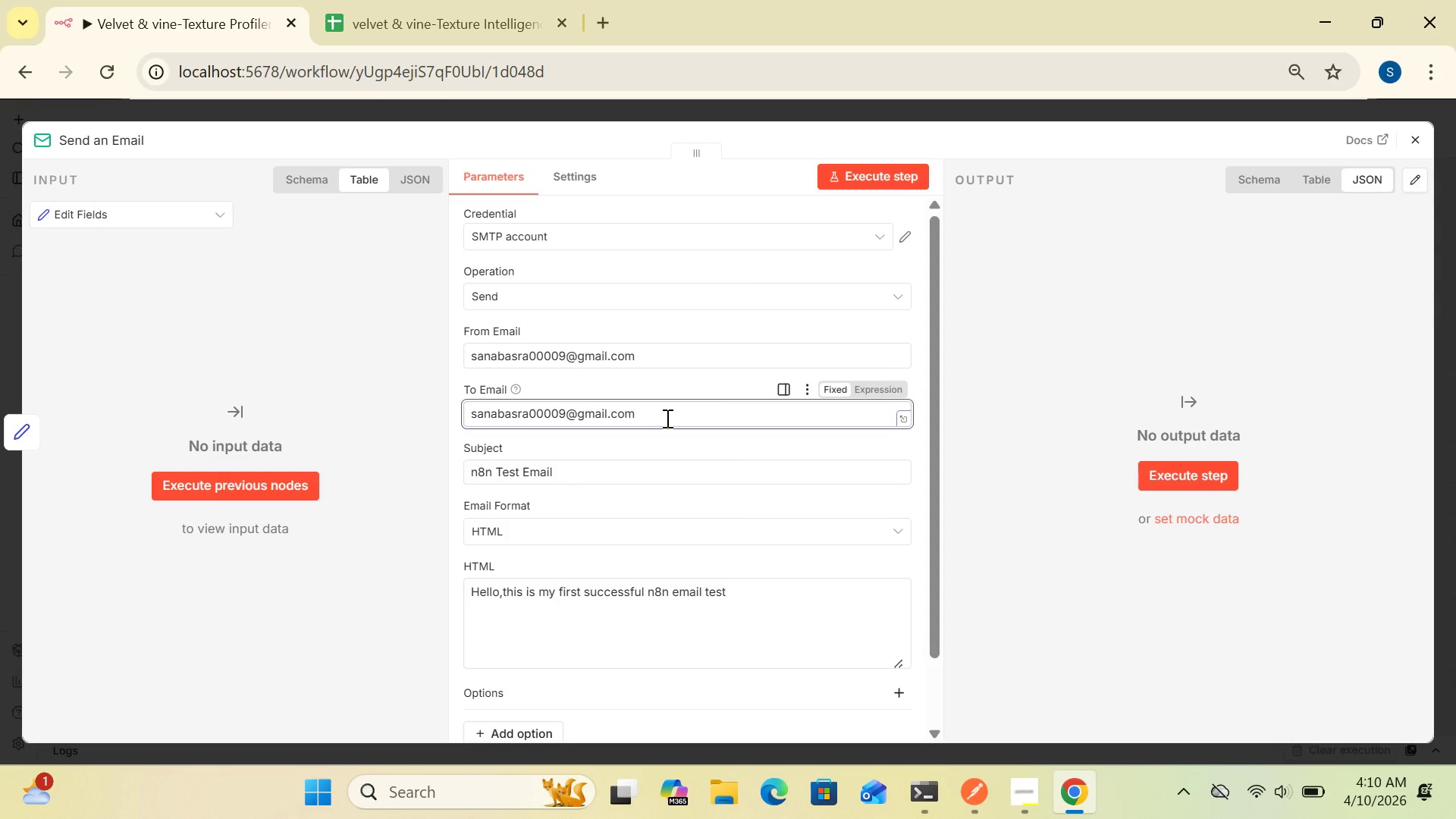 
hold_key(key=Backspace, duration=1.52)
 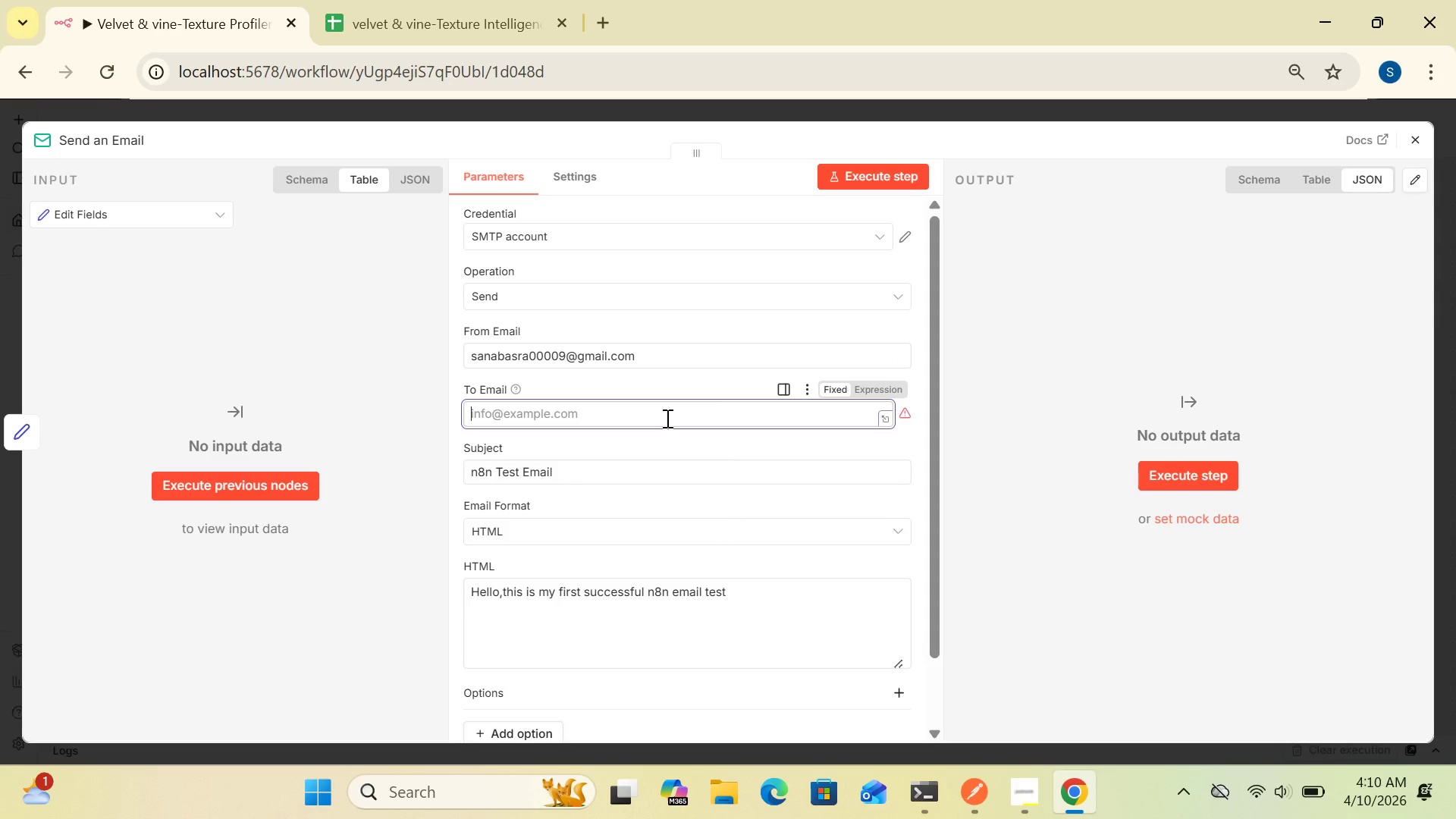 
type(sanabasra00009)
 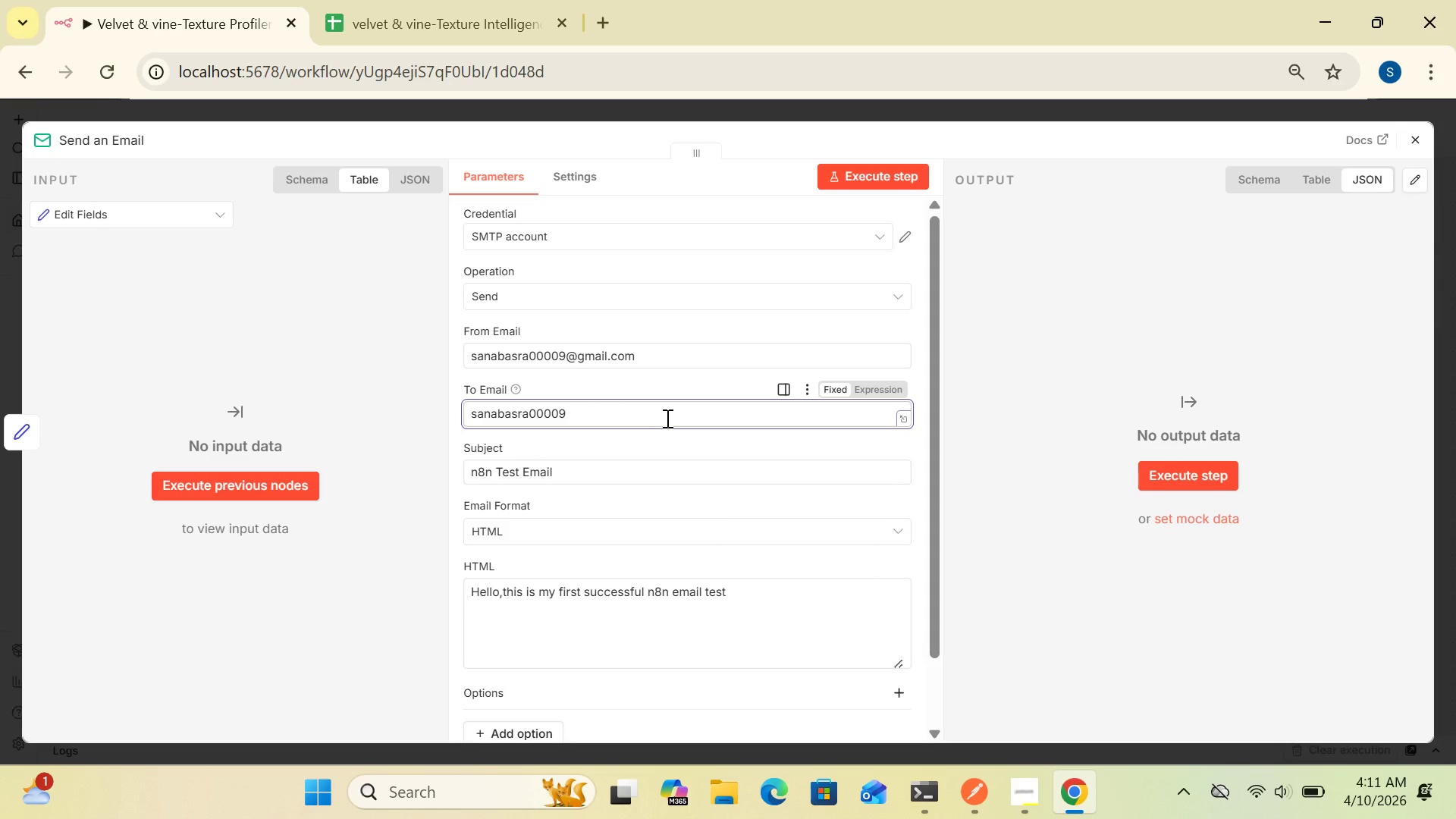 
hold_key(key=ShiftRight, duration=0.73)
 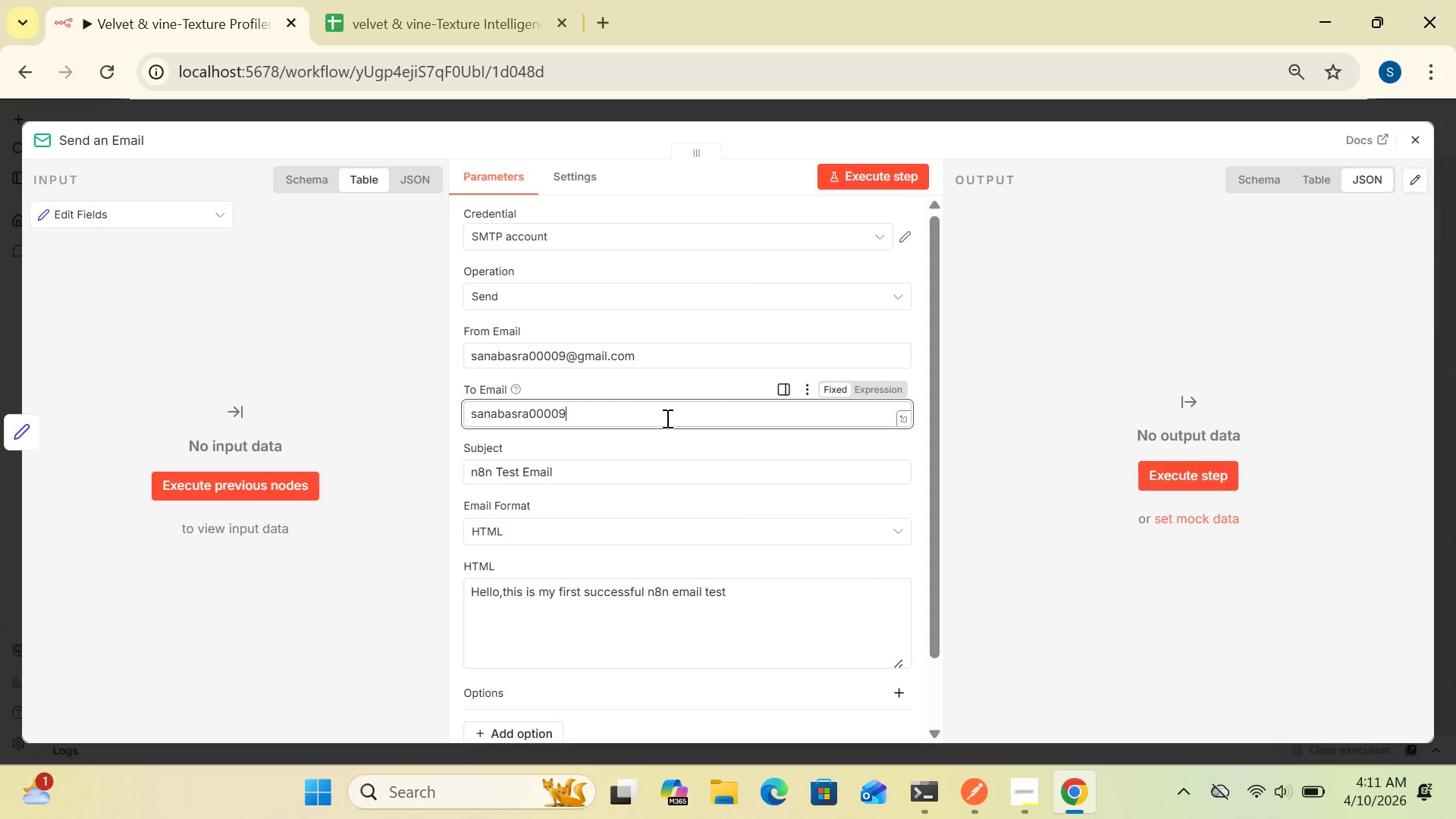 
type(@gmail.com)
 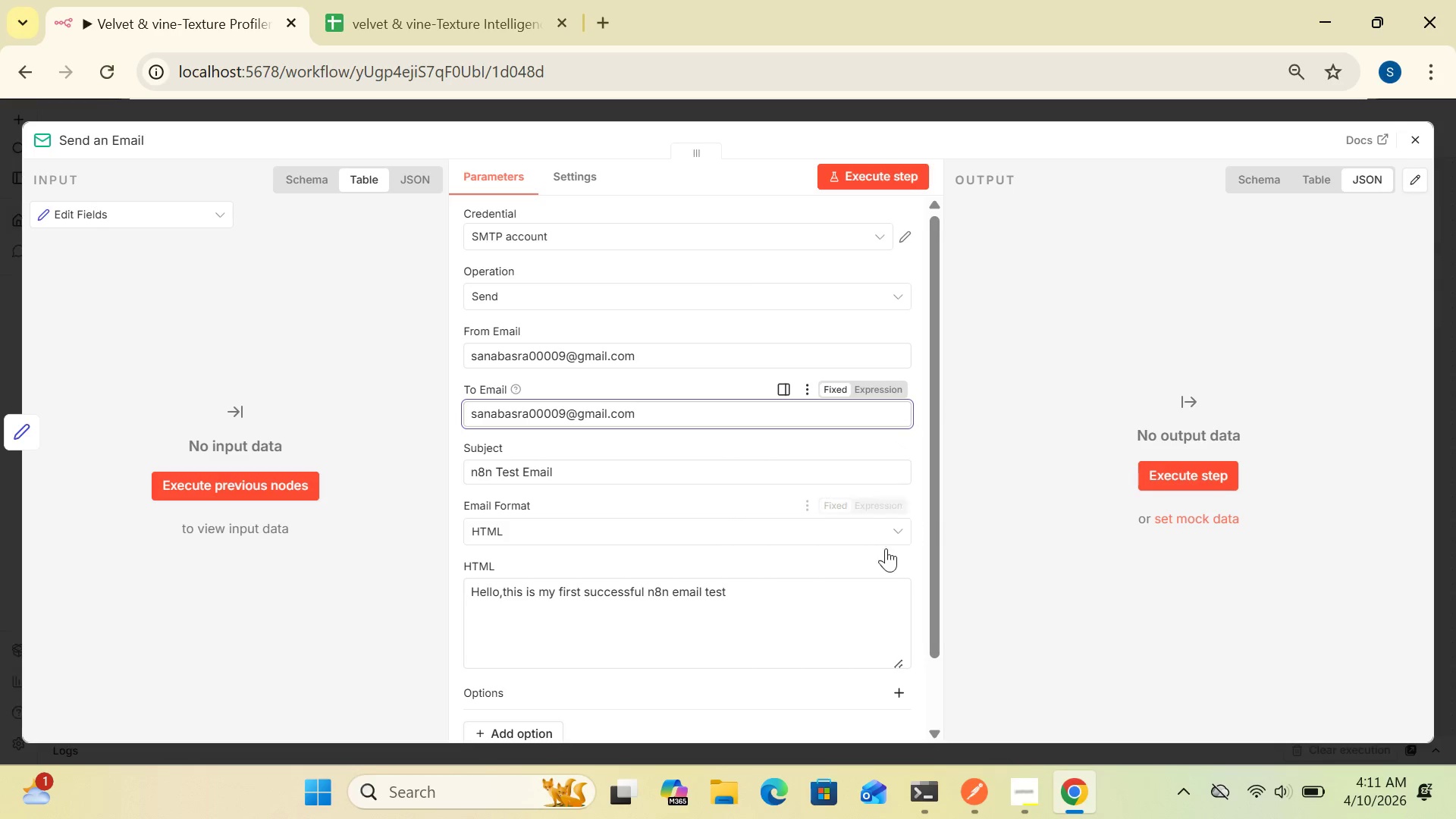 
wait(5.66)
 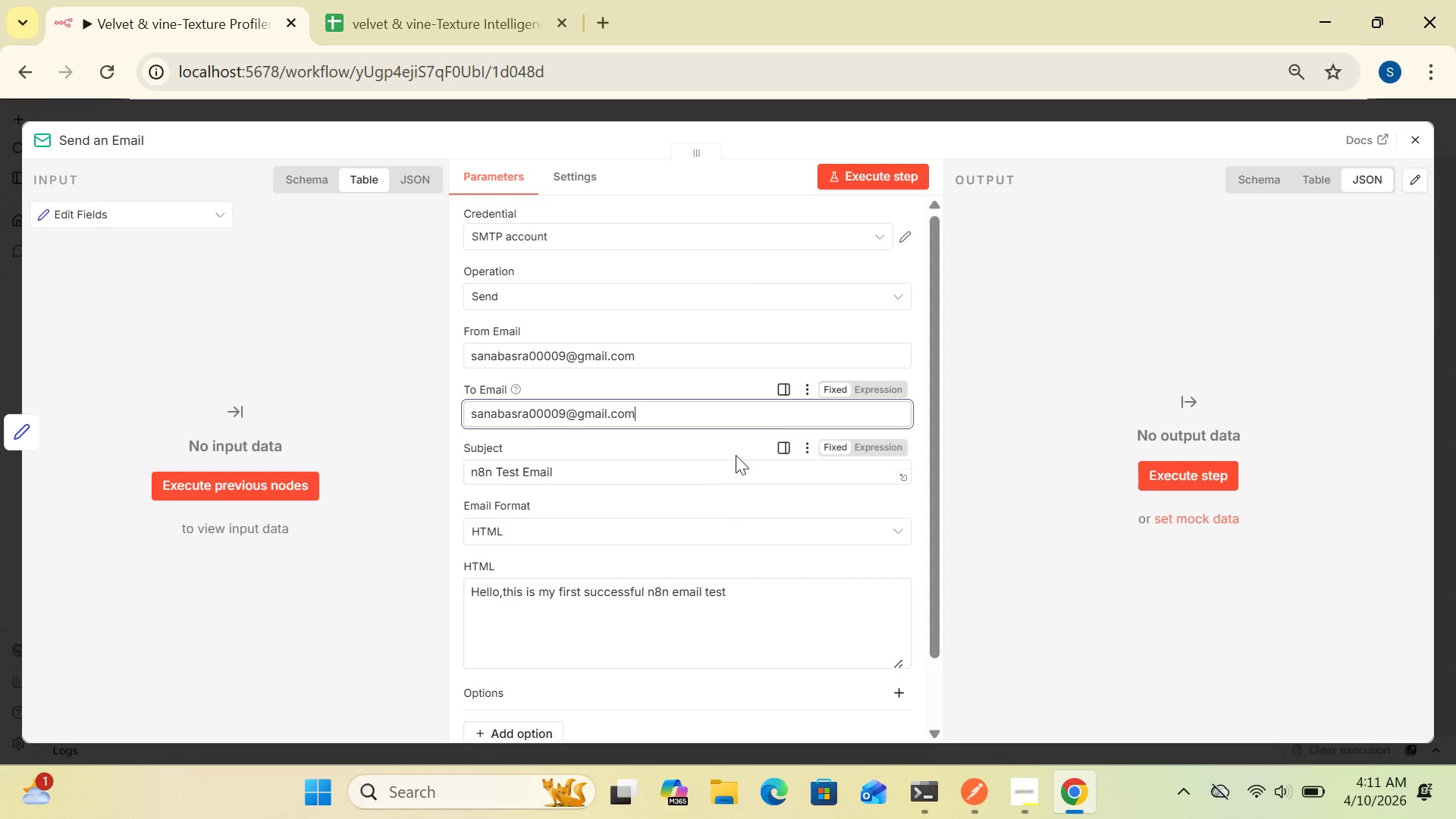 
left_click([745, 601])
 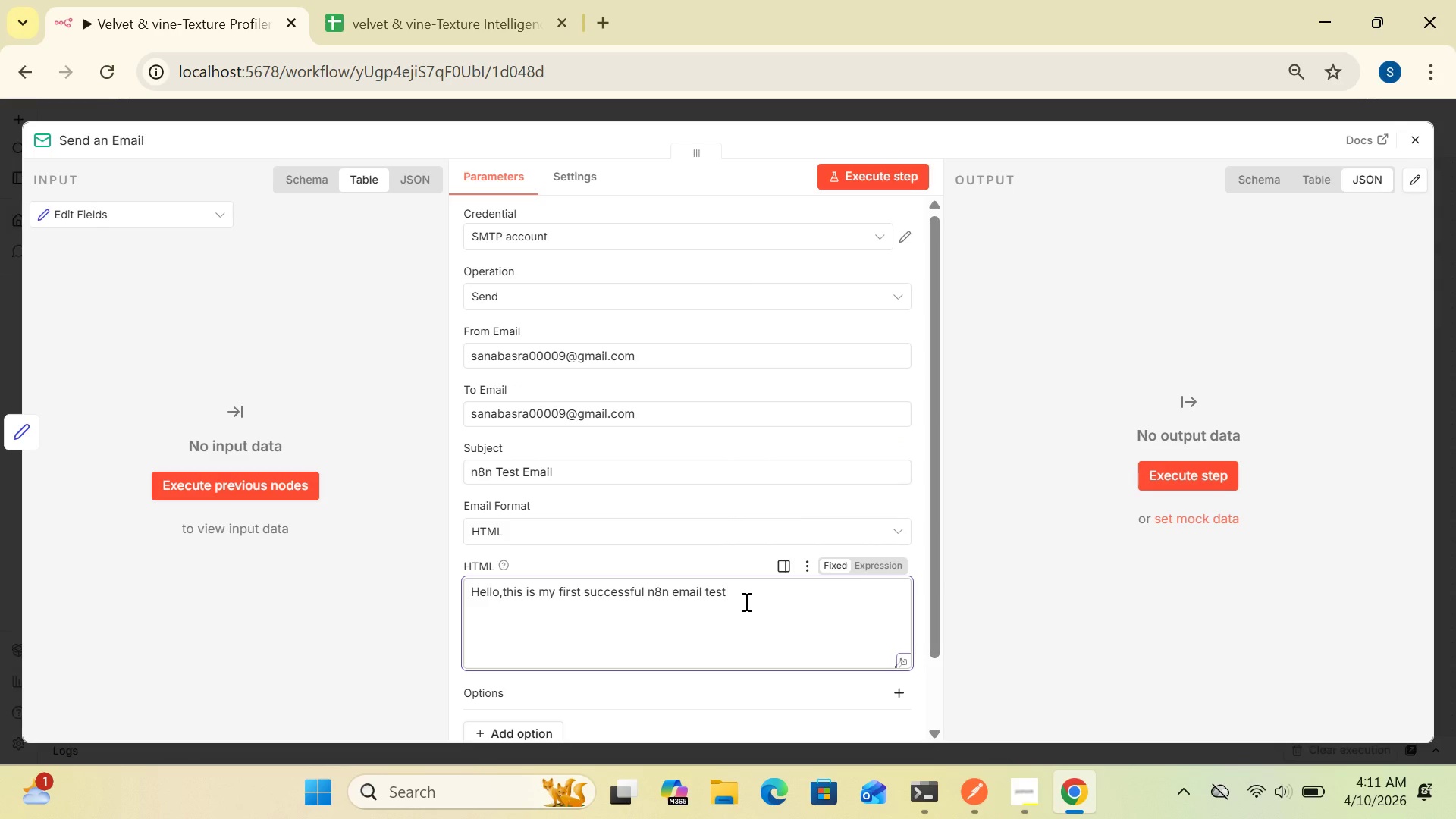 
type(.i am so excited for my project.pray for its successful execution)
 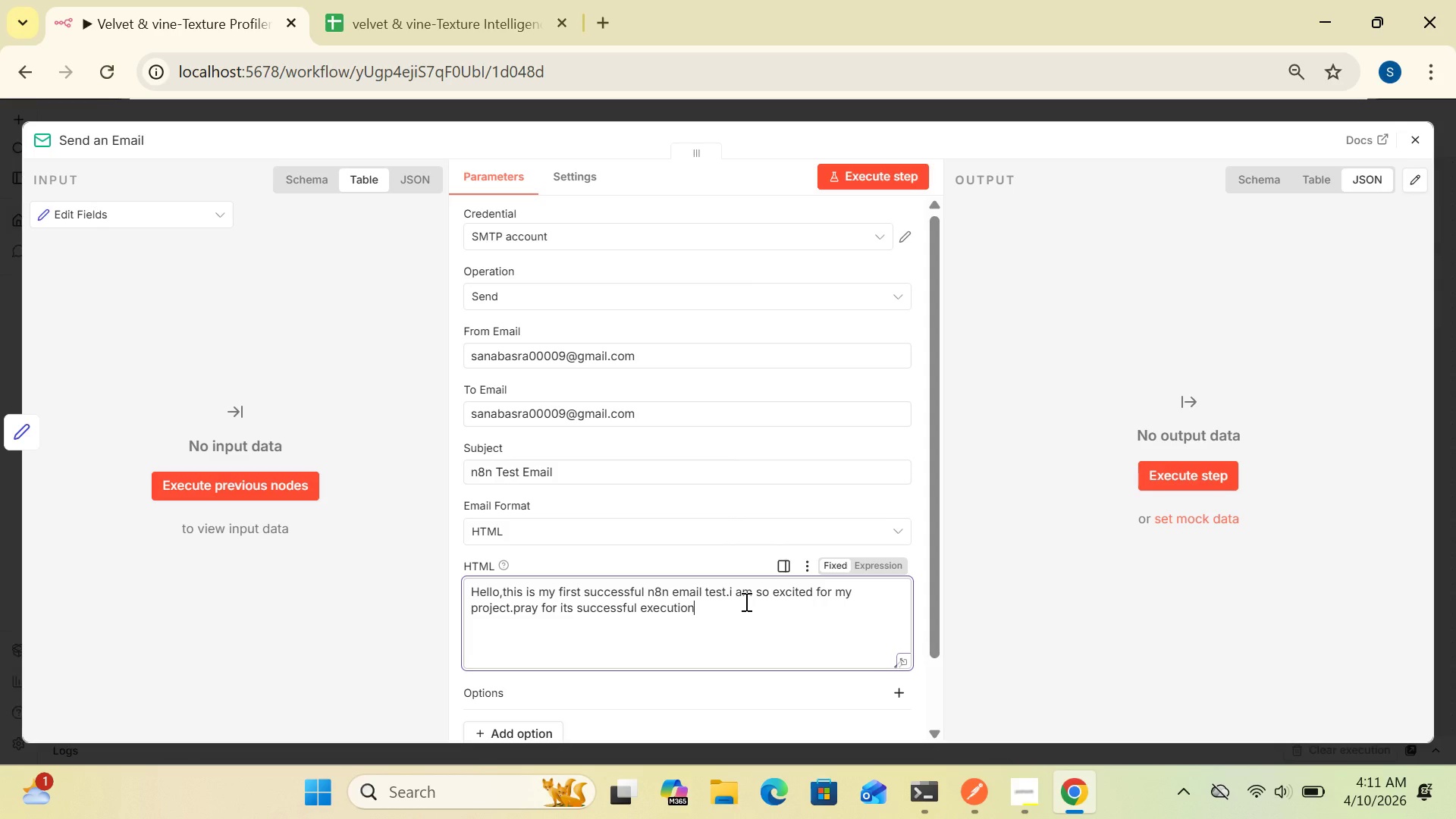 
type(.thank you very mus)
key(Backspace)
type(ch)
 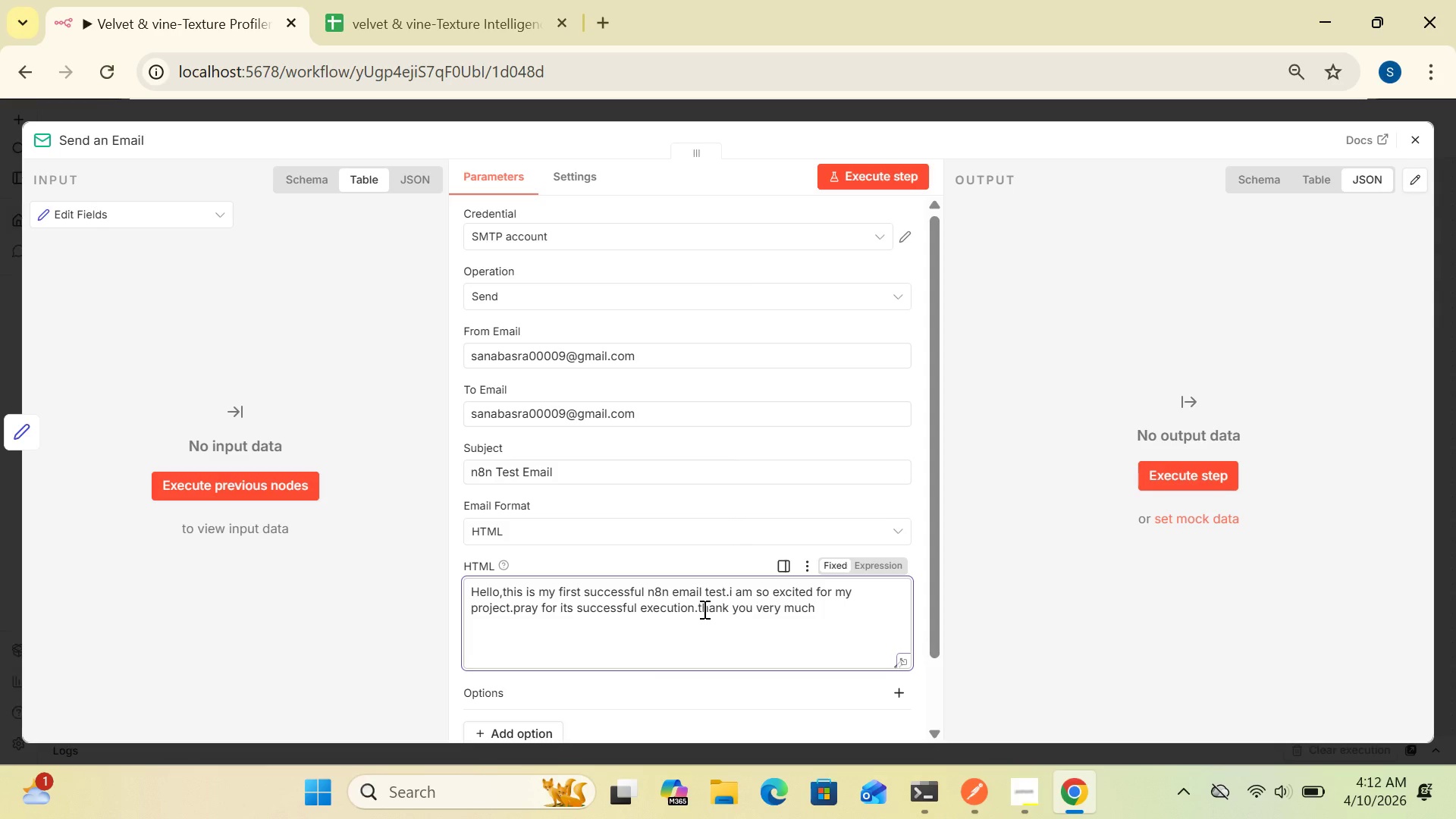 
left_click([701, 610])
 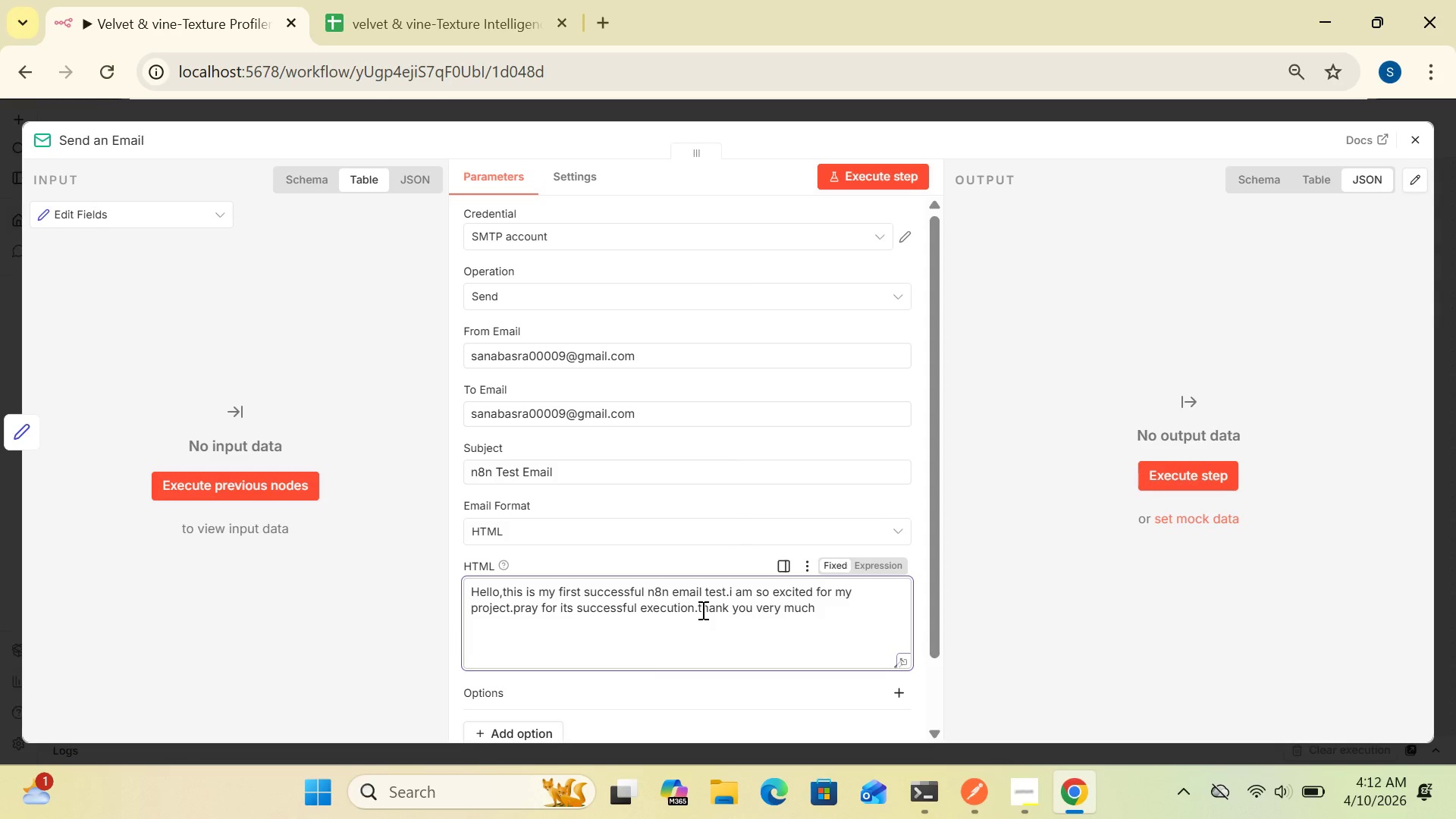 
key(Backspace)
 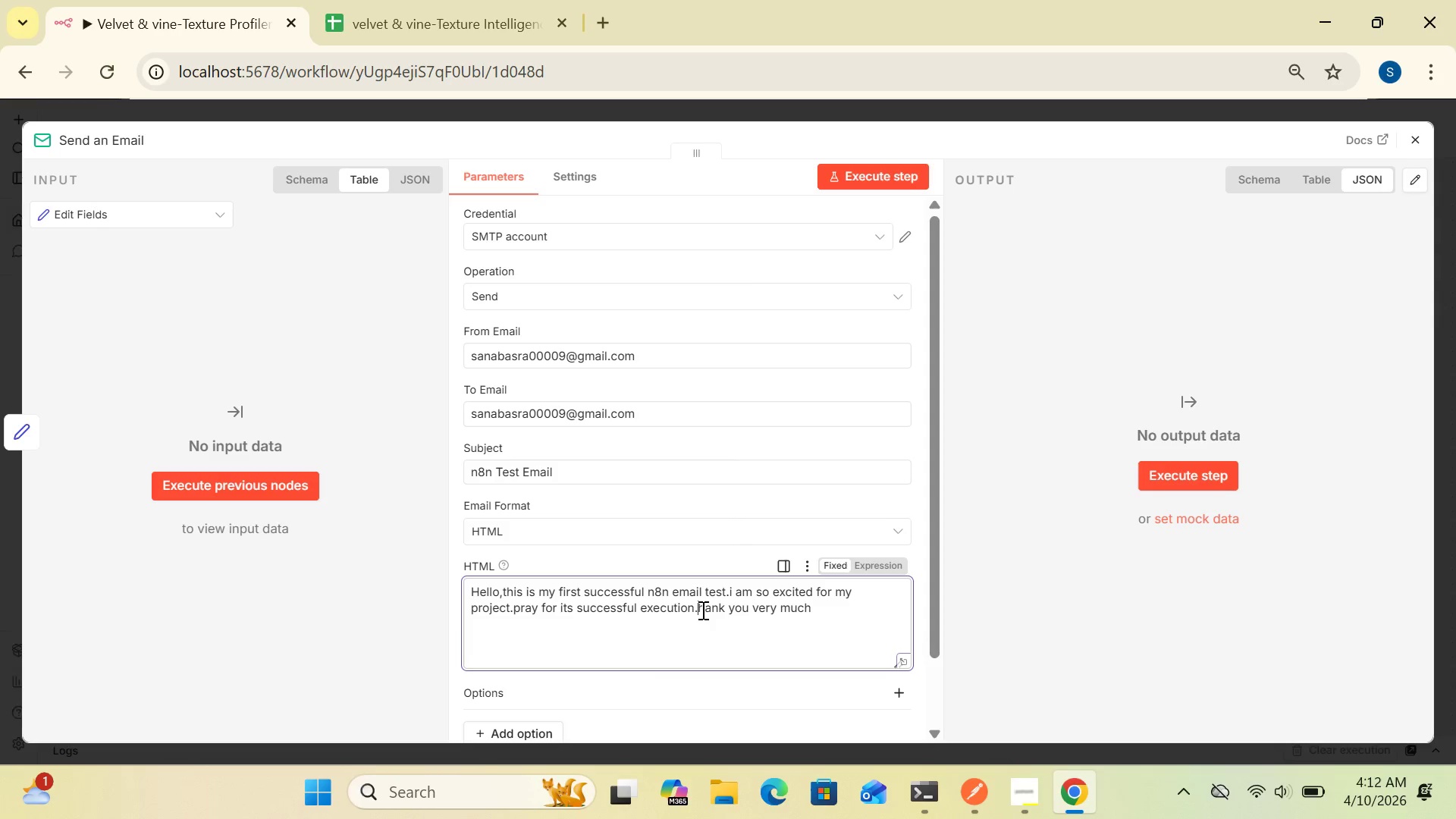 
key(CapsLock)
 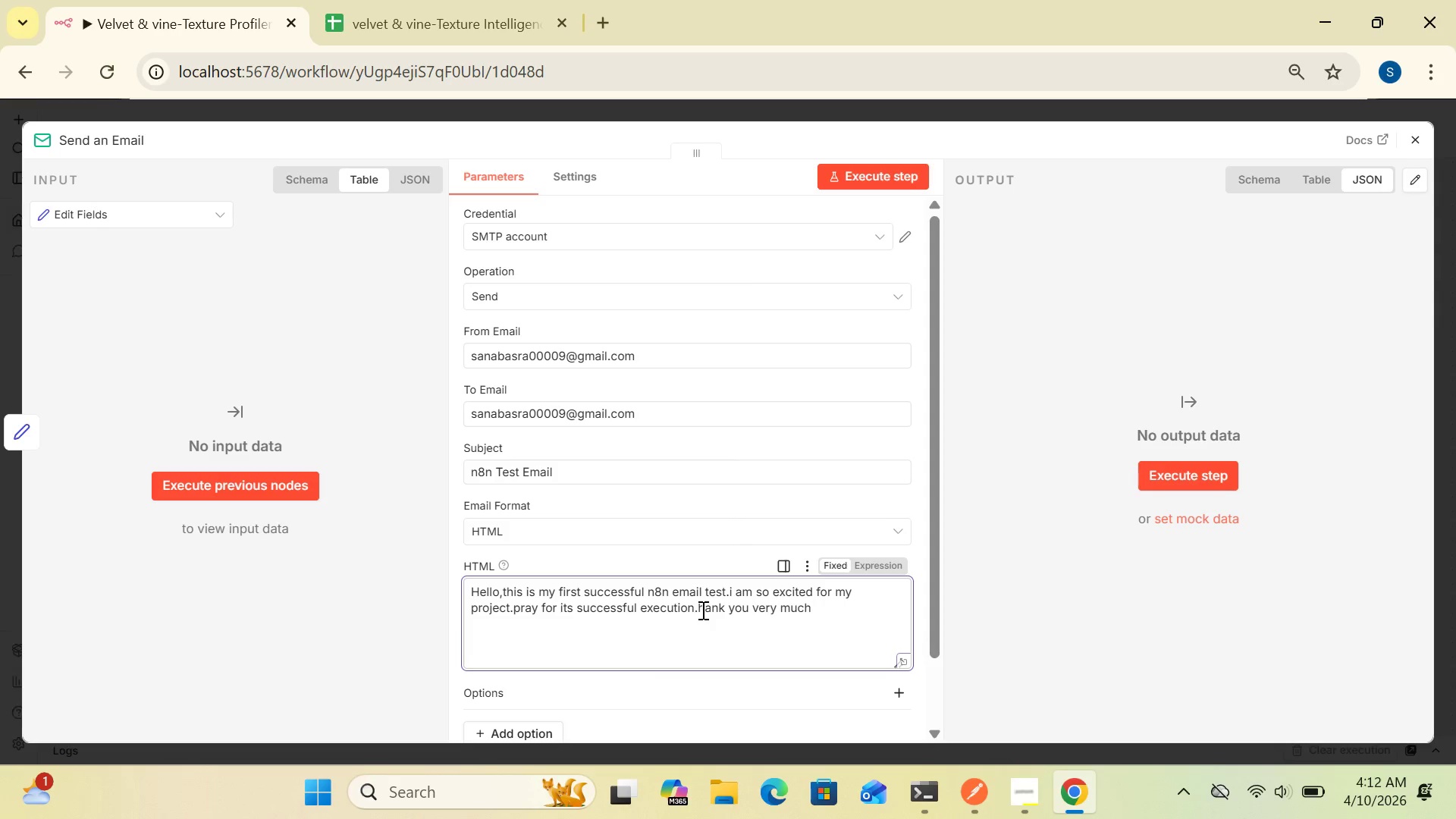 
key(T)
 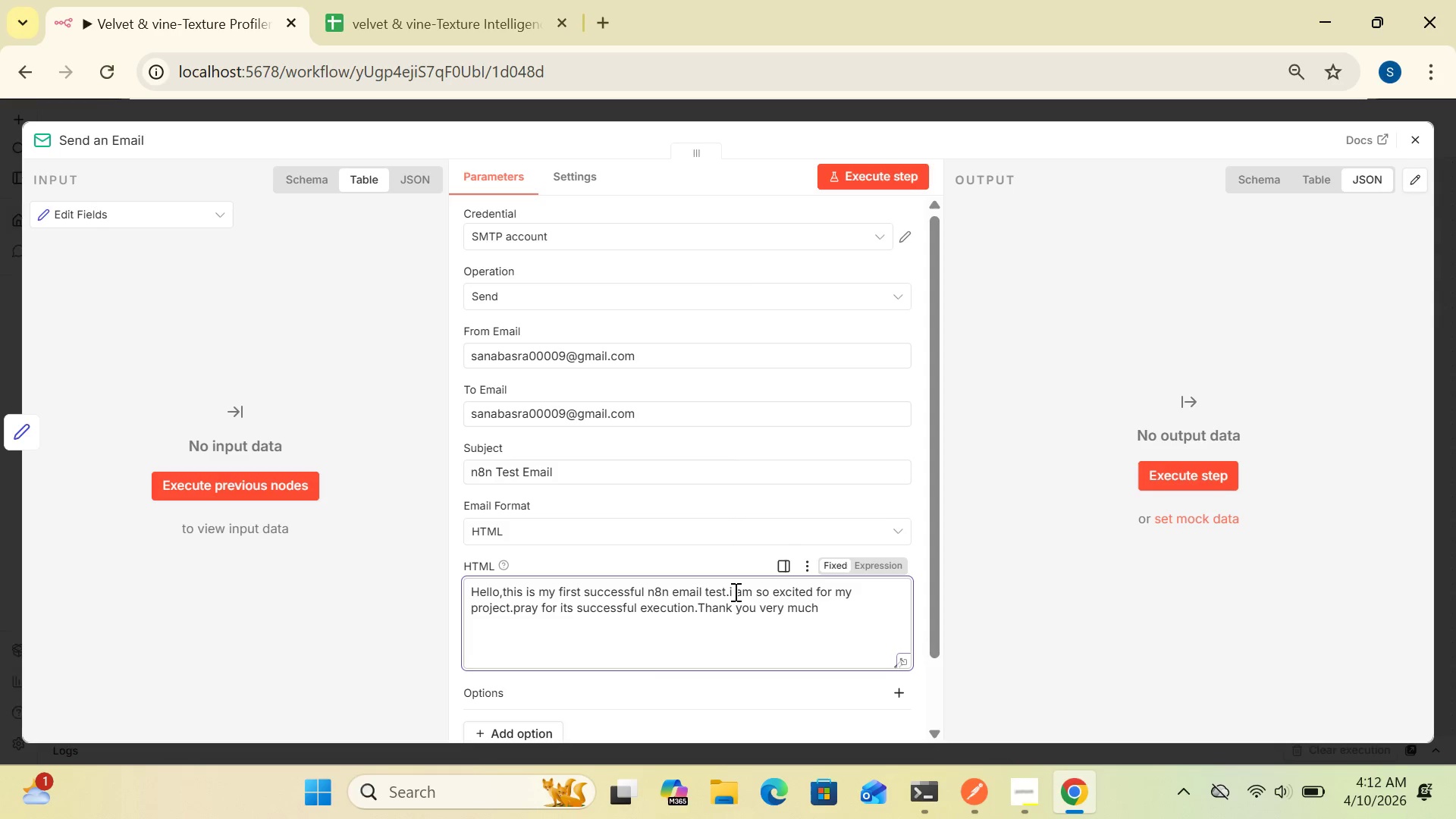 
left_click([734, 592])
 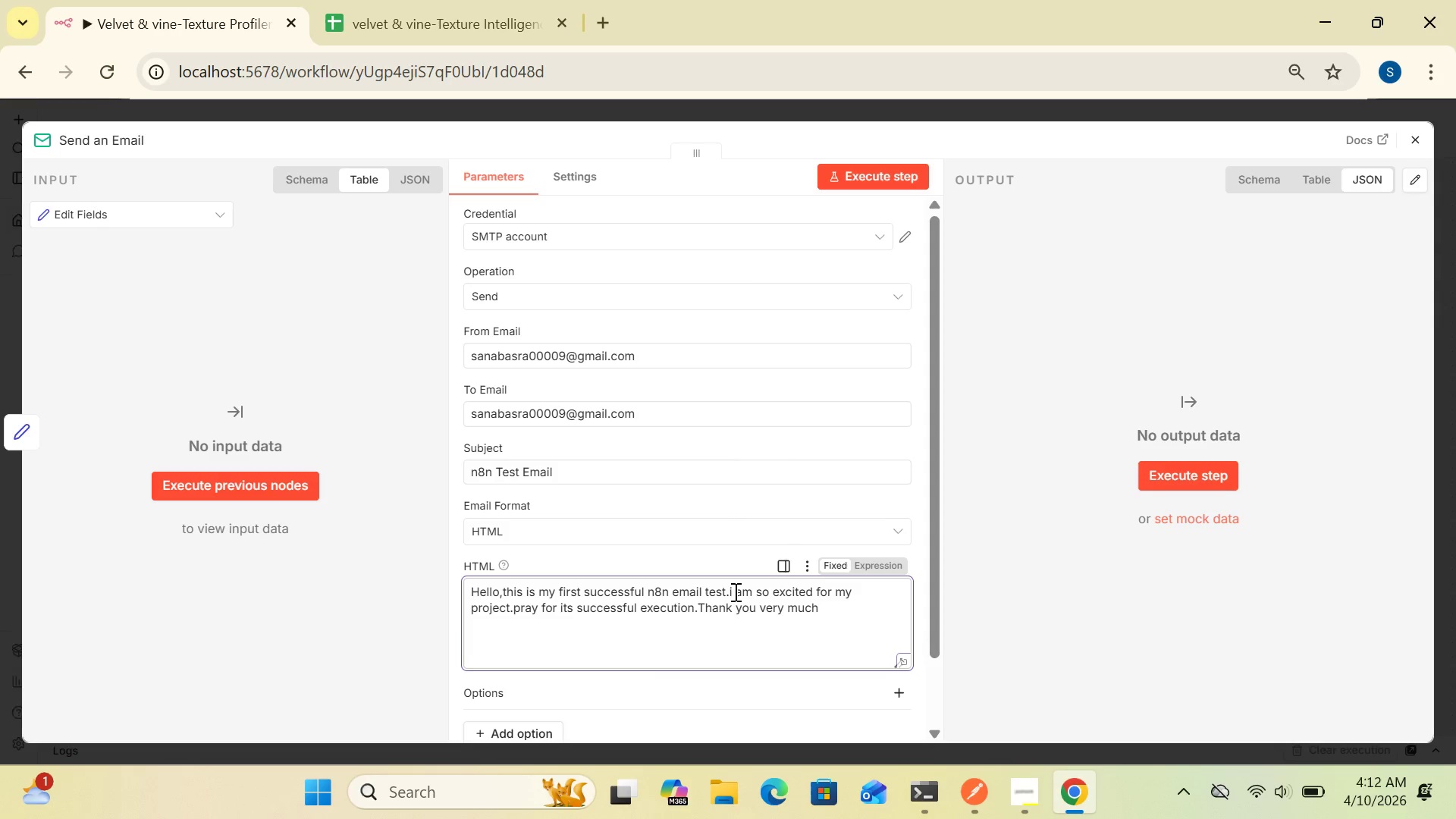 
key(Backspace)
 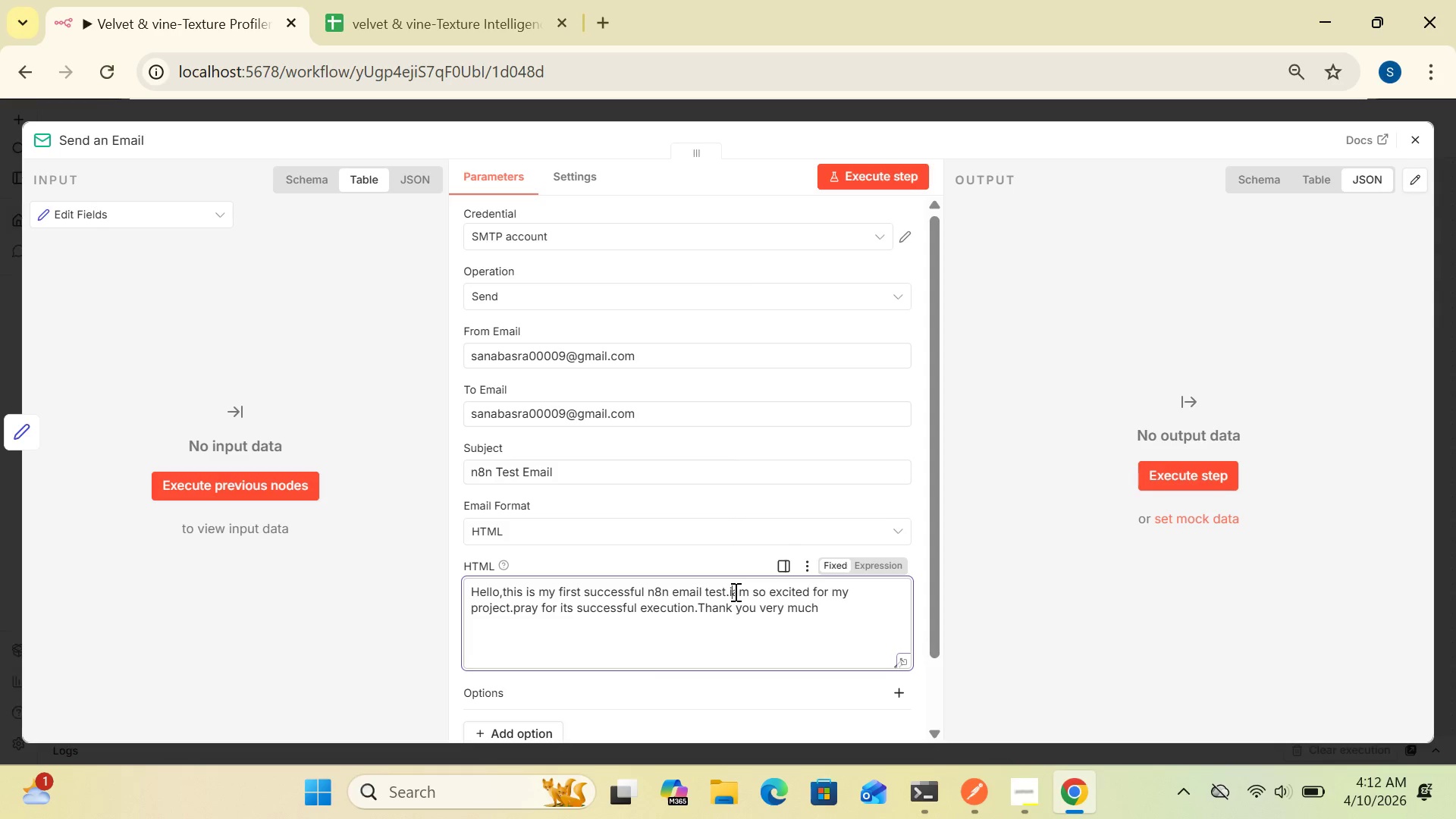 
key(Backspace)
 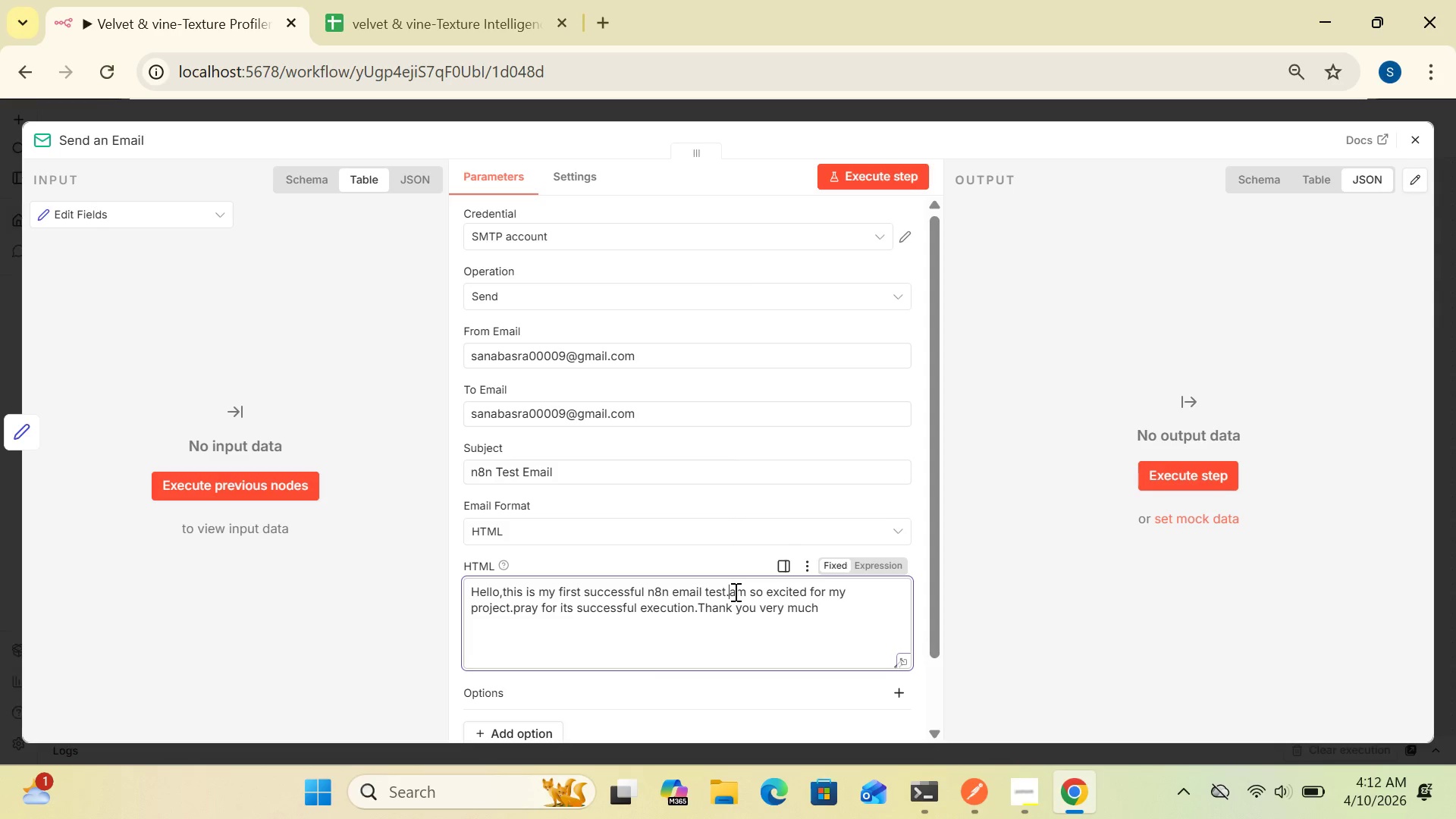 
key(I)
 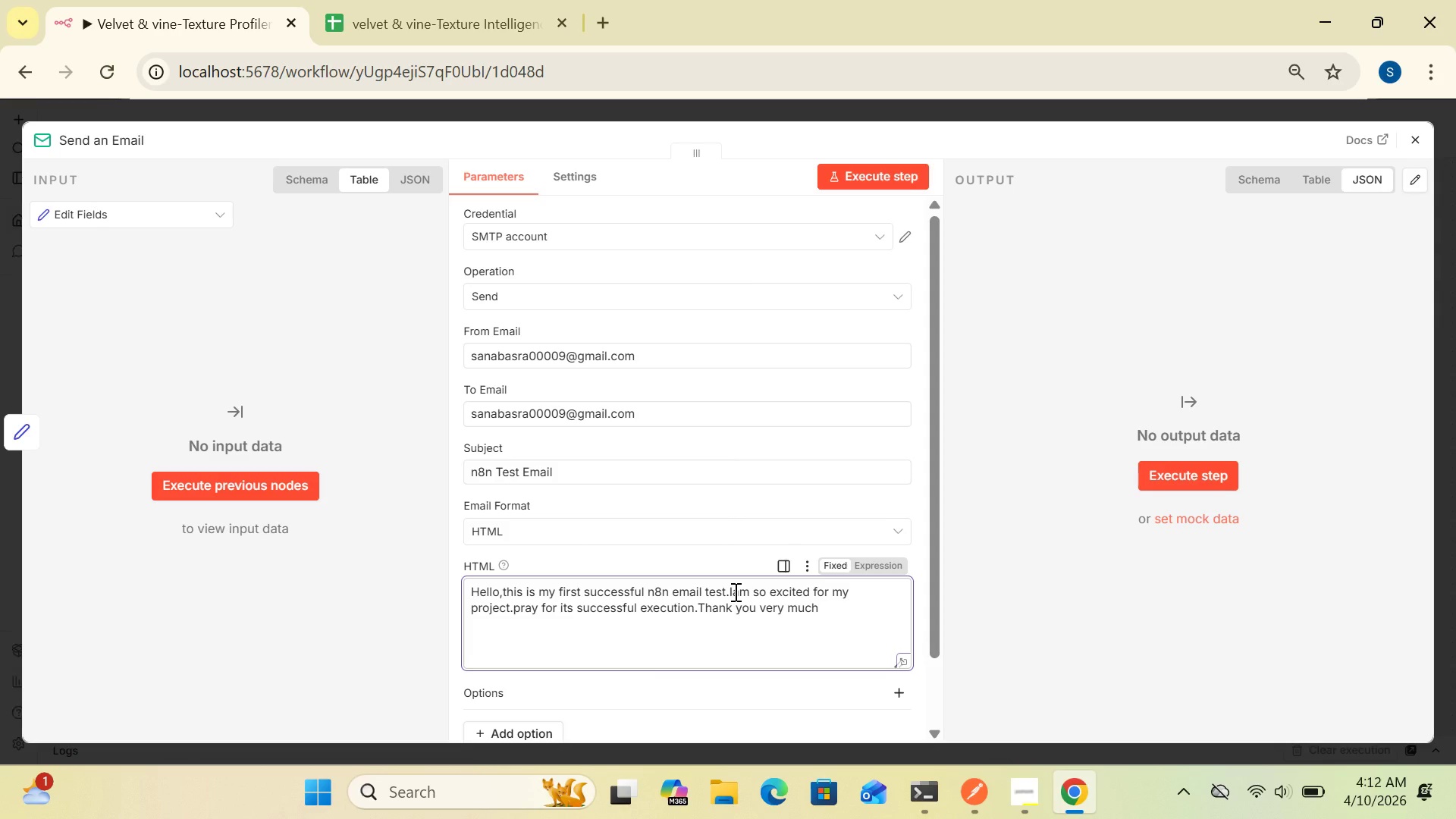 
key(Space)
 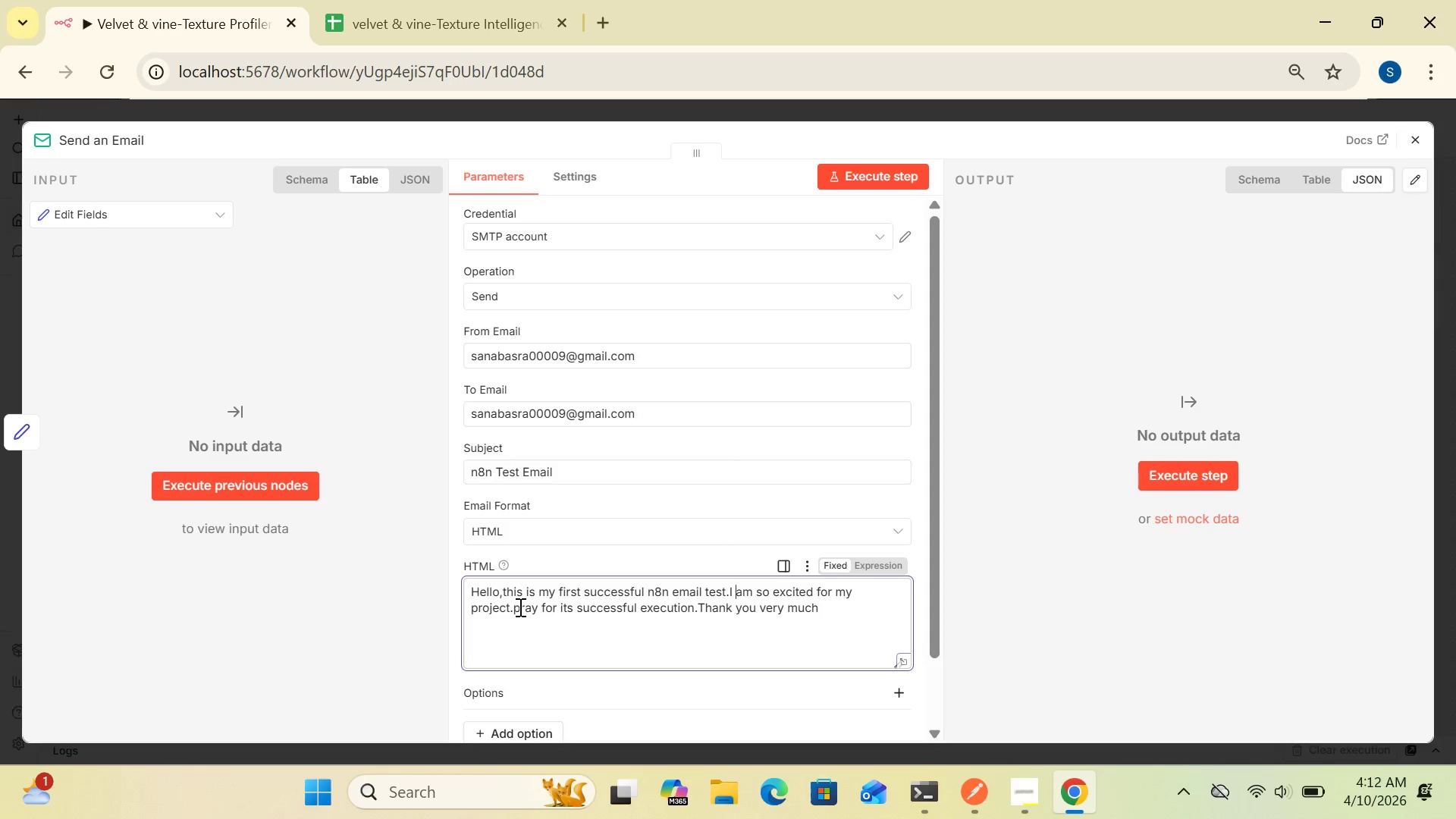 
wait(7.03)
 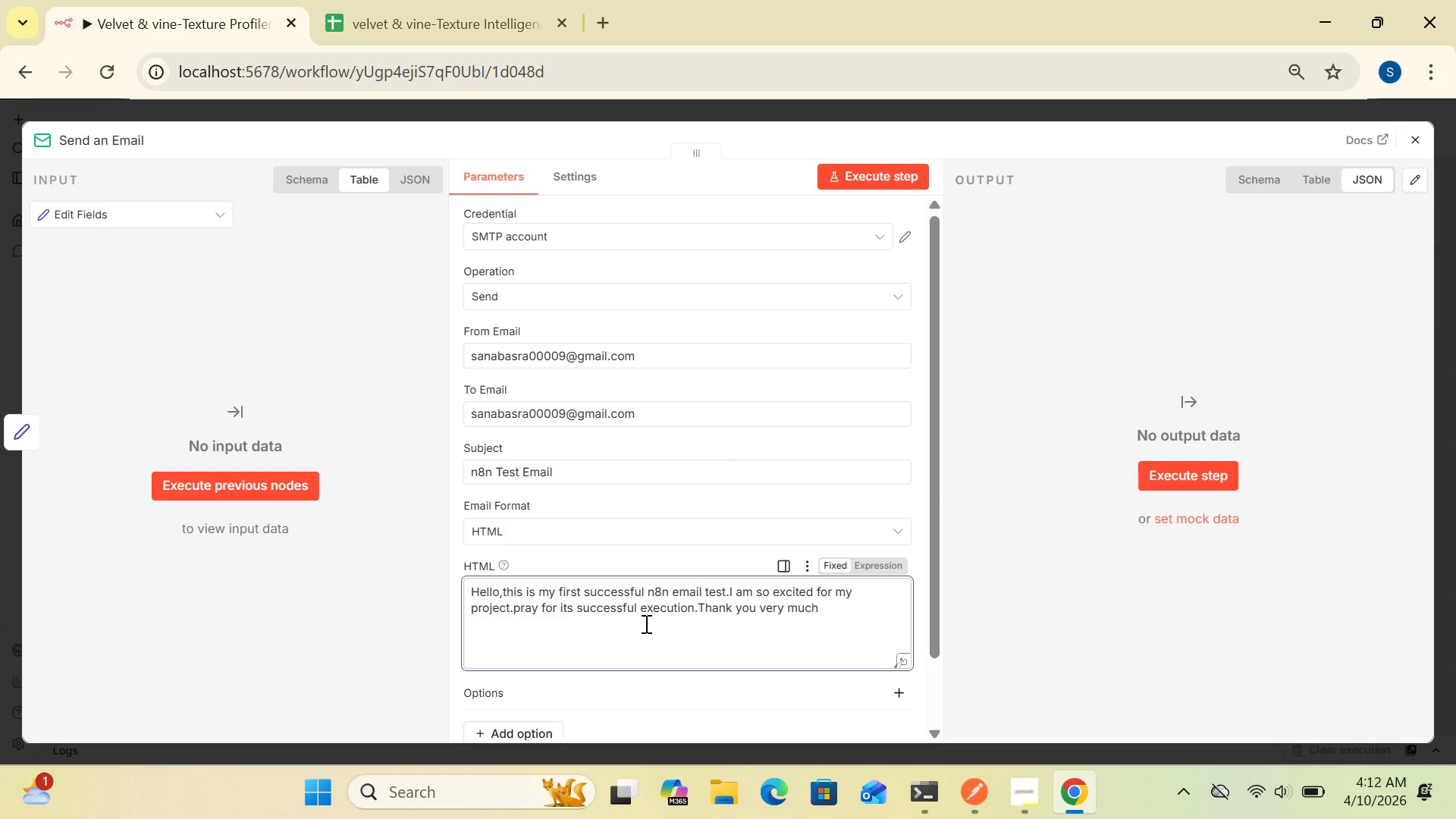 
left_click([519, 607])
 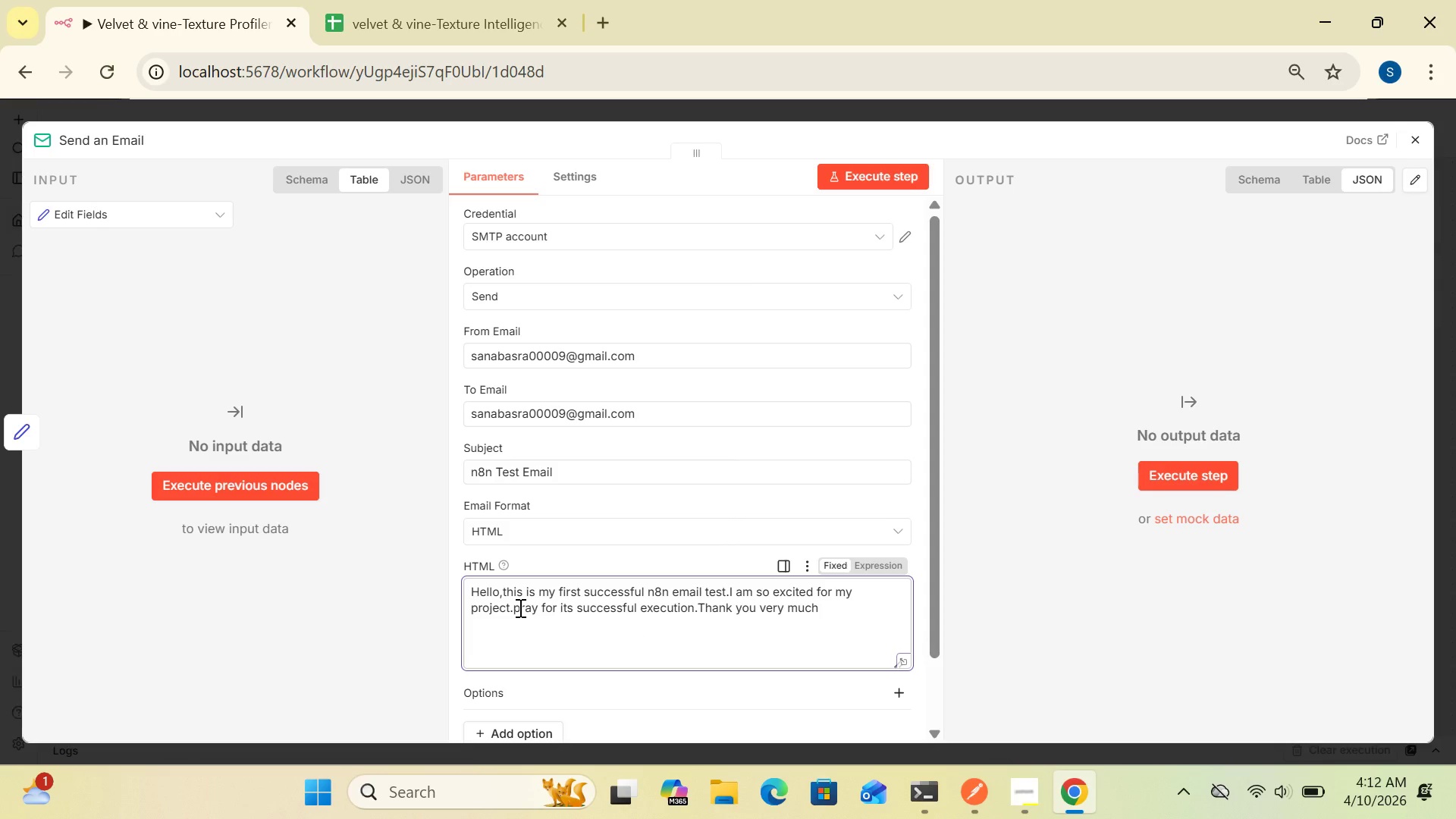 
key(Backspace)
 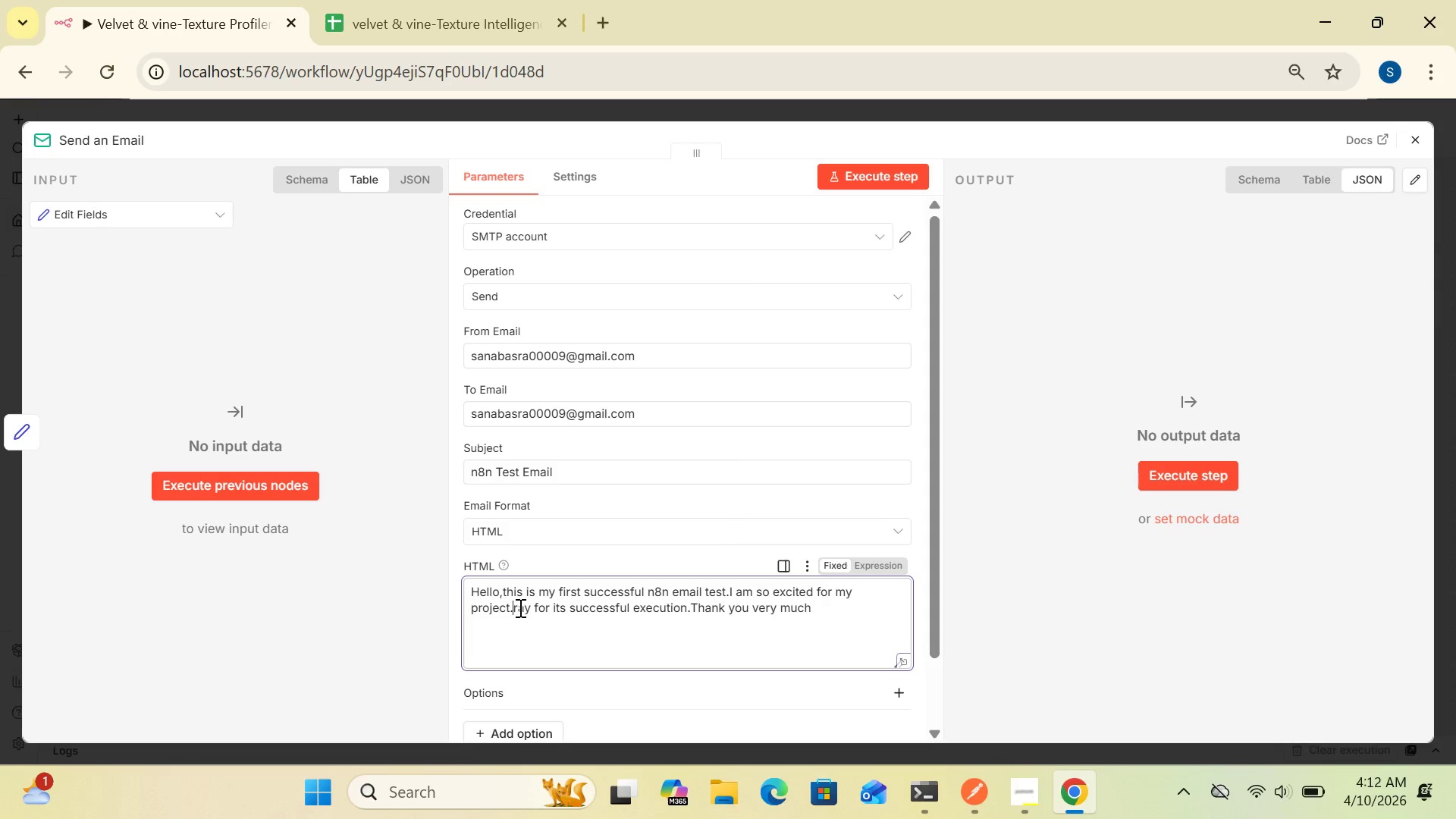 
key(P)
 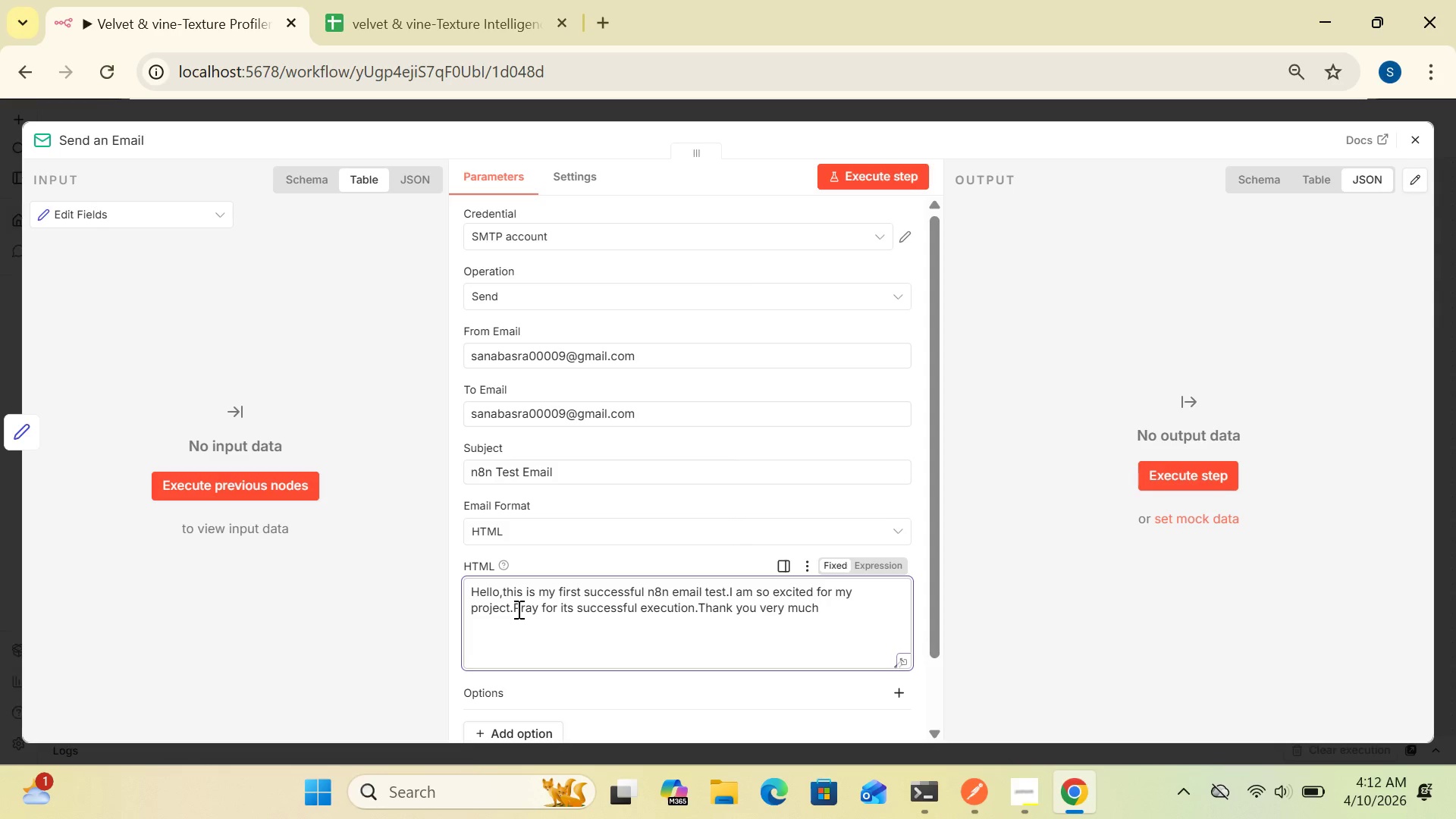 
type(lz p)
 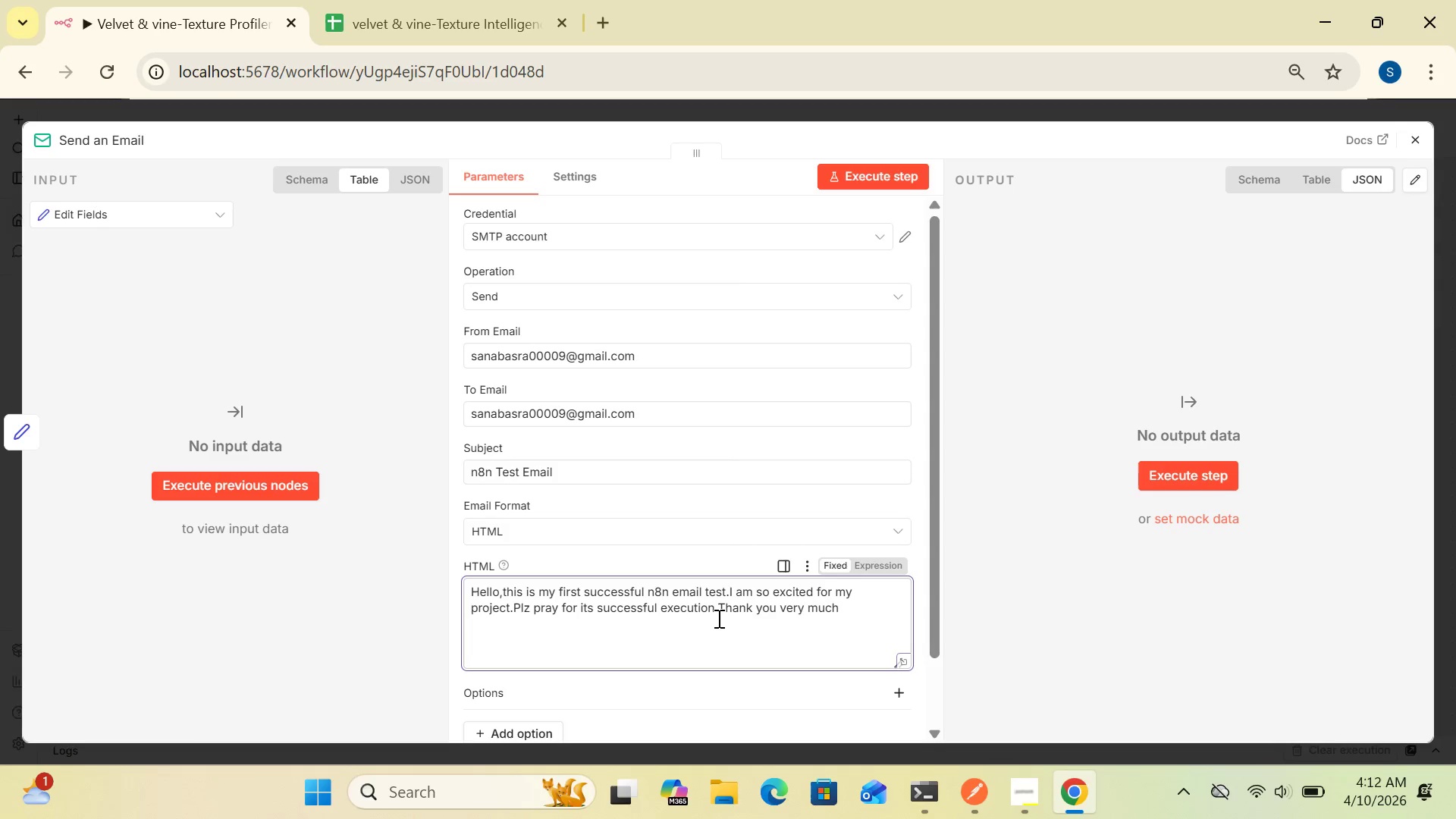 
left_click([717, 608])
 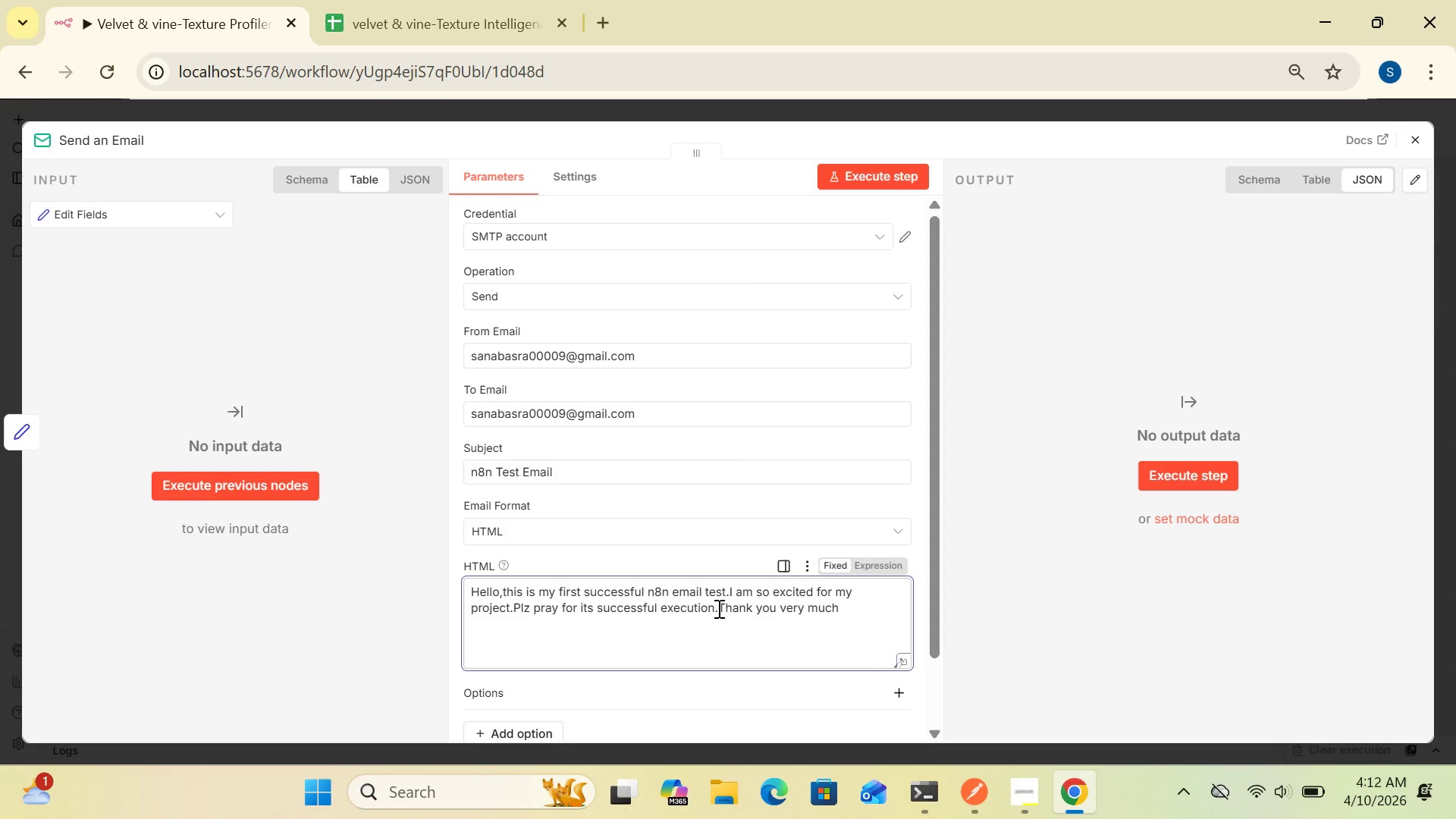 
type(i am so hopeful)
 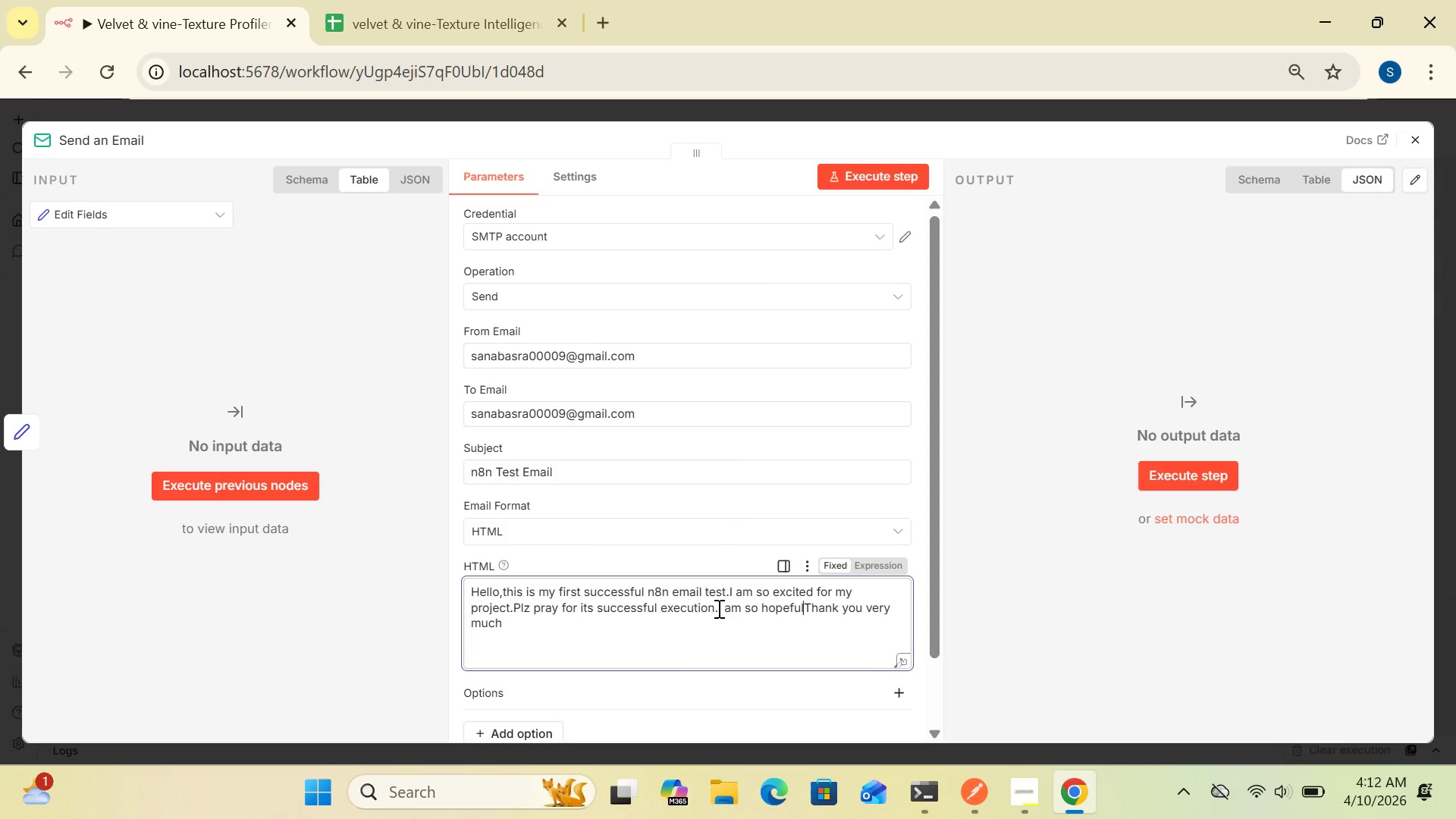 
type( as i have worked alot)
 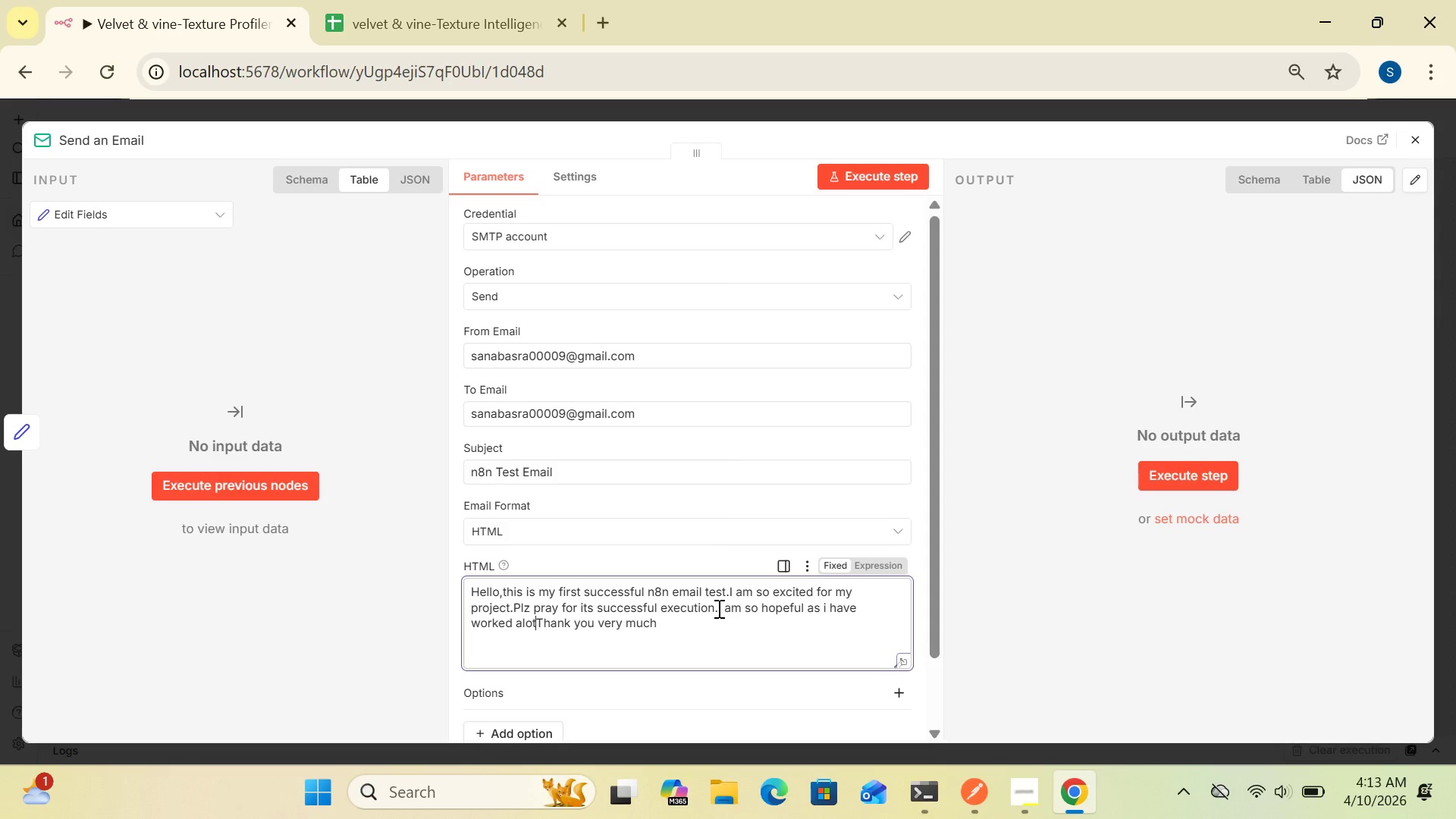 
key(Period)
 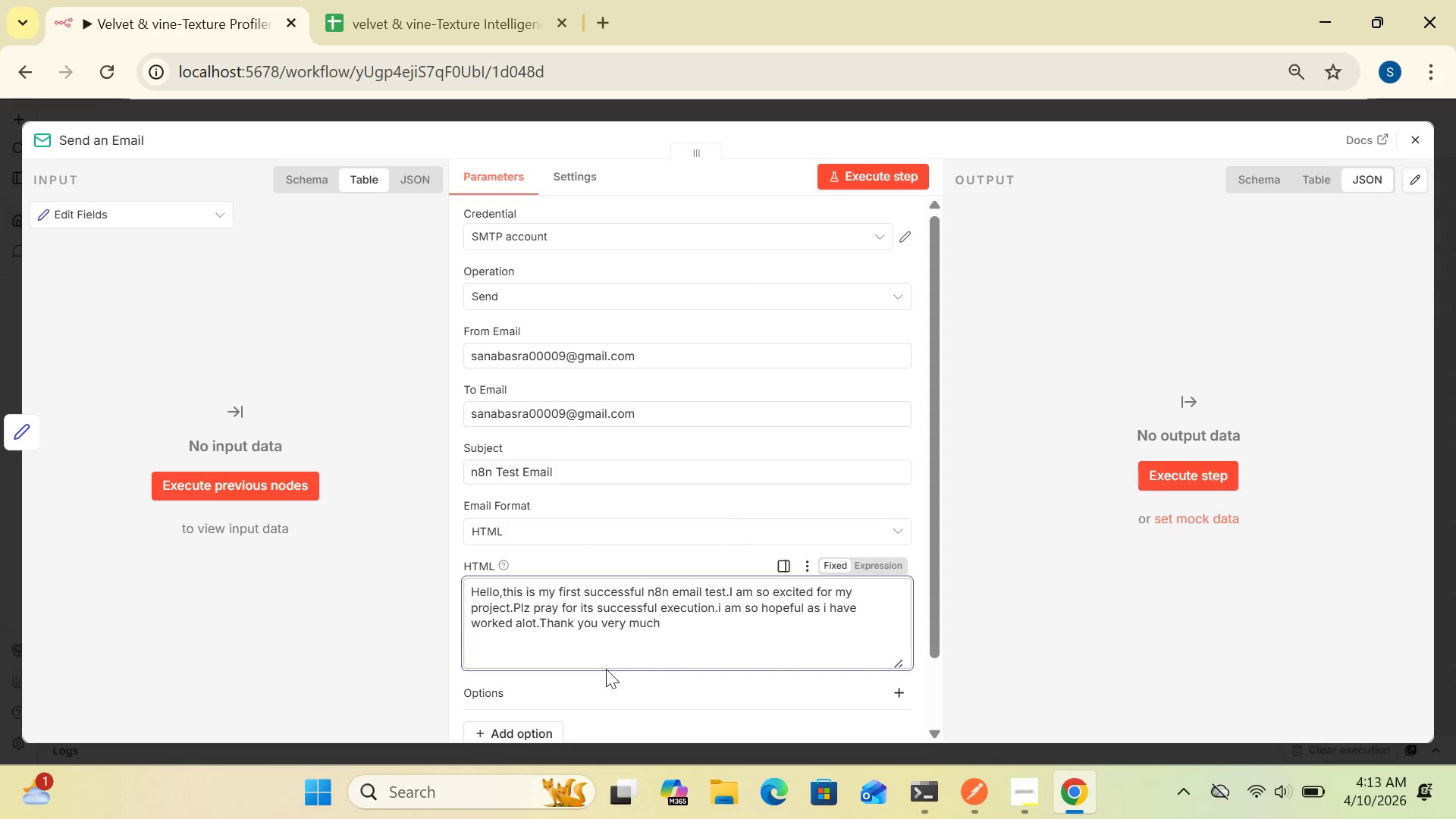 
wait(6.79)
 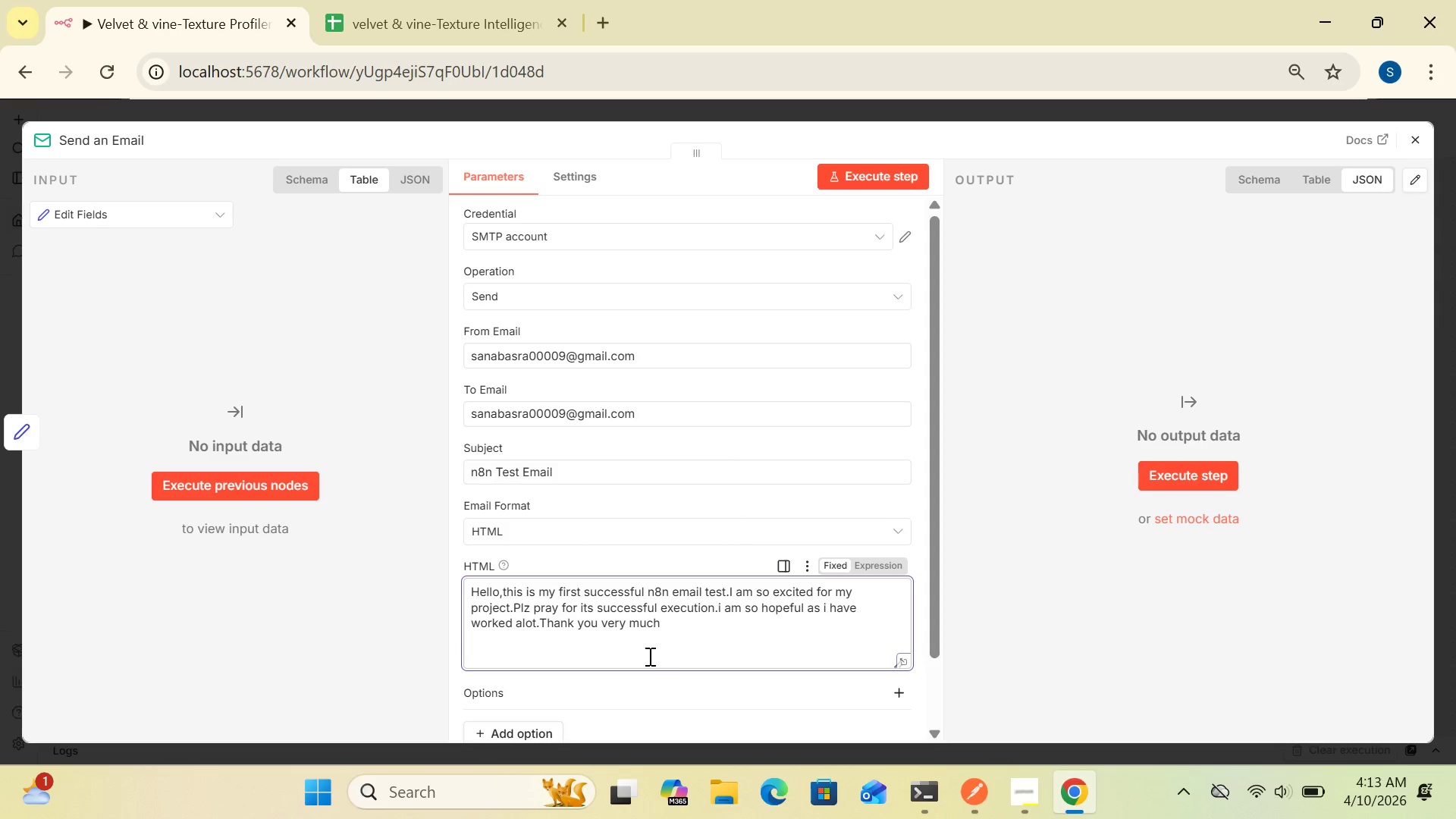 
mouse_move([574, 648])
 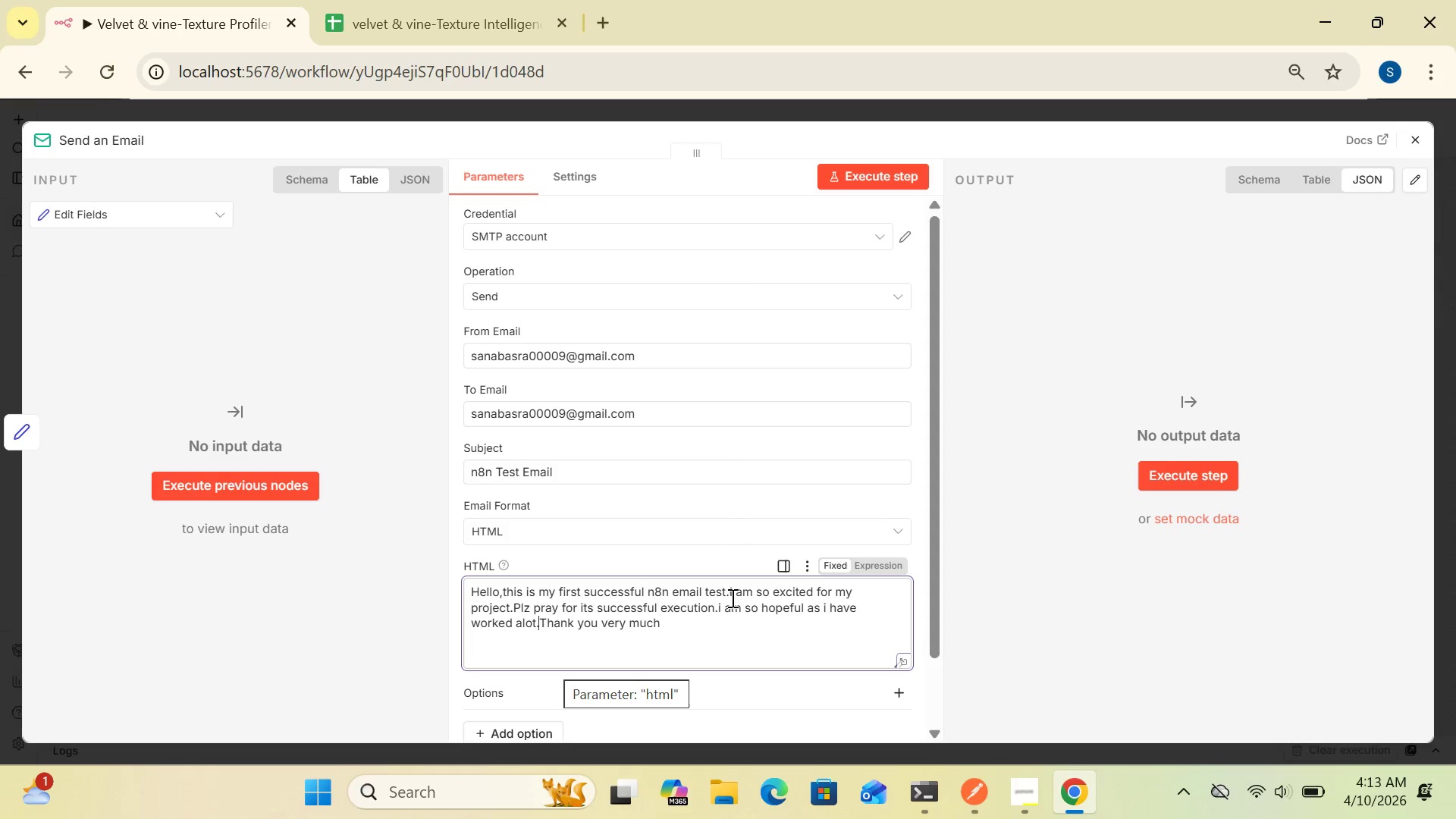 
left_click([722, 605])
 